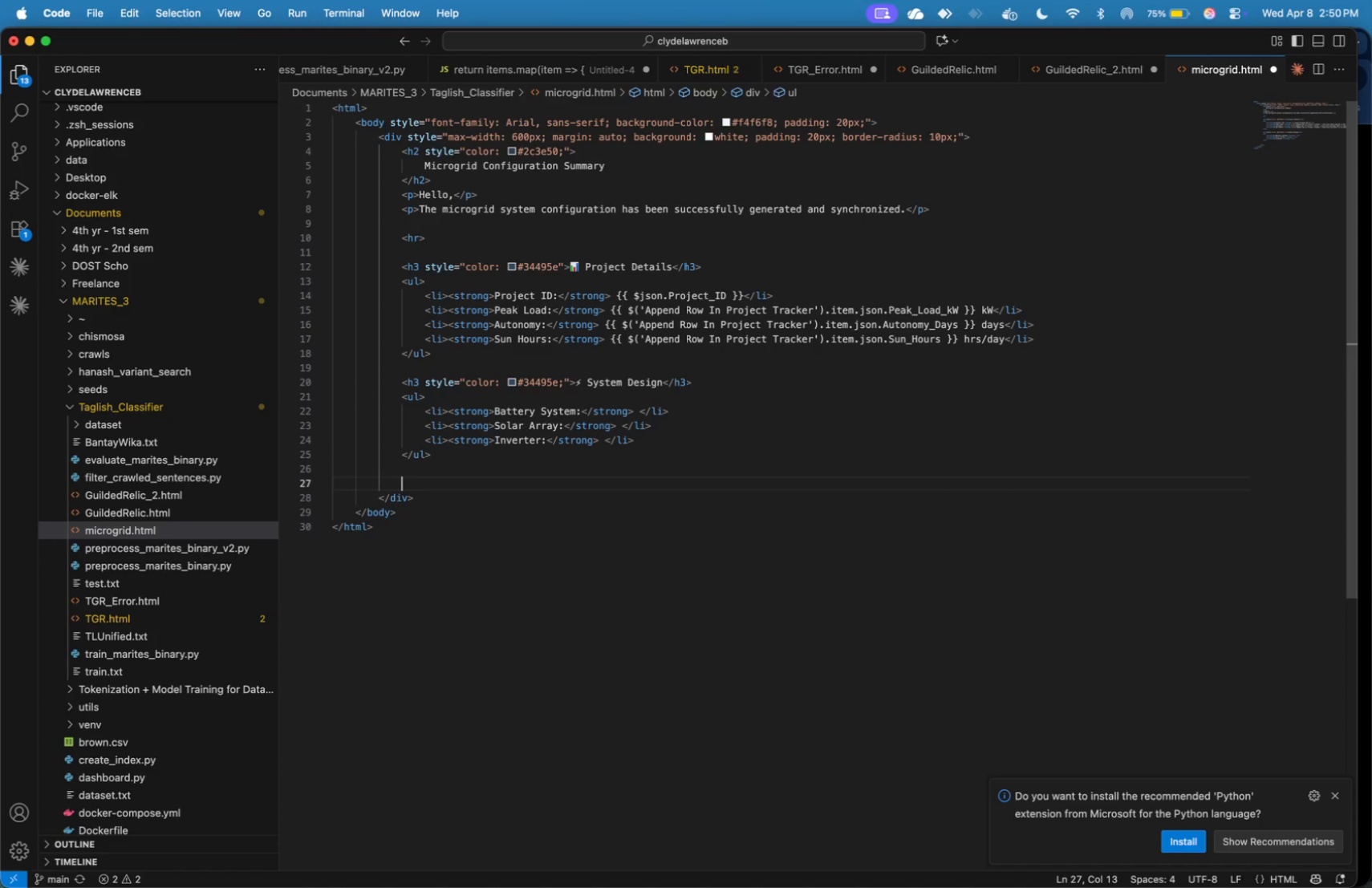 
key(Enter)
 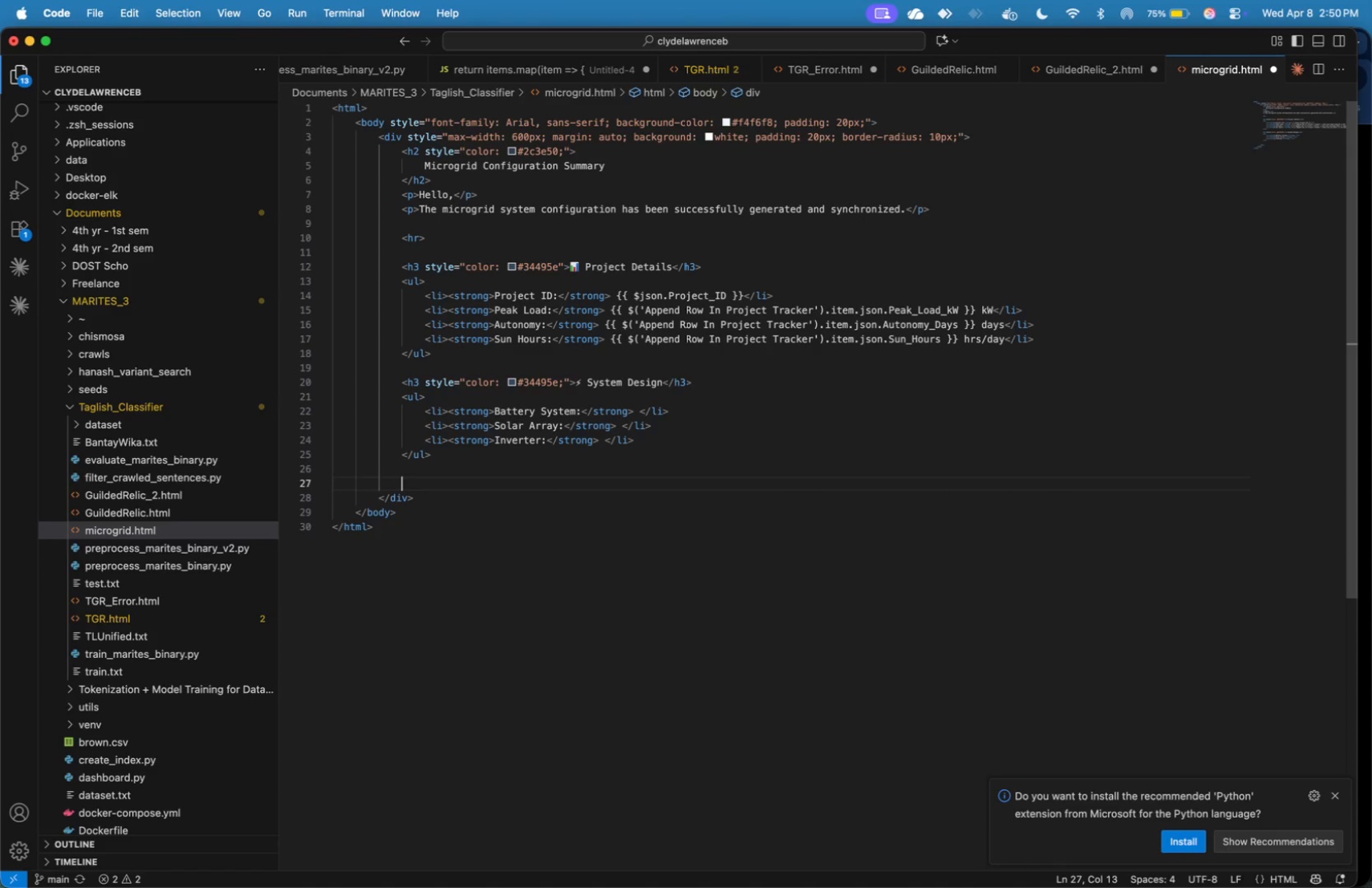 
type(<h3>)
 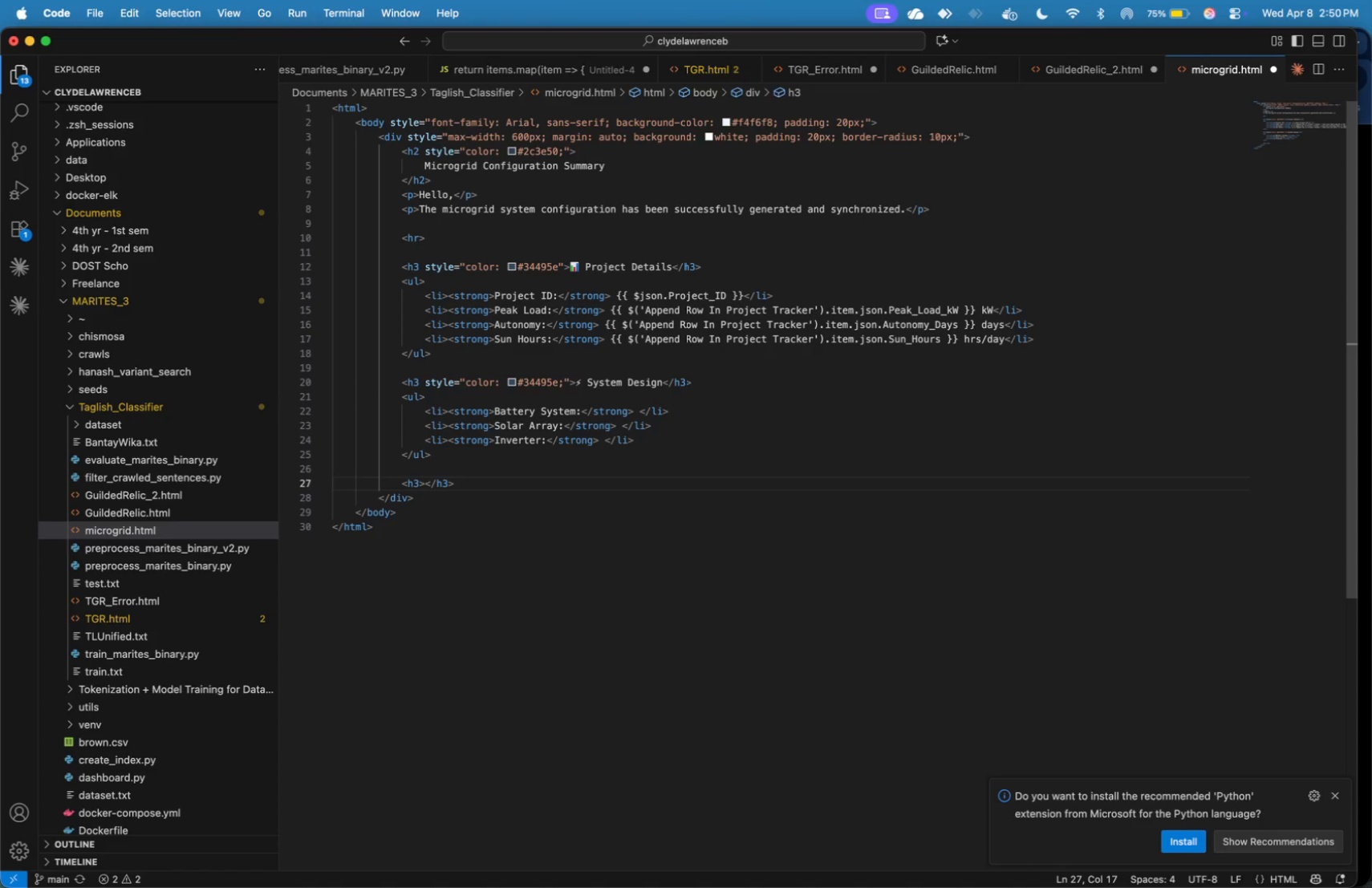 
key(ArrowLeft)
 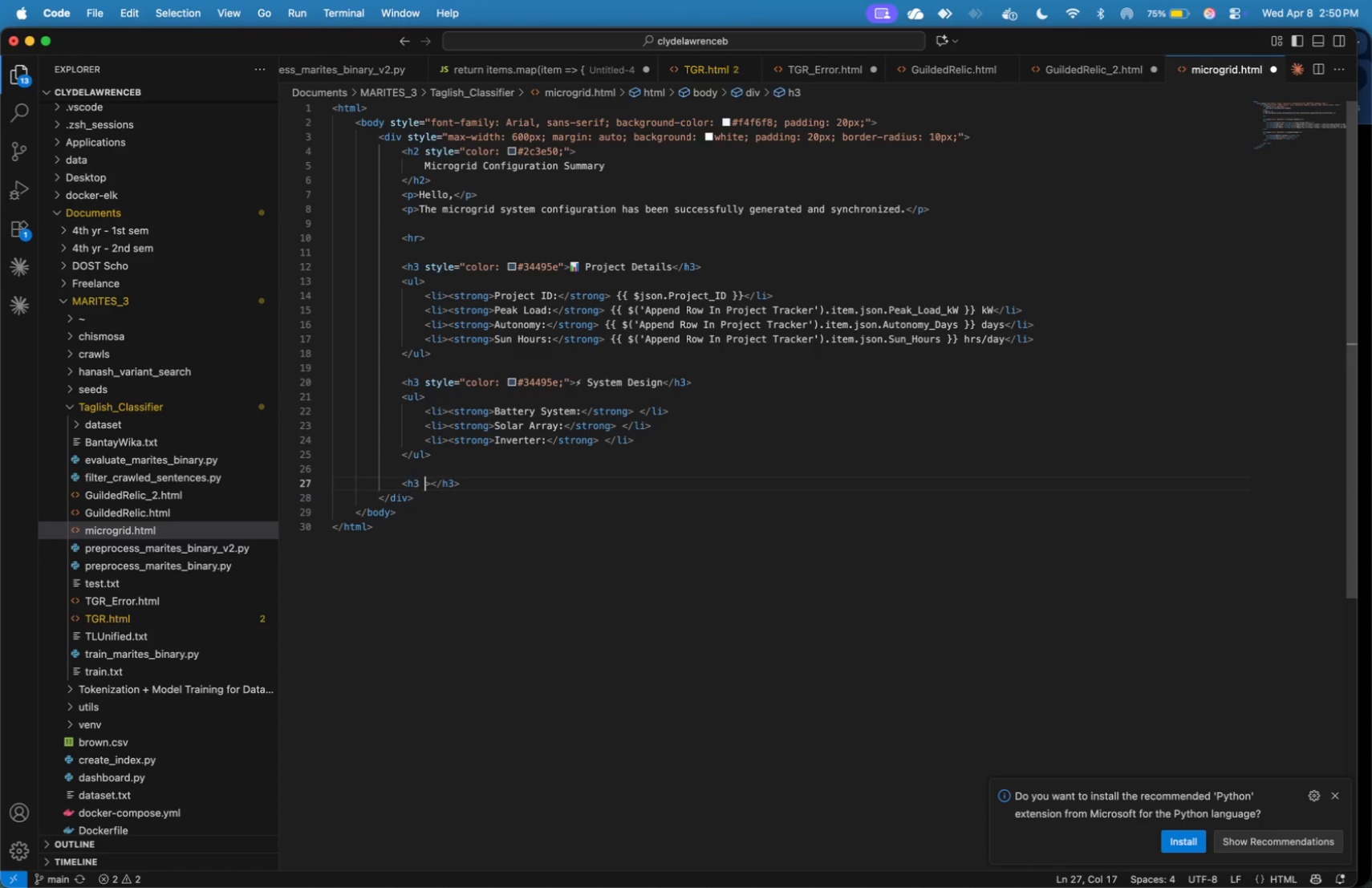 
type( style=color: #27ae60)
 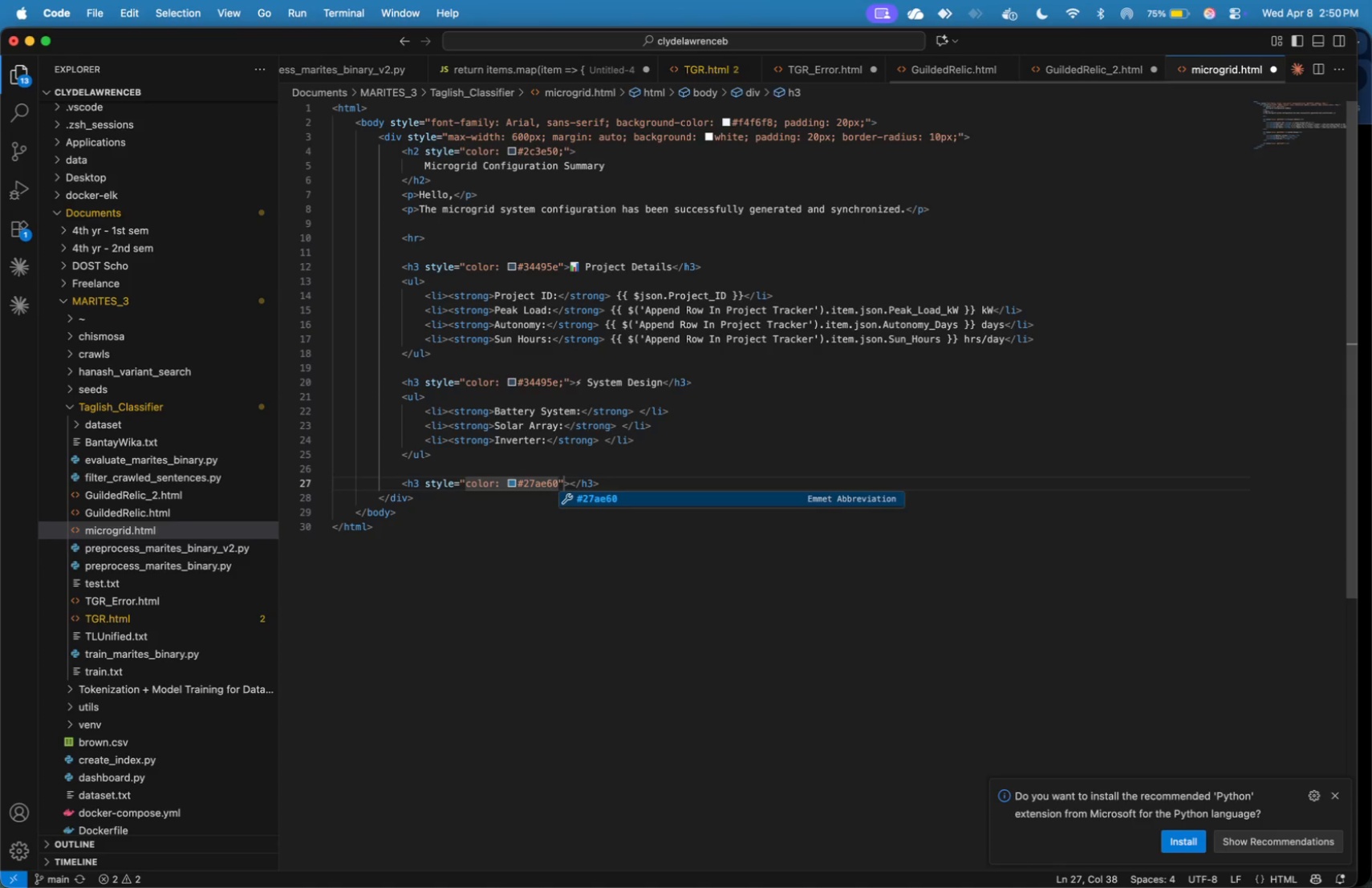 
key(ArrowRight)
 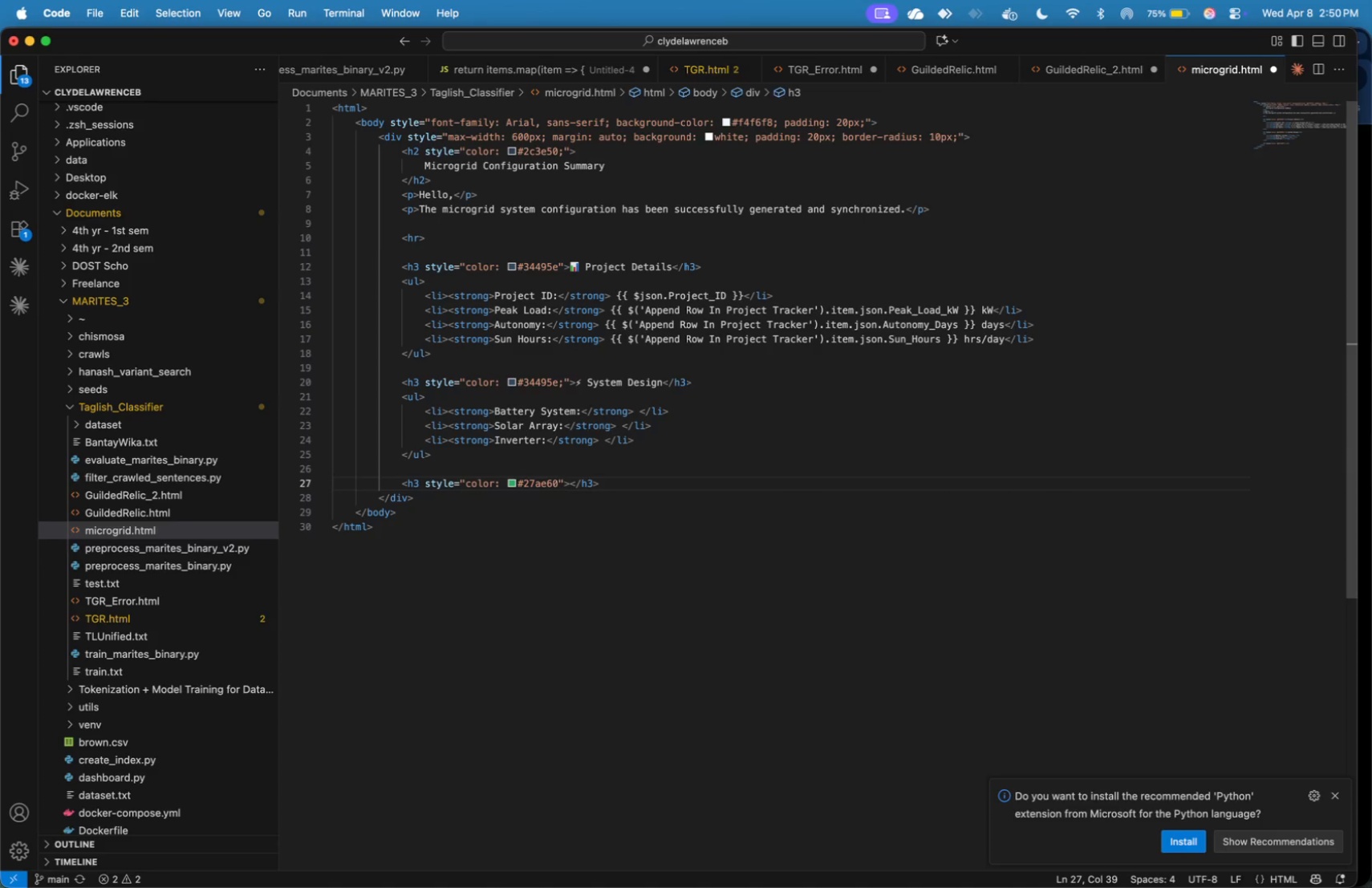 
key(ArrowRight)
 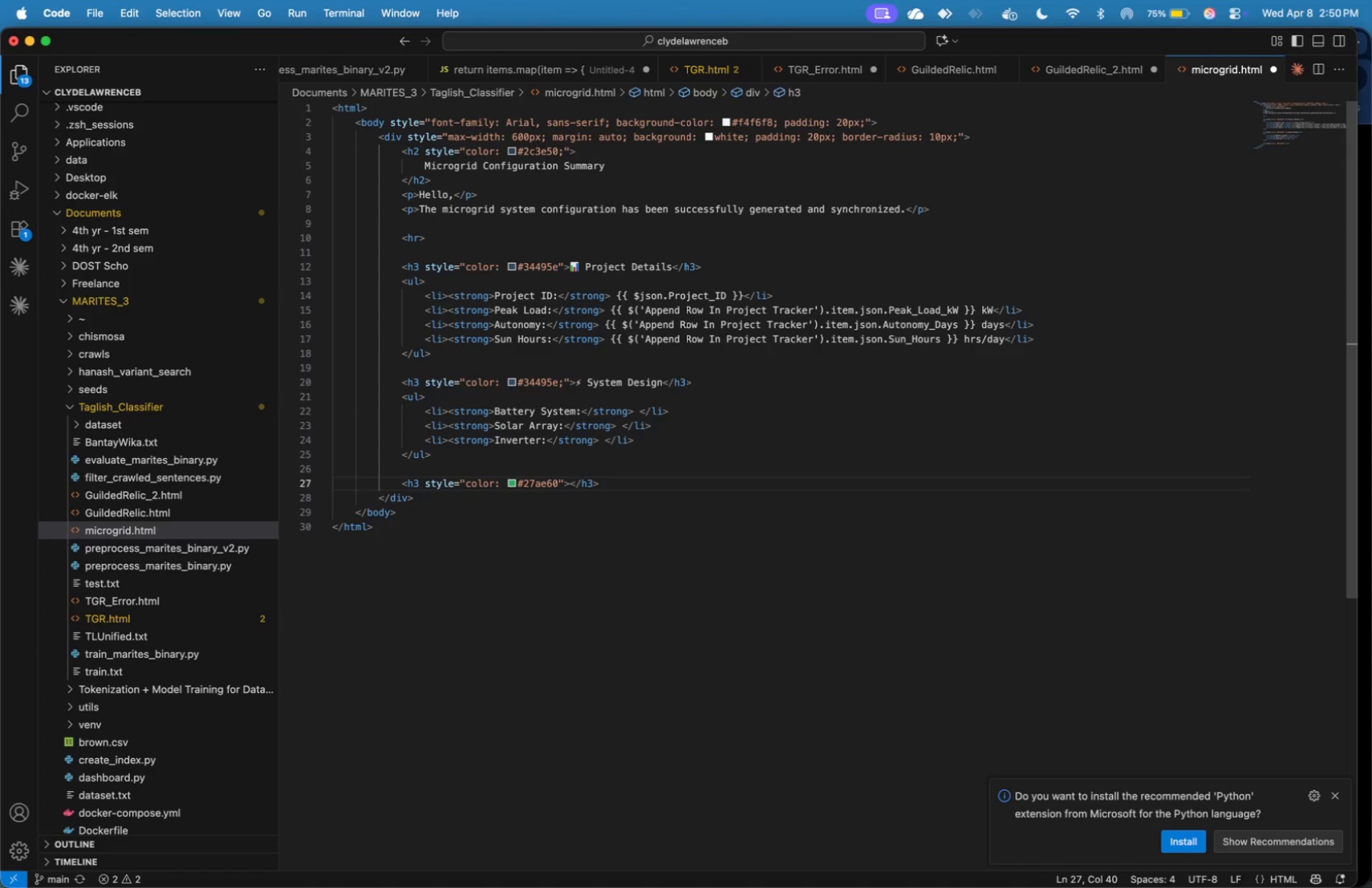 
key(Meta+Tab)
 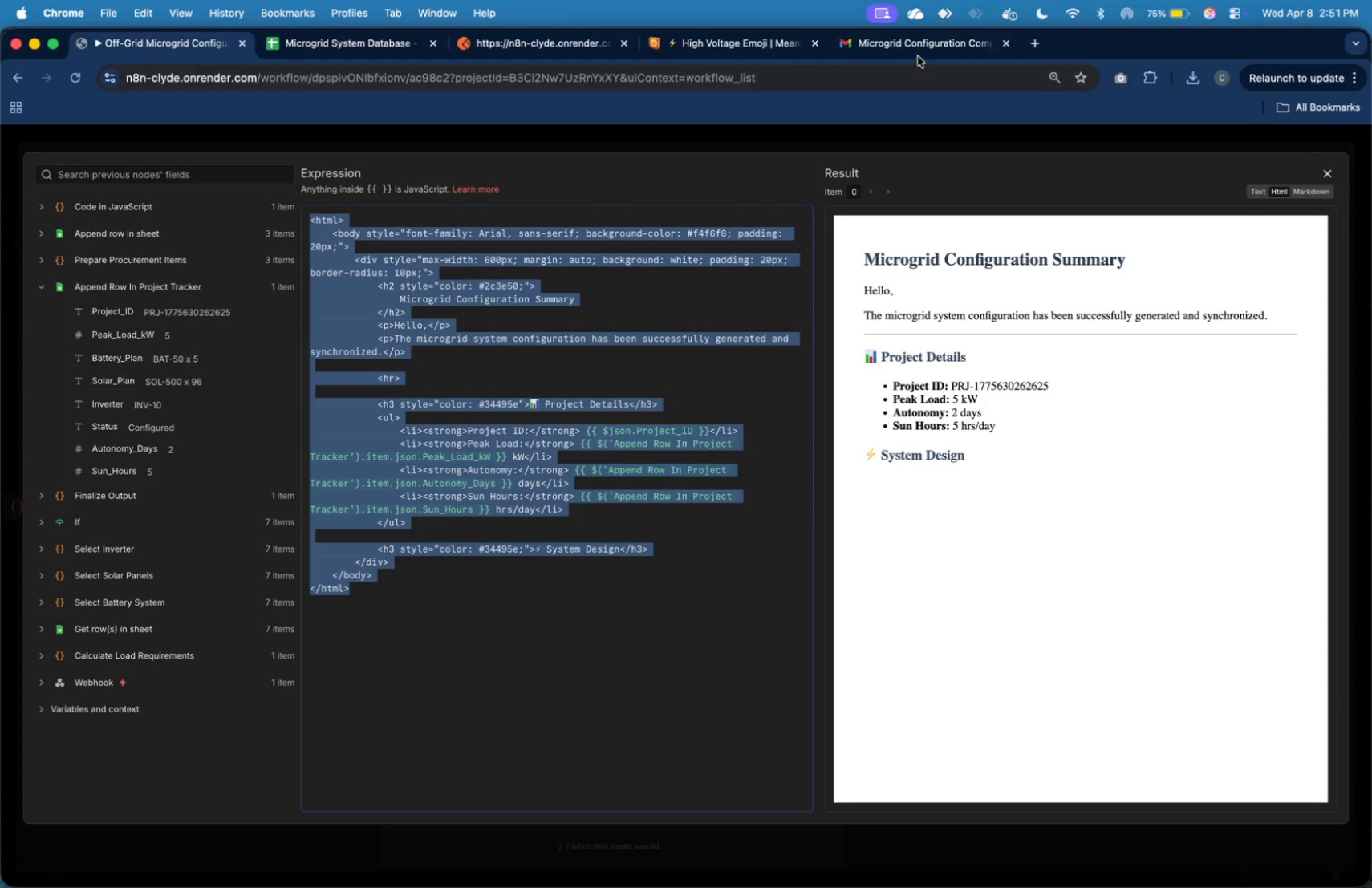 
wait(7.17)
 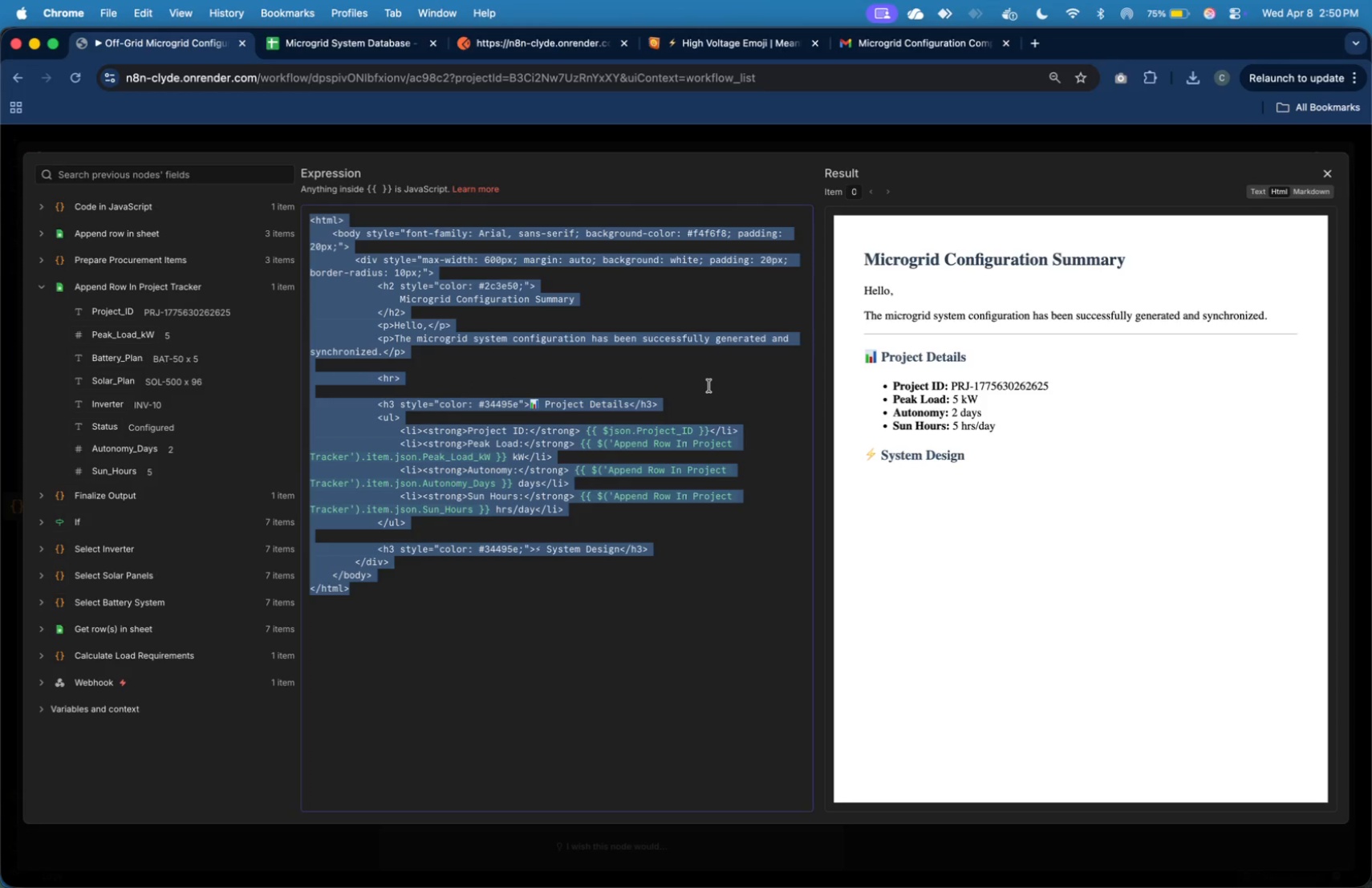 
left_click([707, 45])
 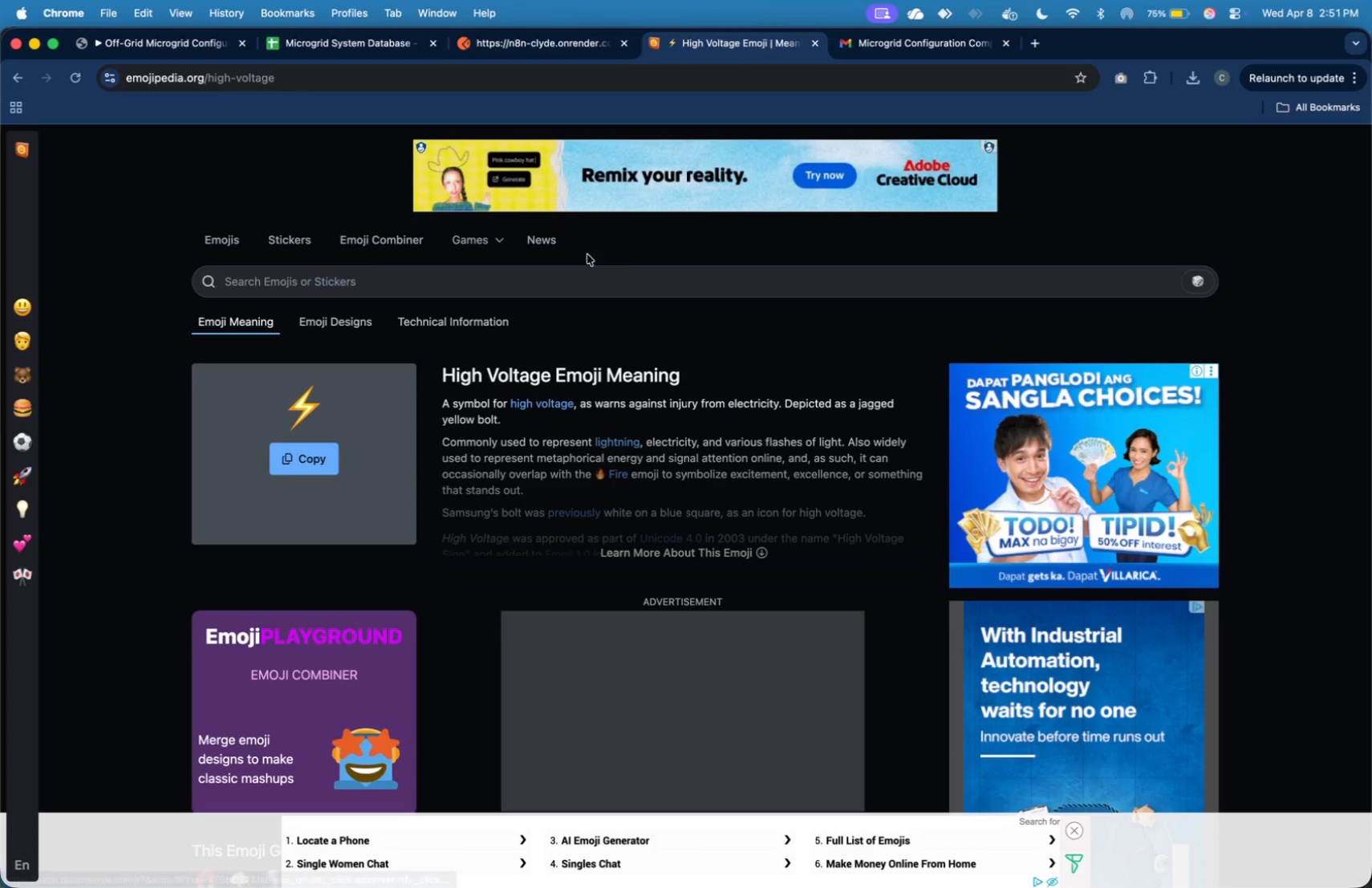 
left_click([591, 272])
 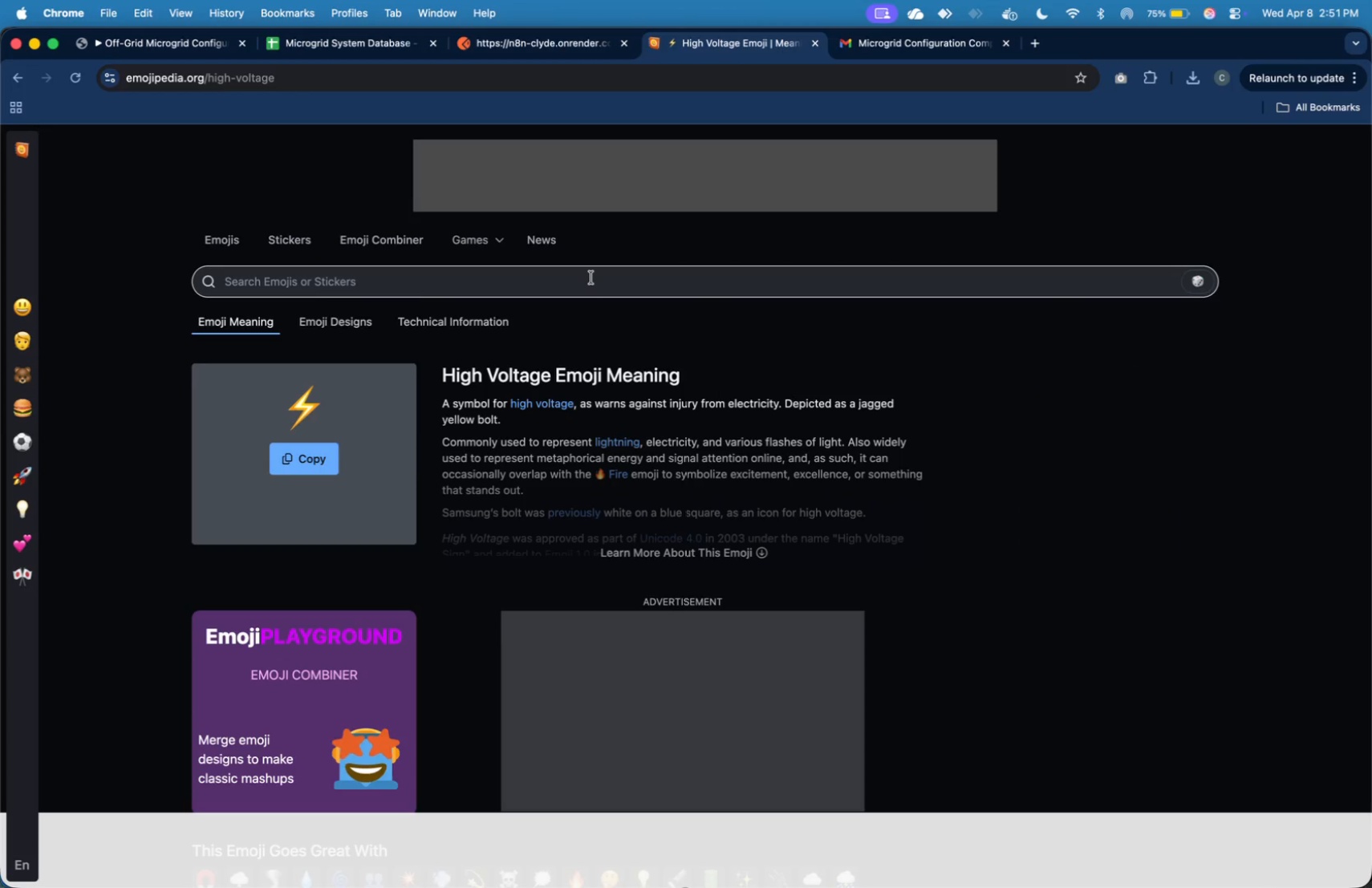 
left_click([591, 278])
 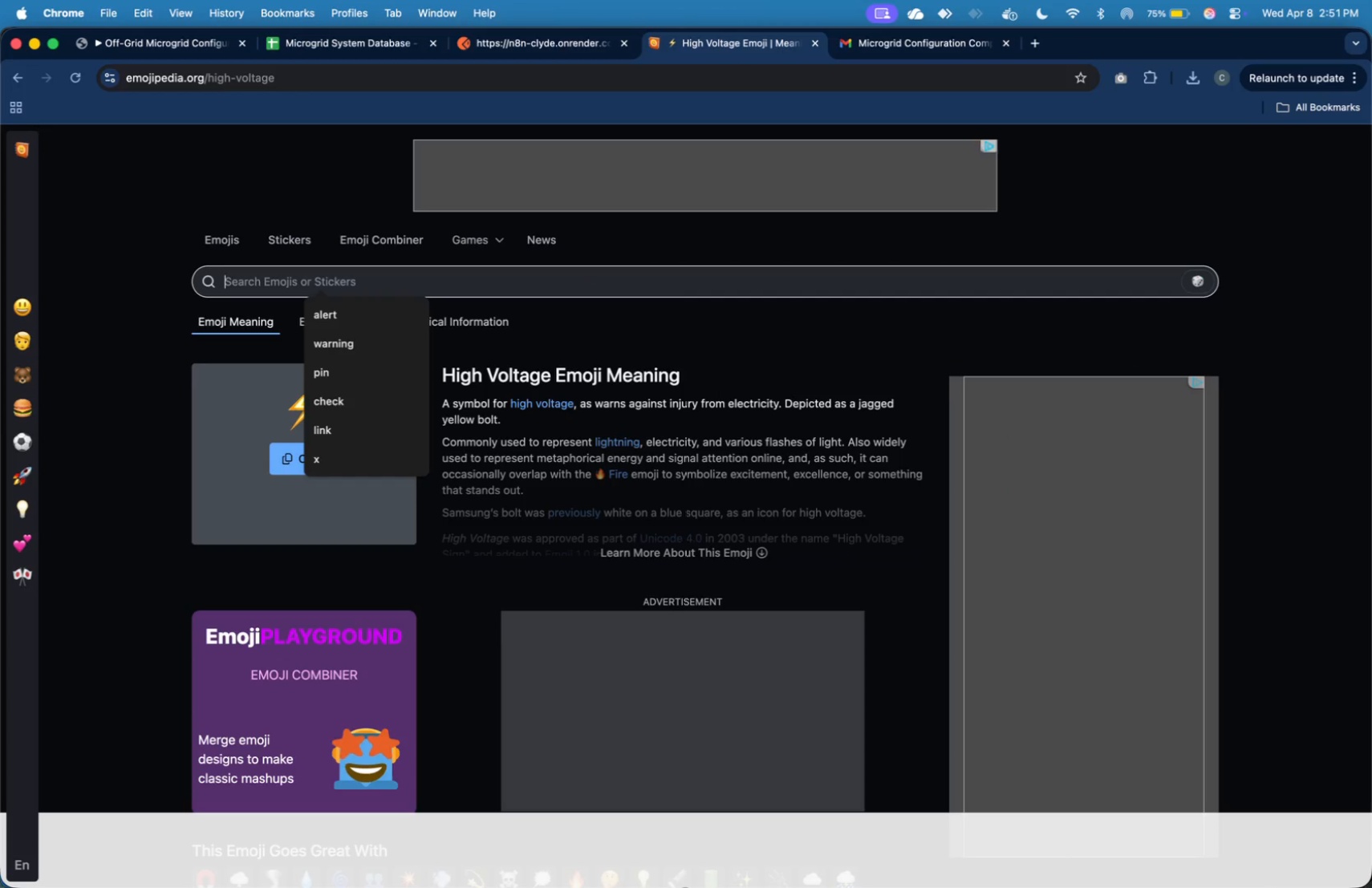 
type(check)
 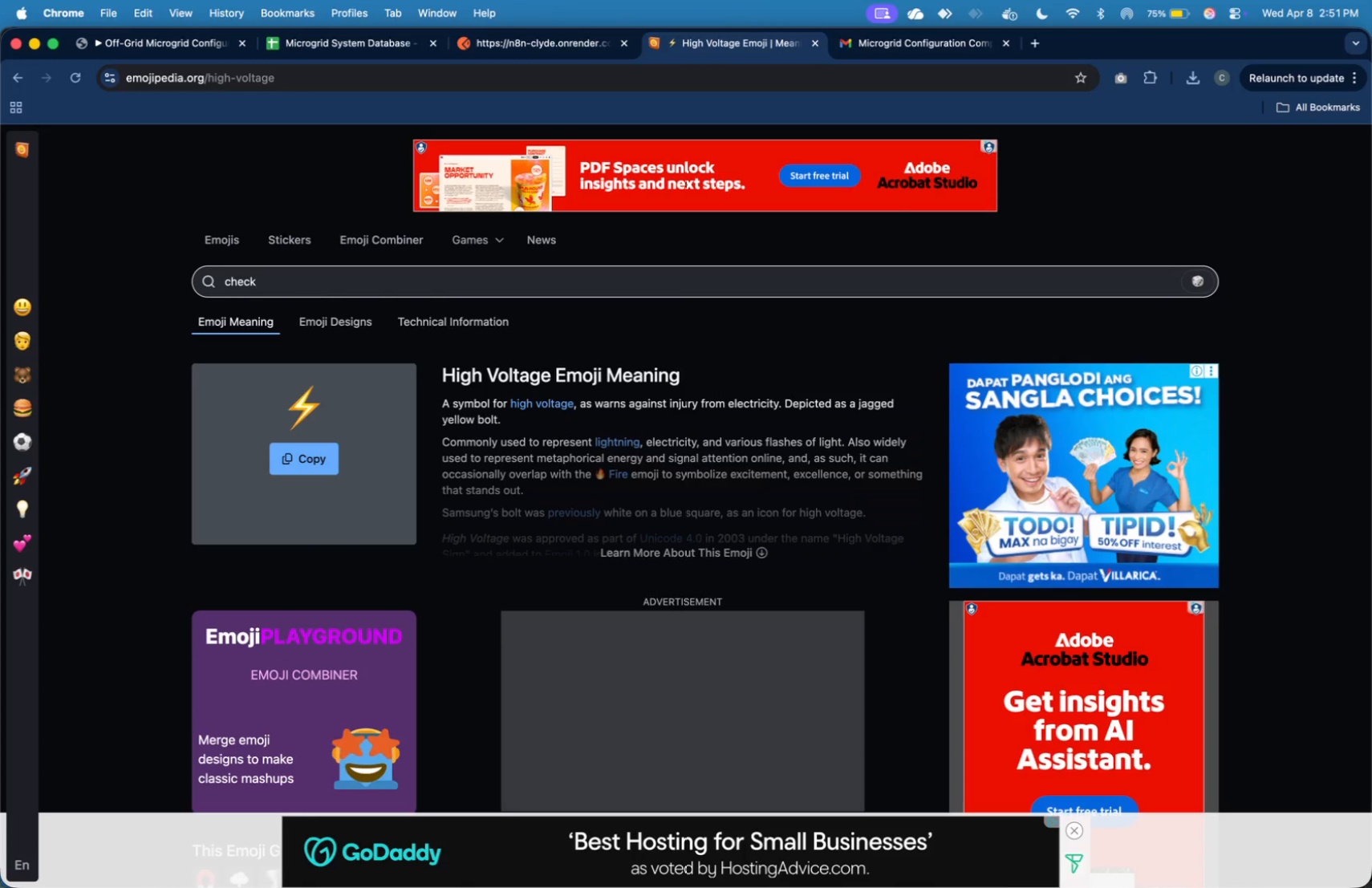 
key(Enter)
 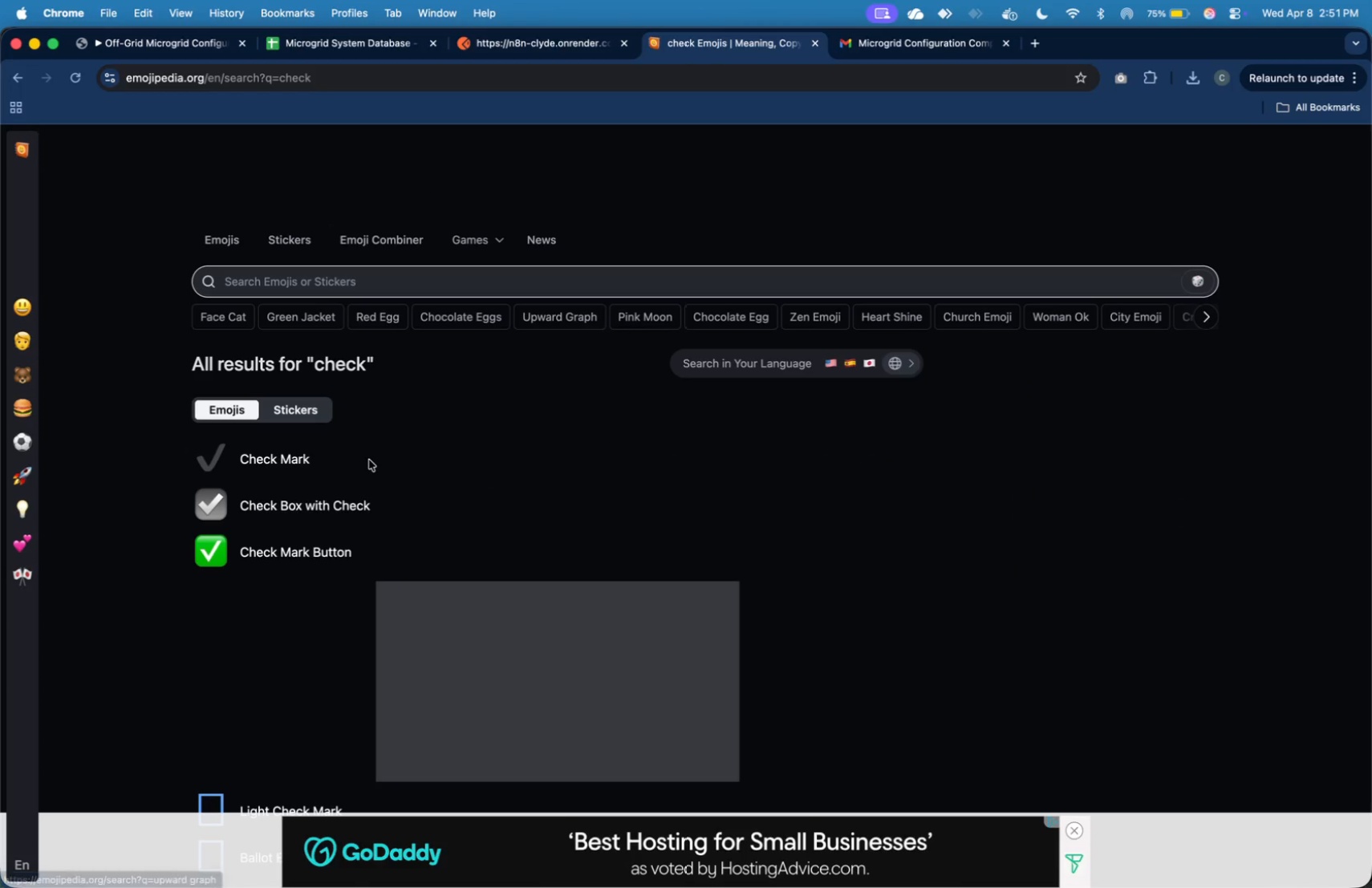 
left_click([316, 557])
 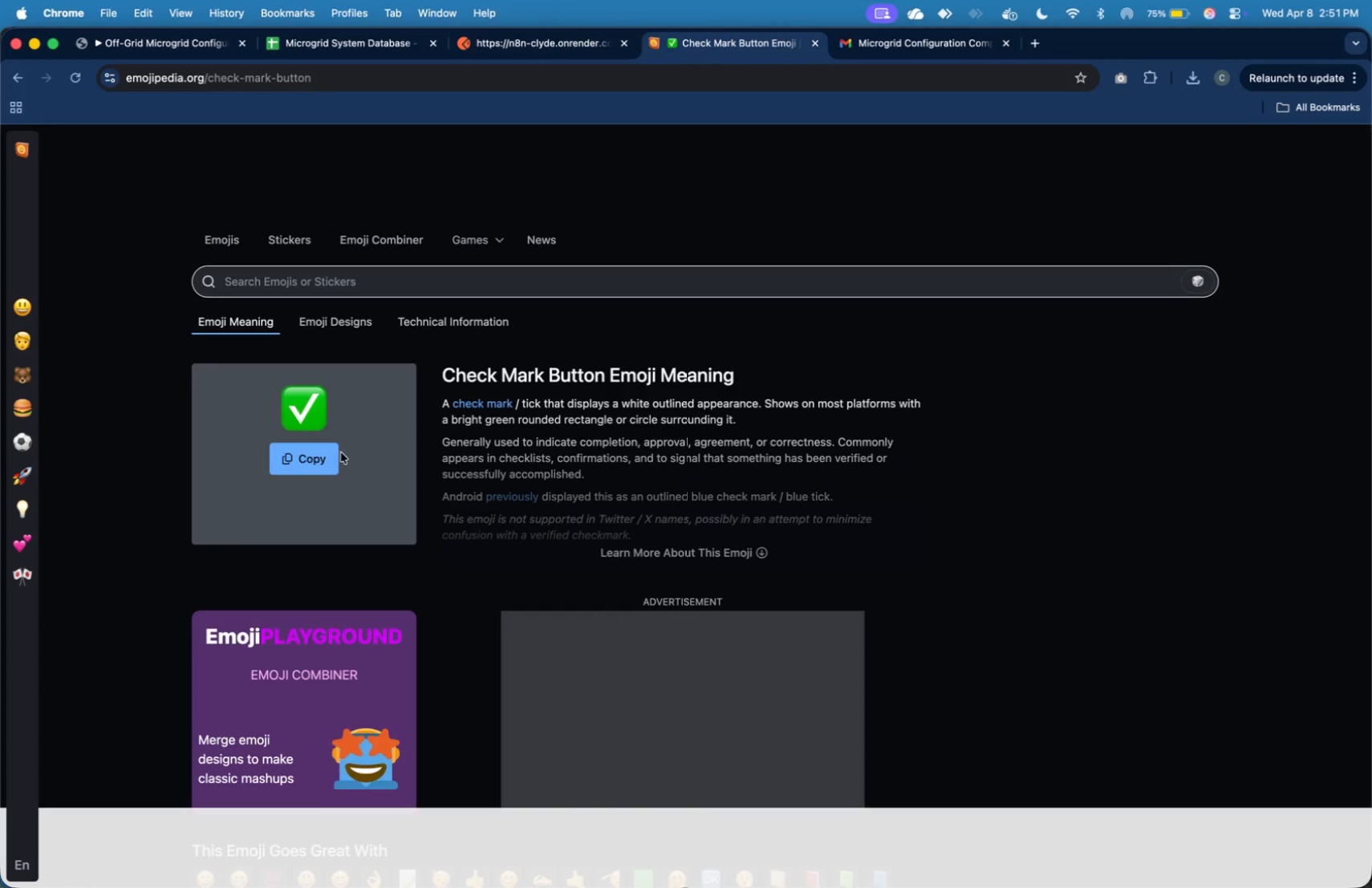 
left_click([307, 445])
 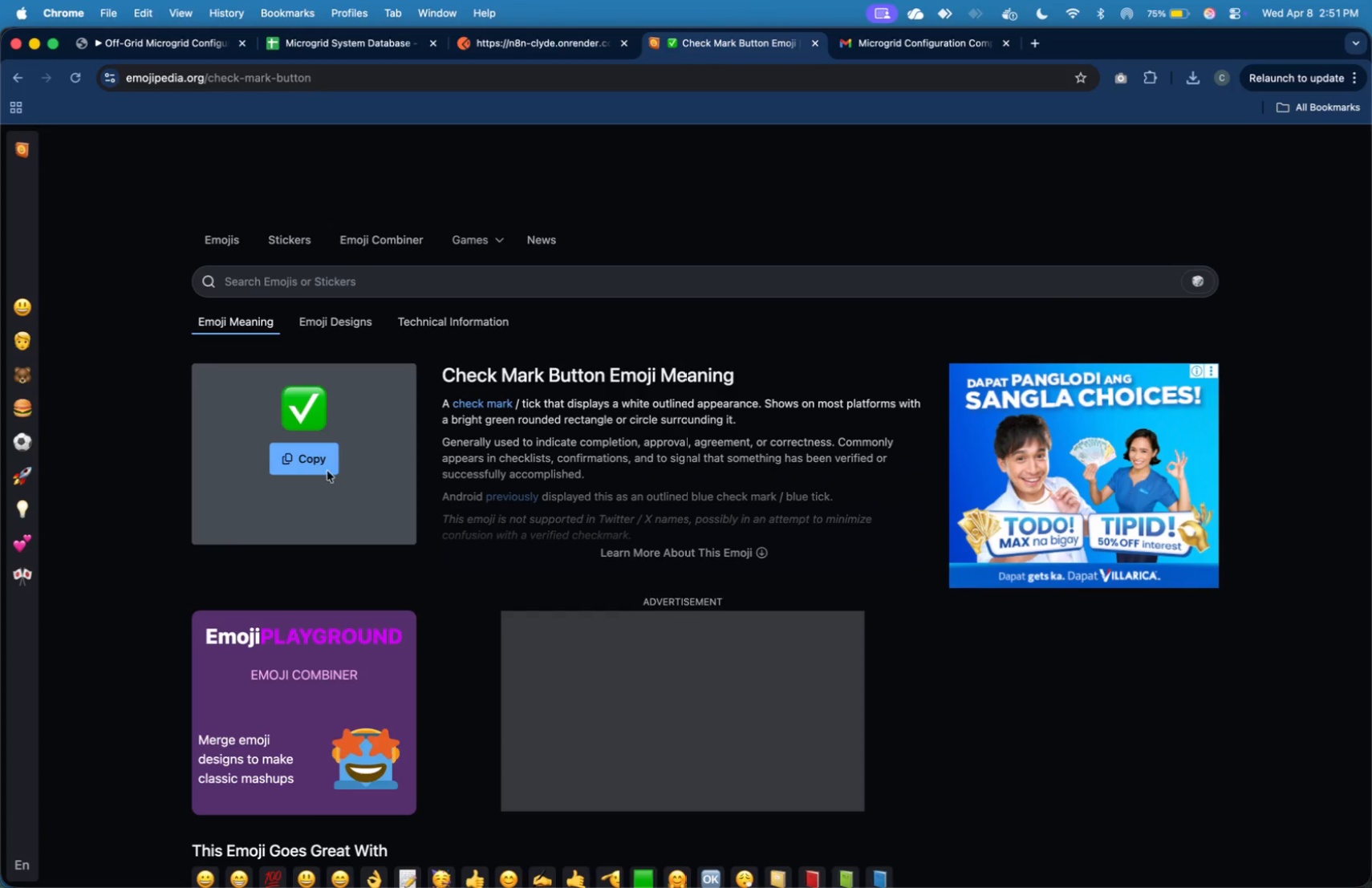 
left_click([321, 470])
 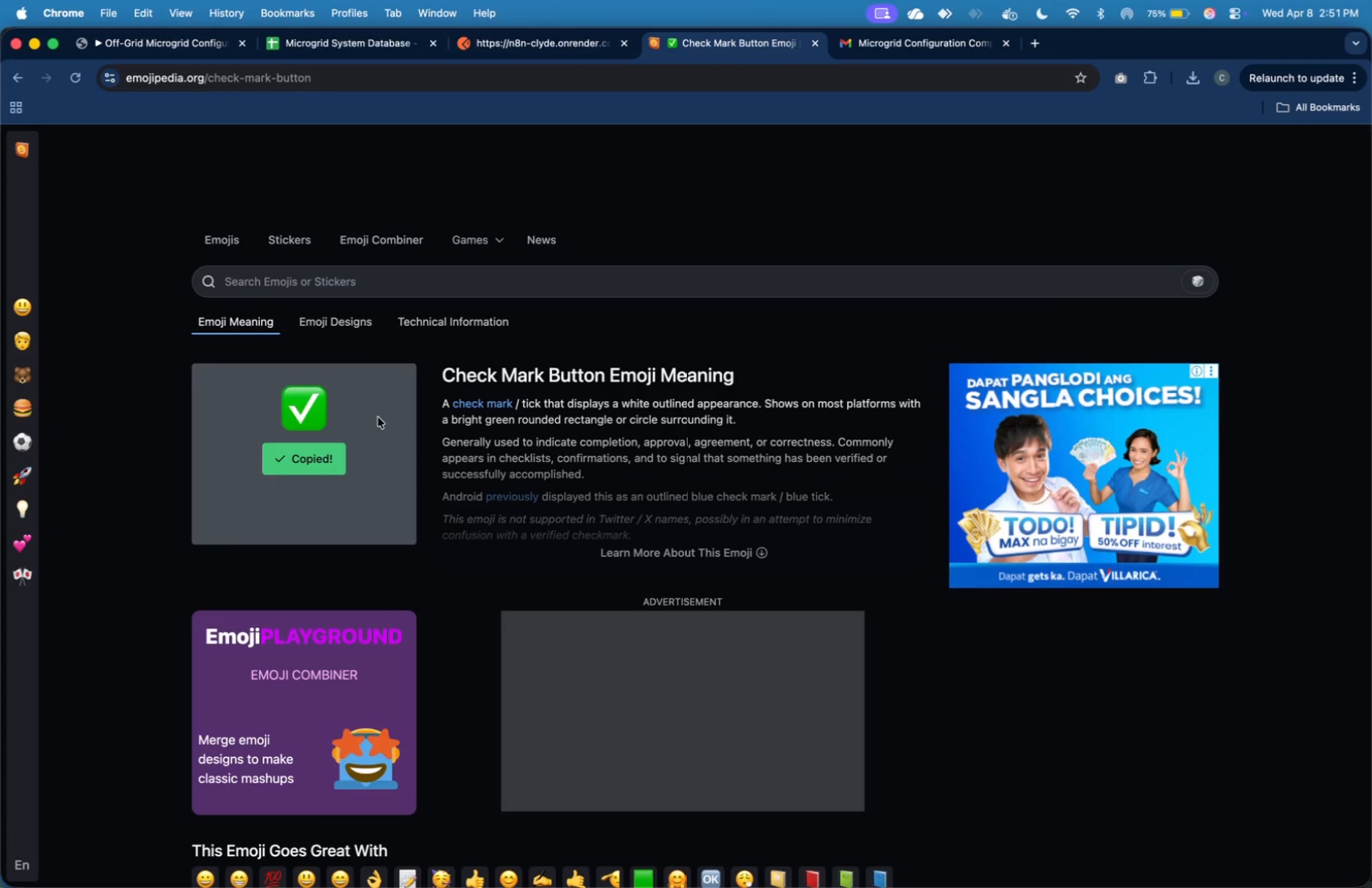 
key(Meta+Tab)
 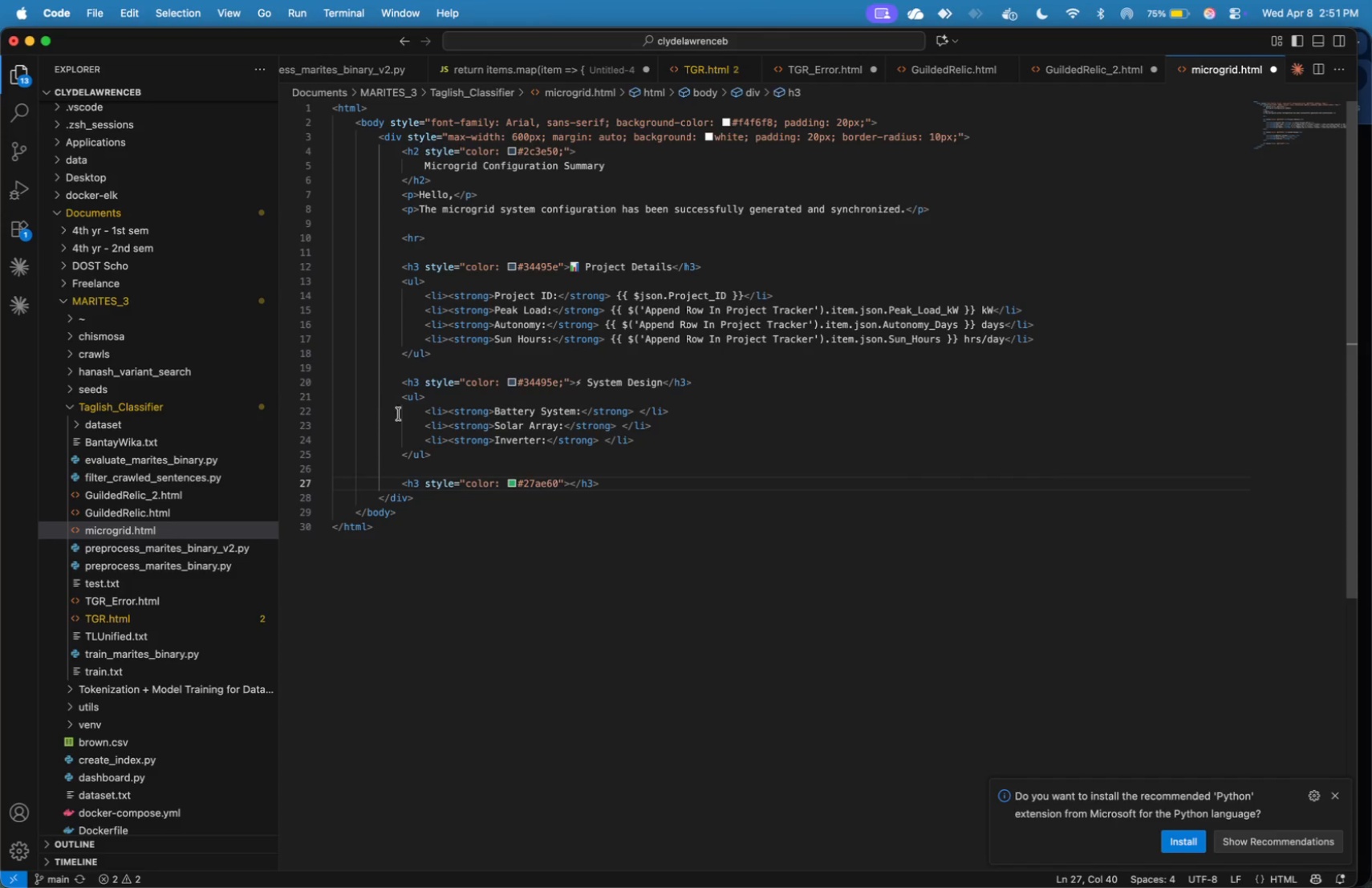 
key(Meta+V)
 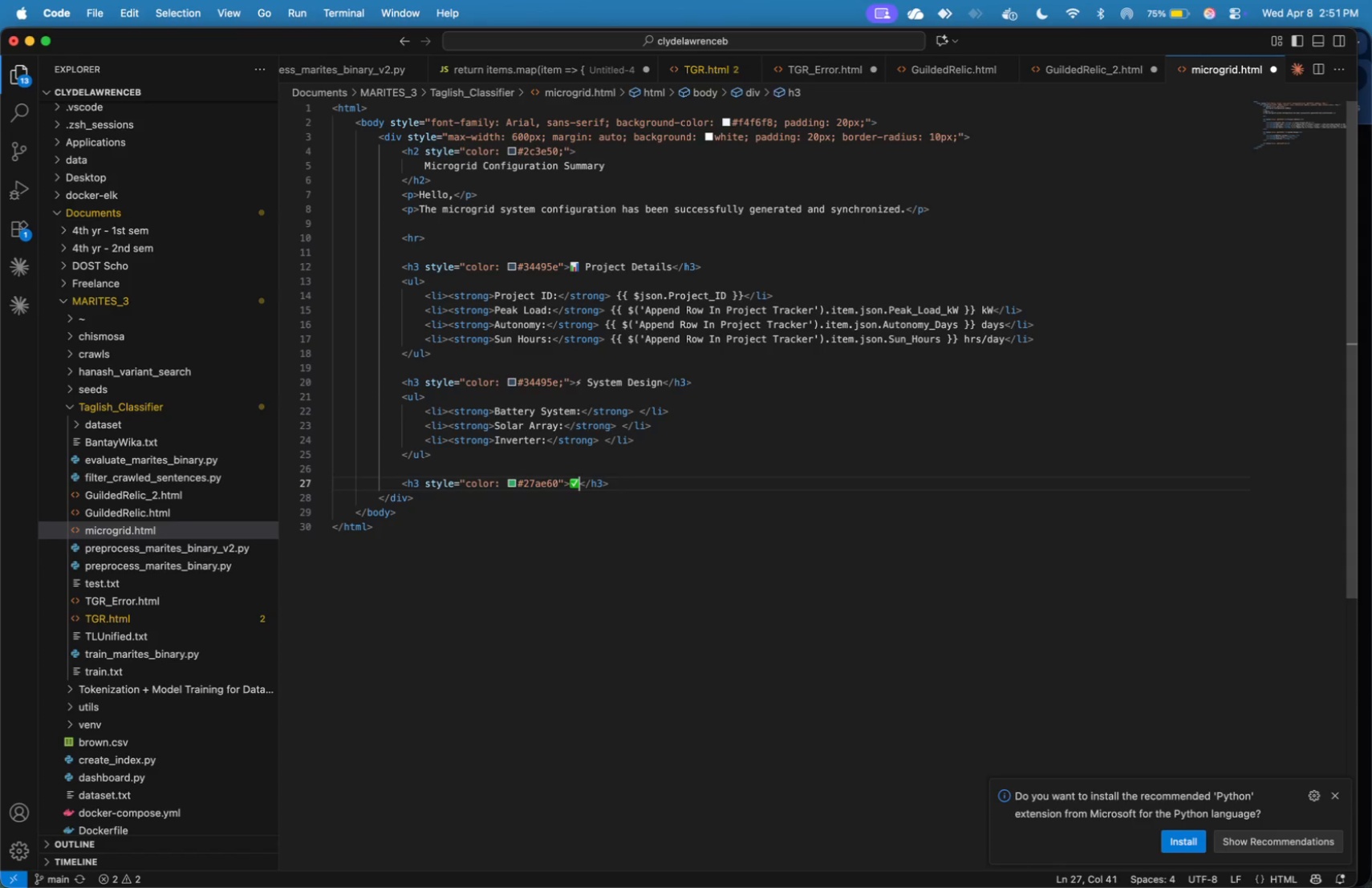 
type( Stt)
key(Backspace)
type(atus)
 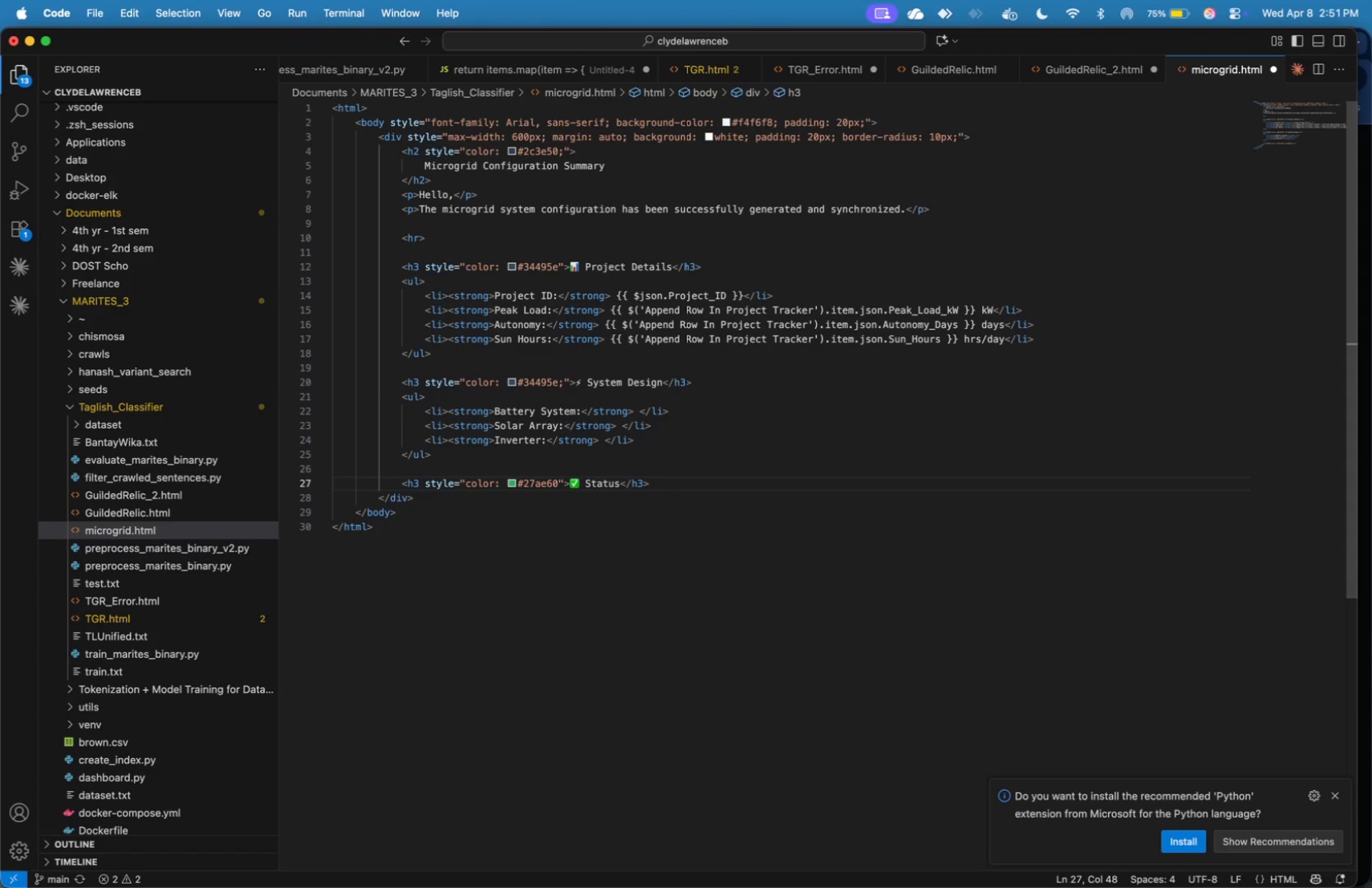 
key(ArrowRight)
 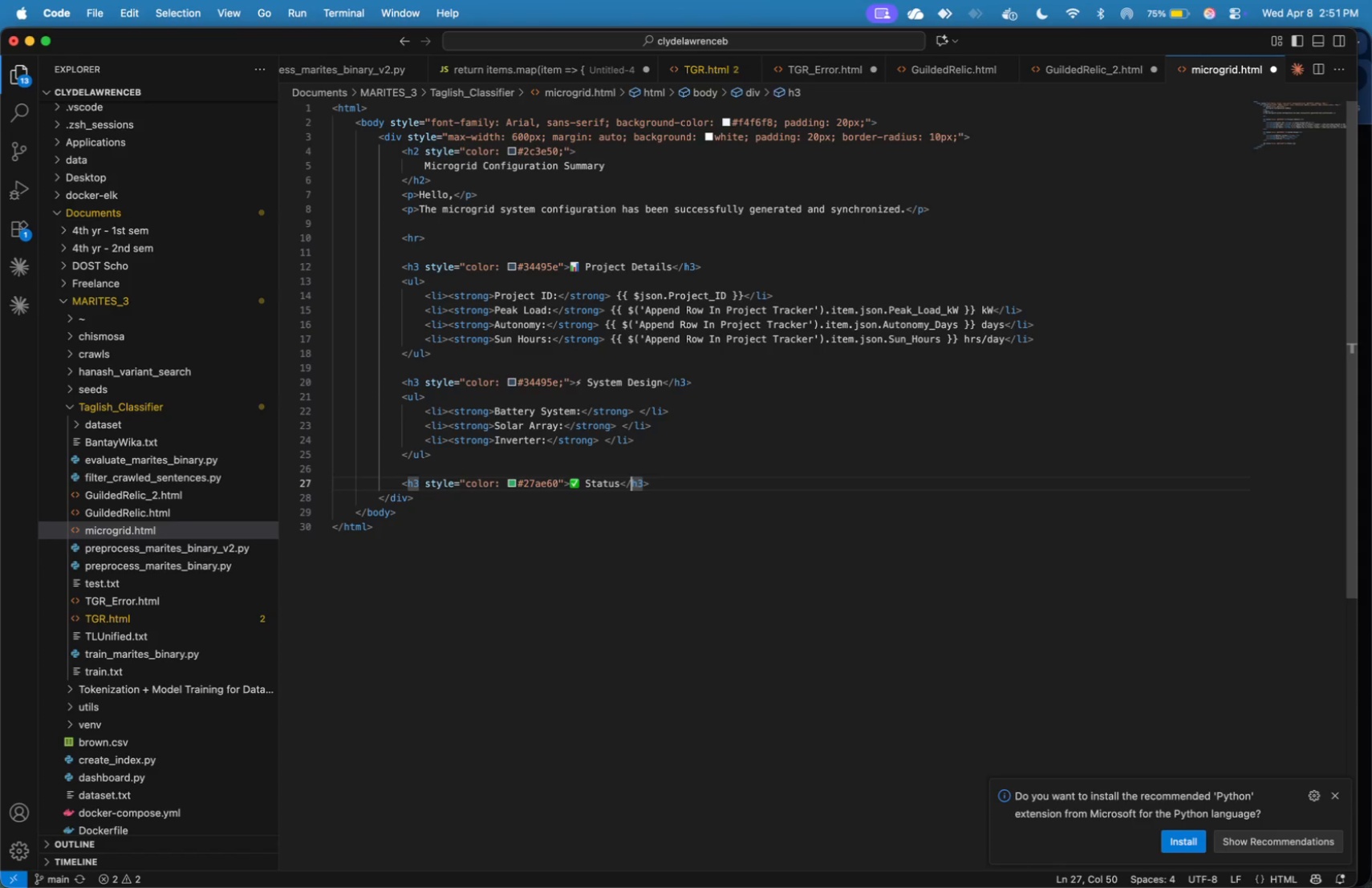 
key(ArrowRight)
 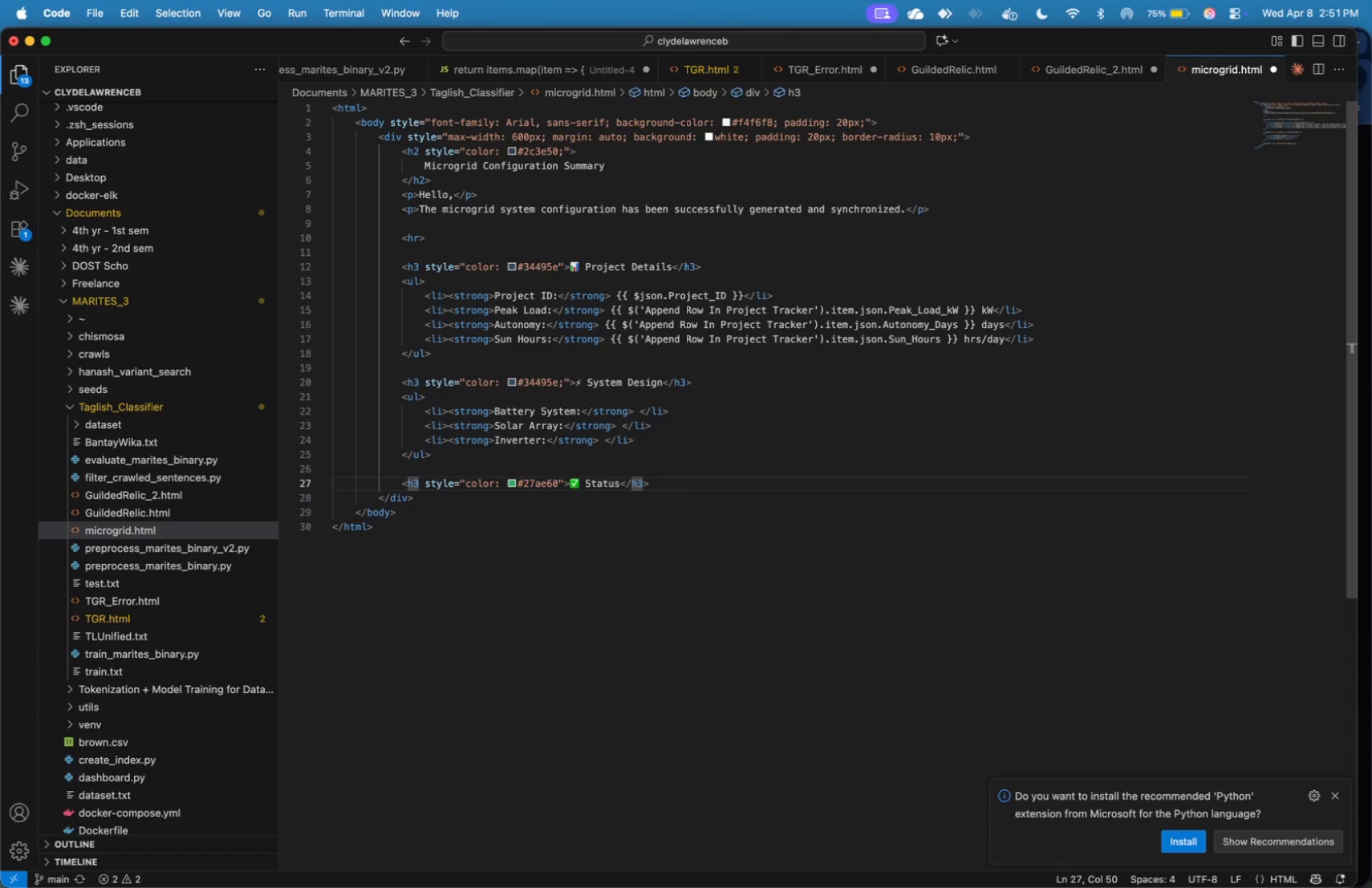 
key(ArrowRight)
 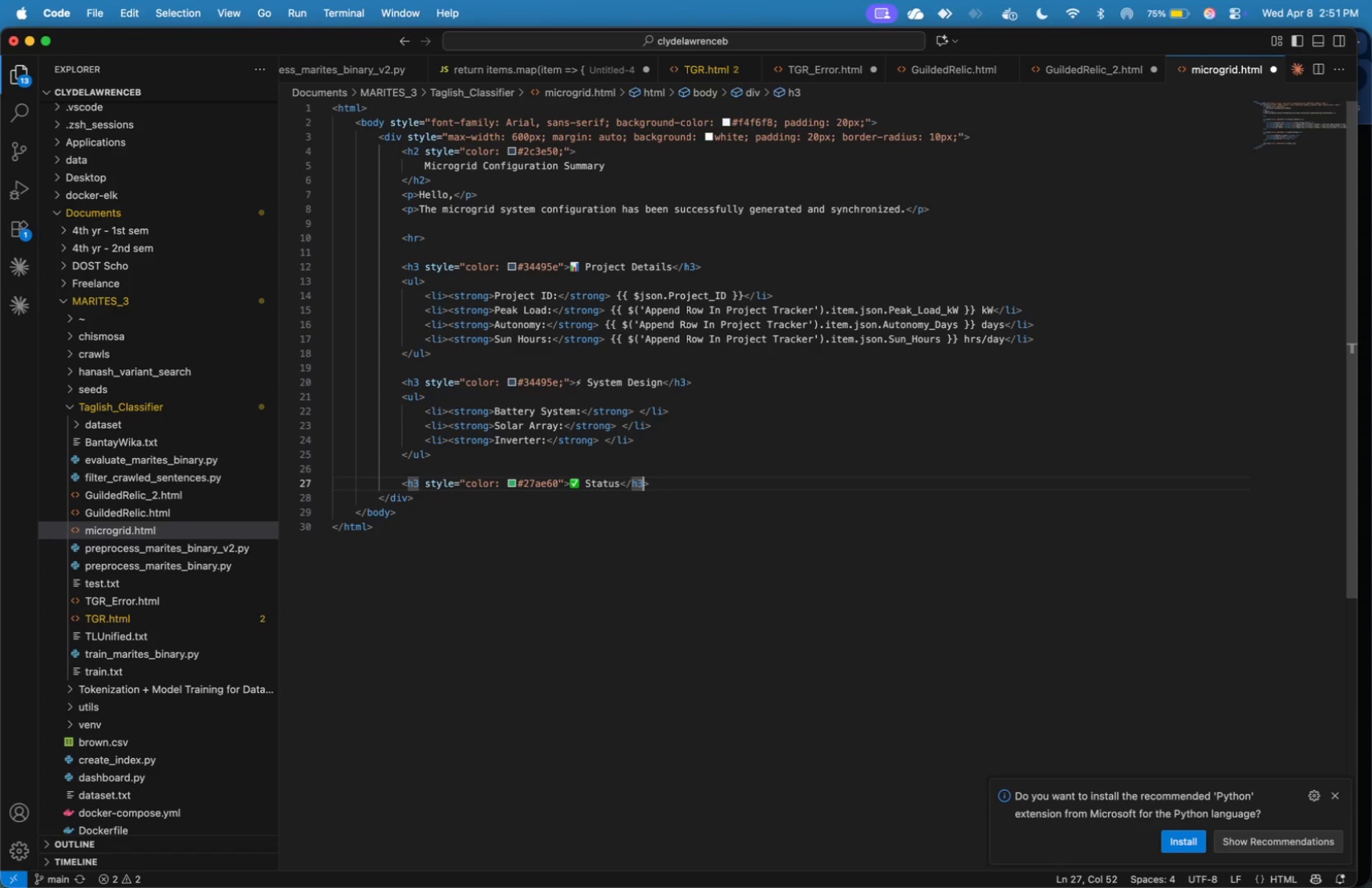 
key(ArrowRight)
 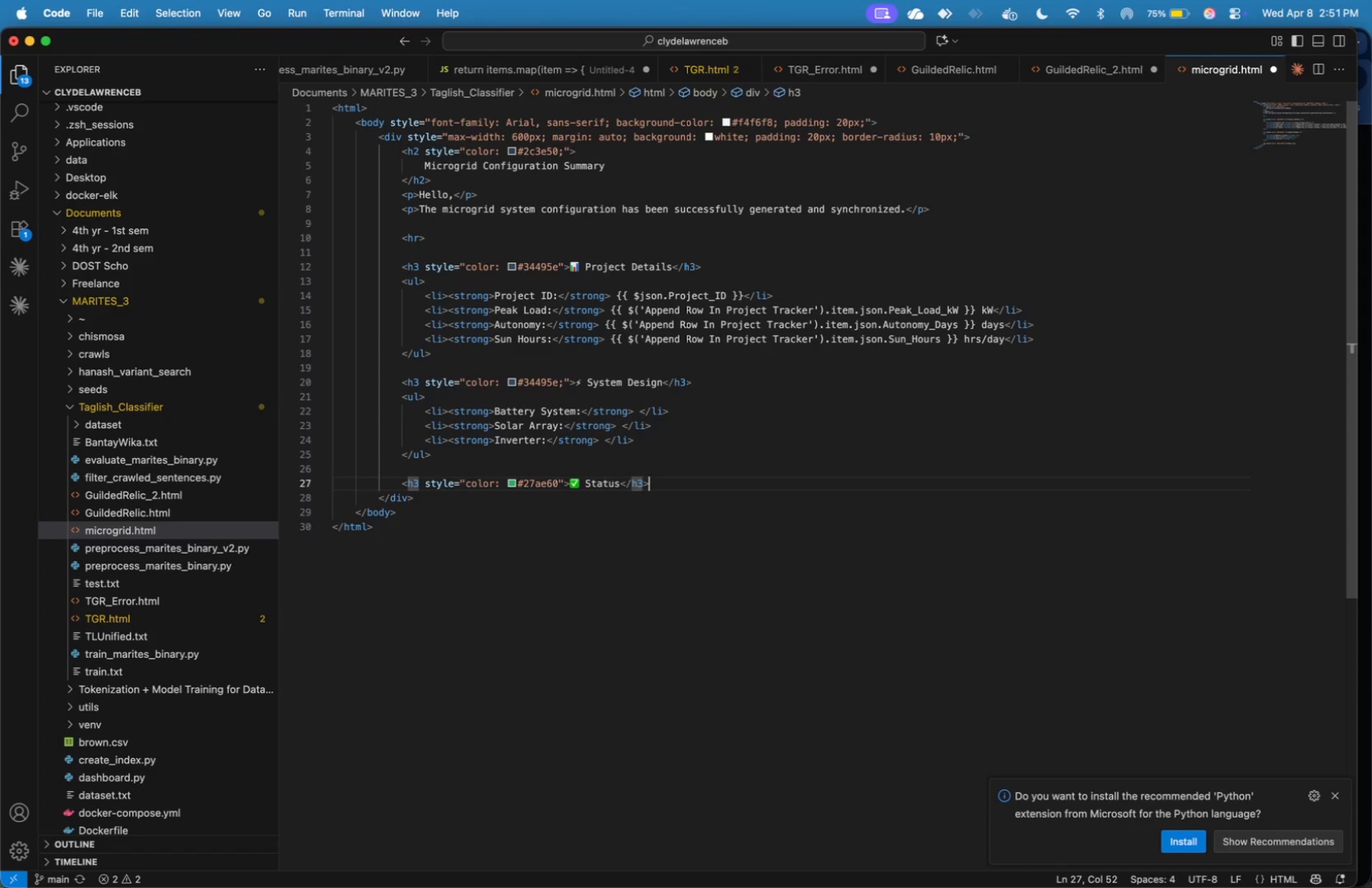 
key(ArrowRight)
 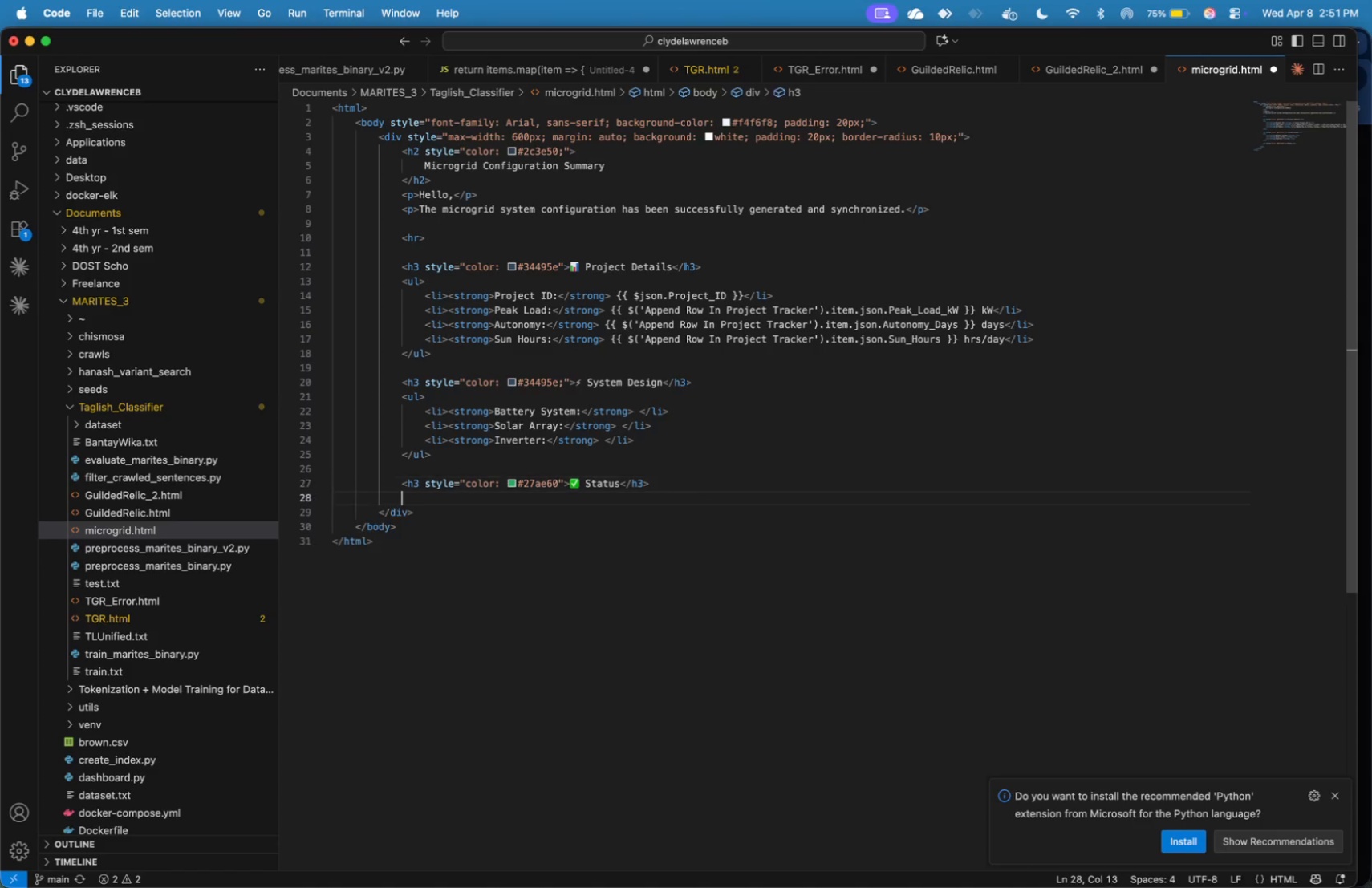 
key(Enter)
 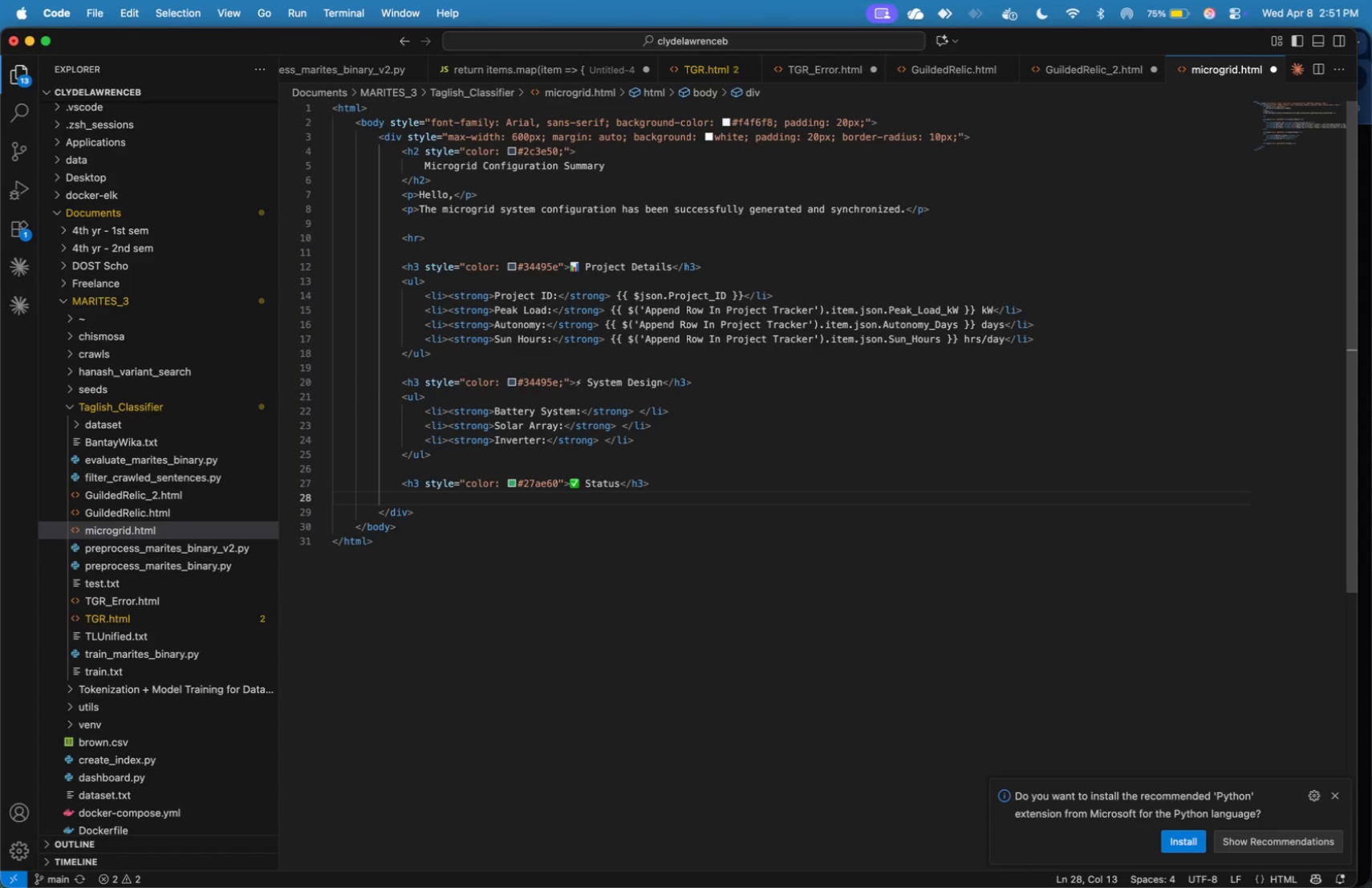 
type(<p><strong>Configured & Logged Successfully )
 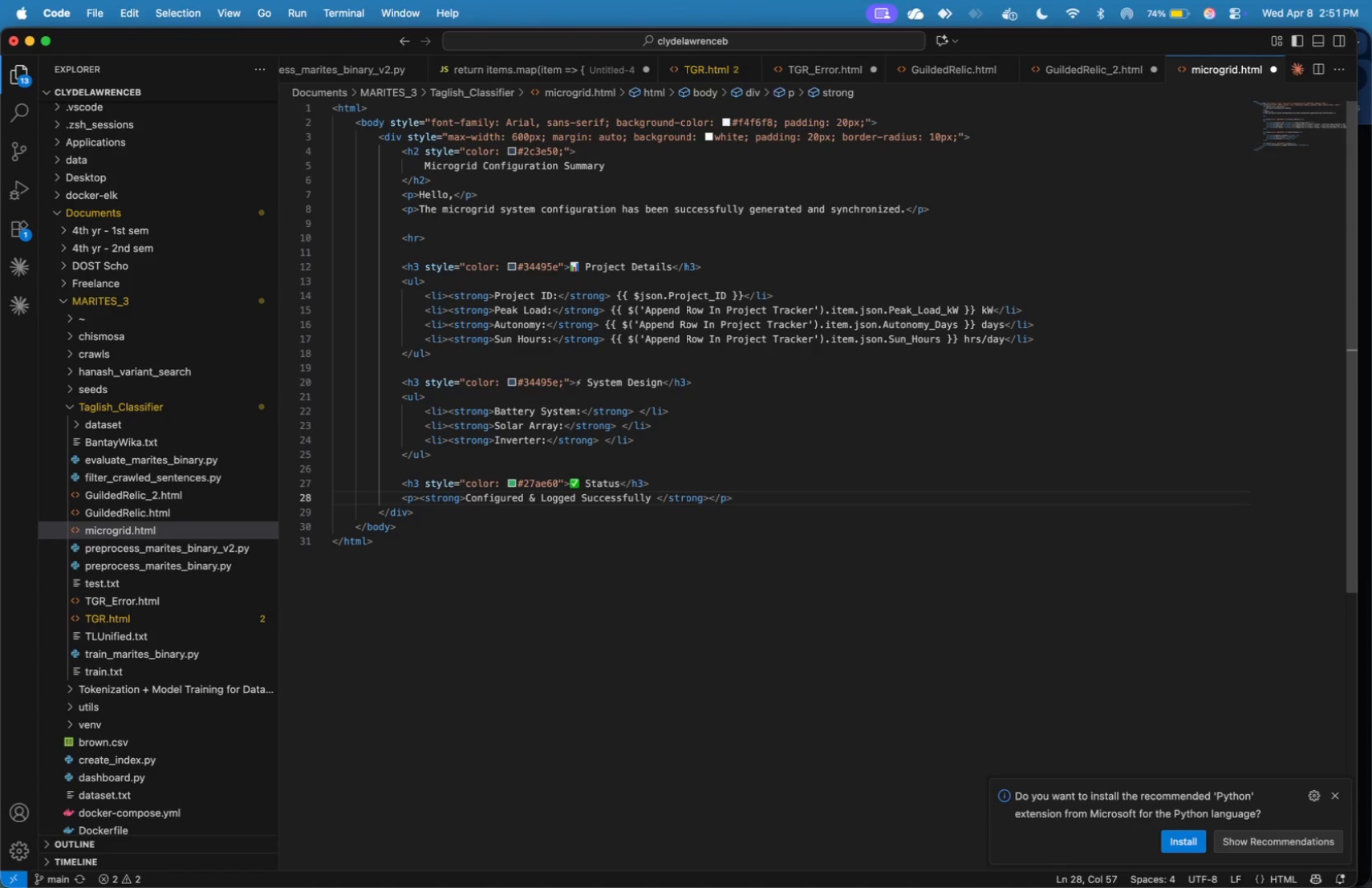 
key(Backspace)
 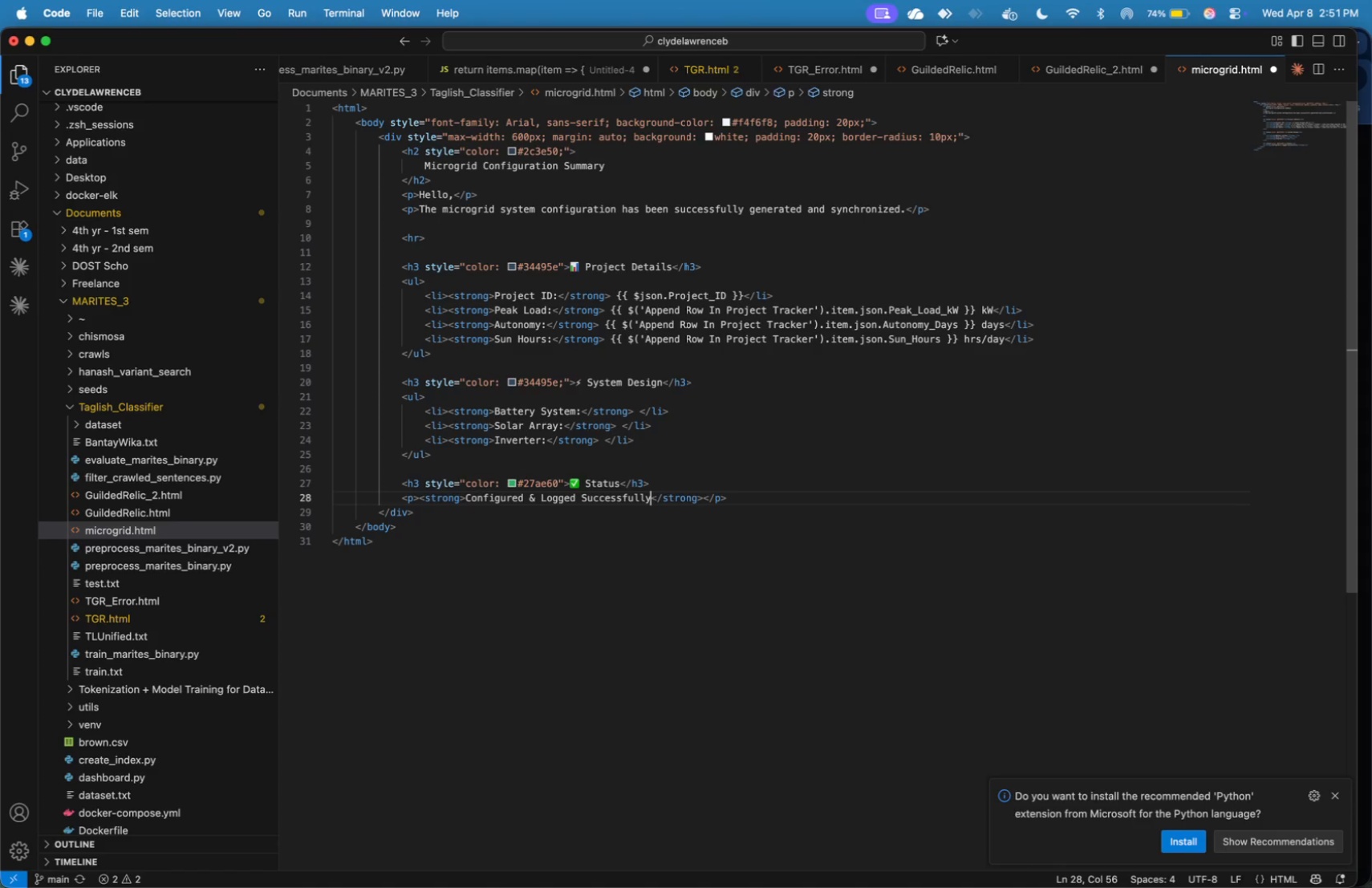 
key(ArrowRight)
 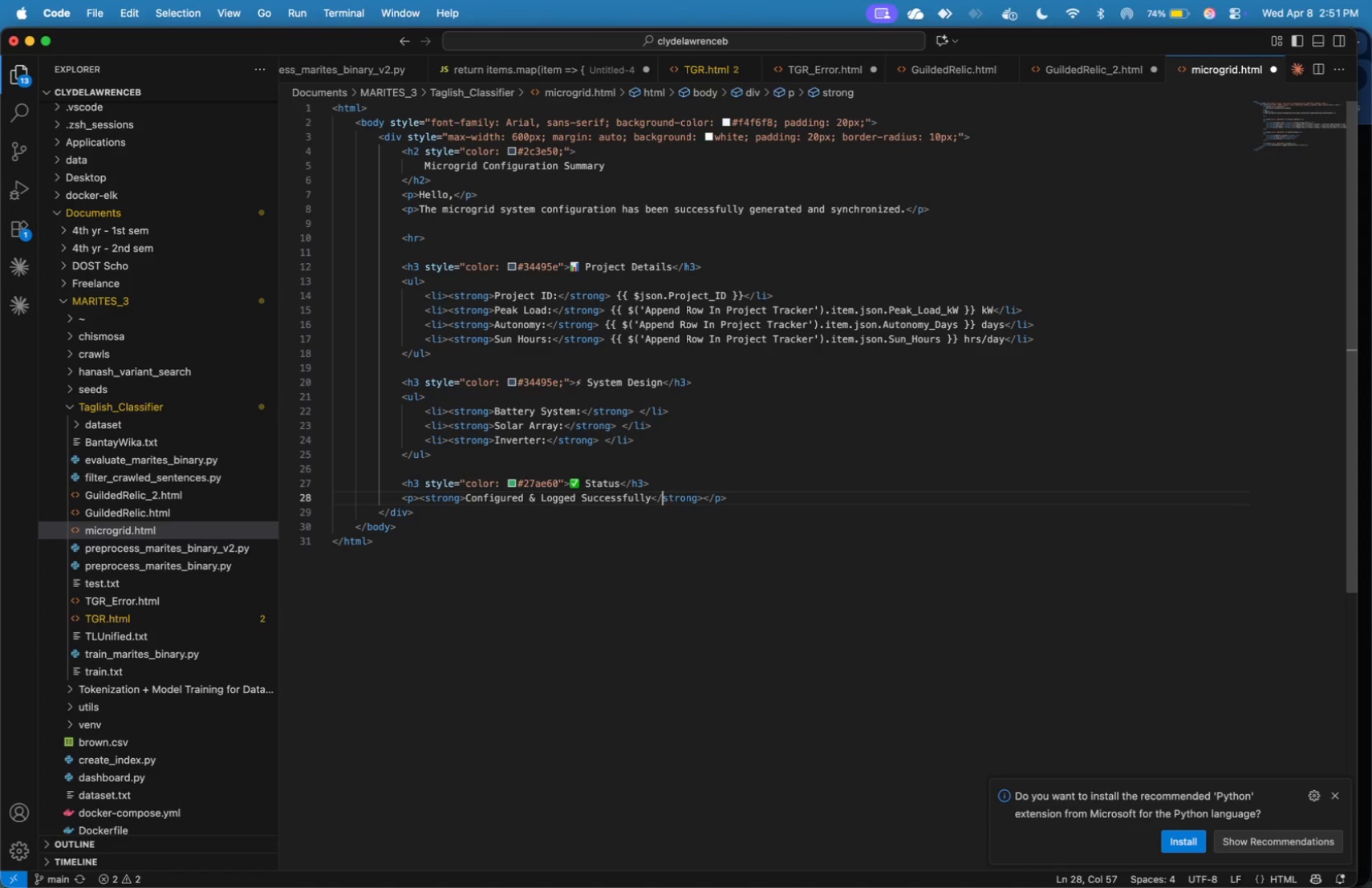 
key(ArrowRight)
 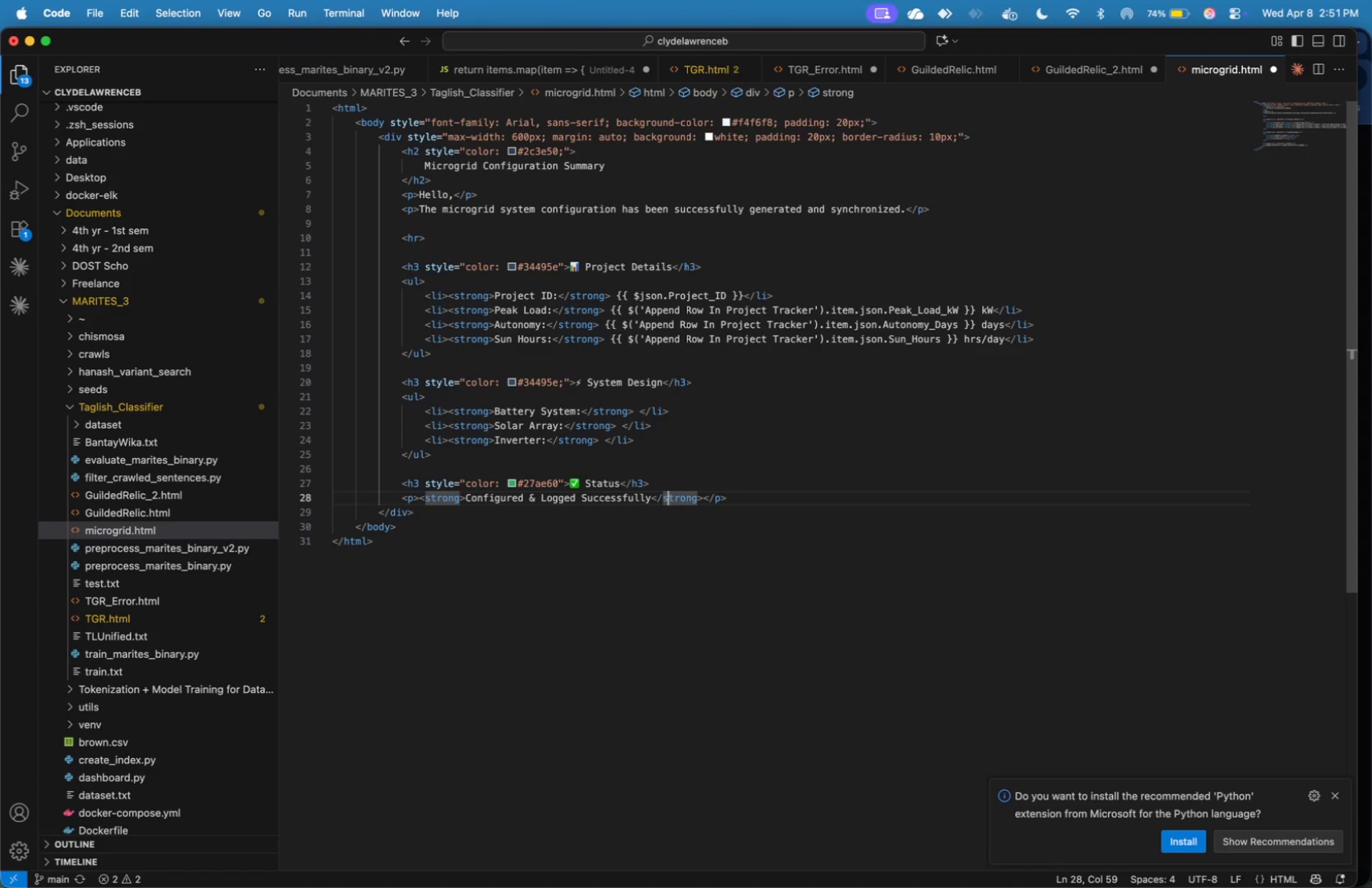 
key(ArrowRight)
 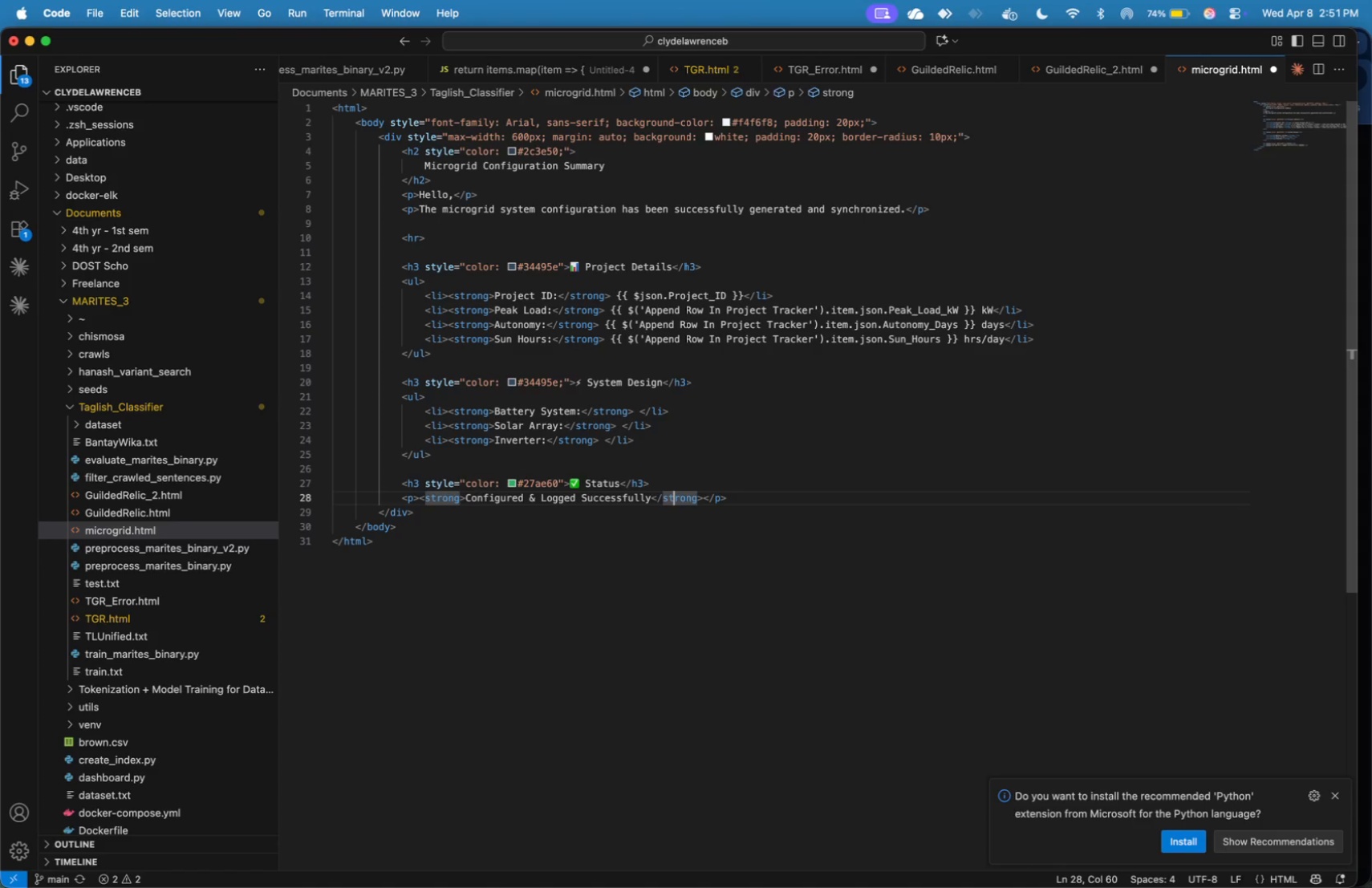 
key(ArrowRight)
 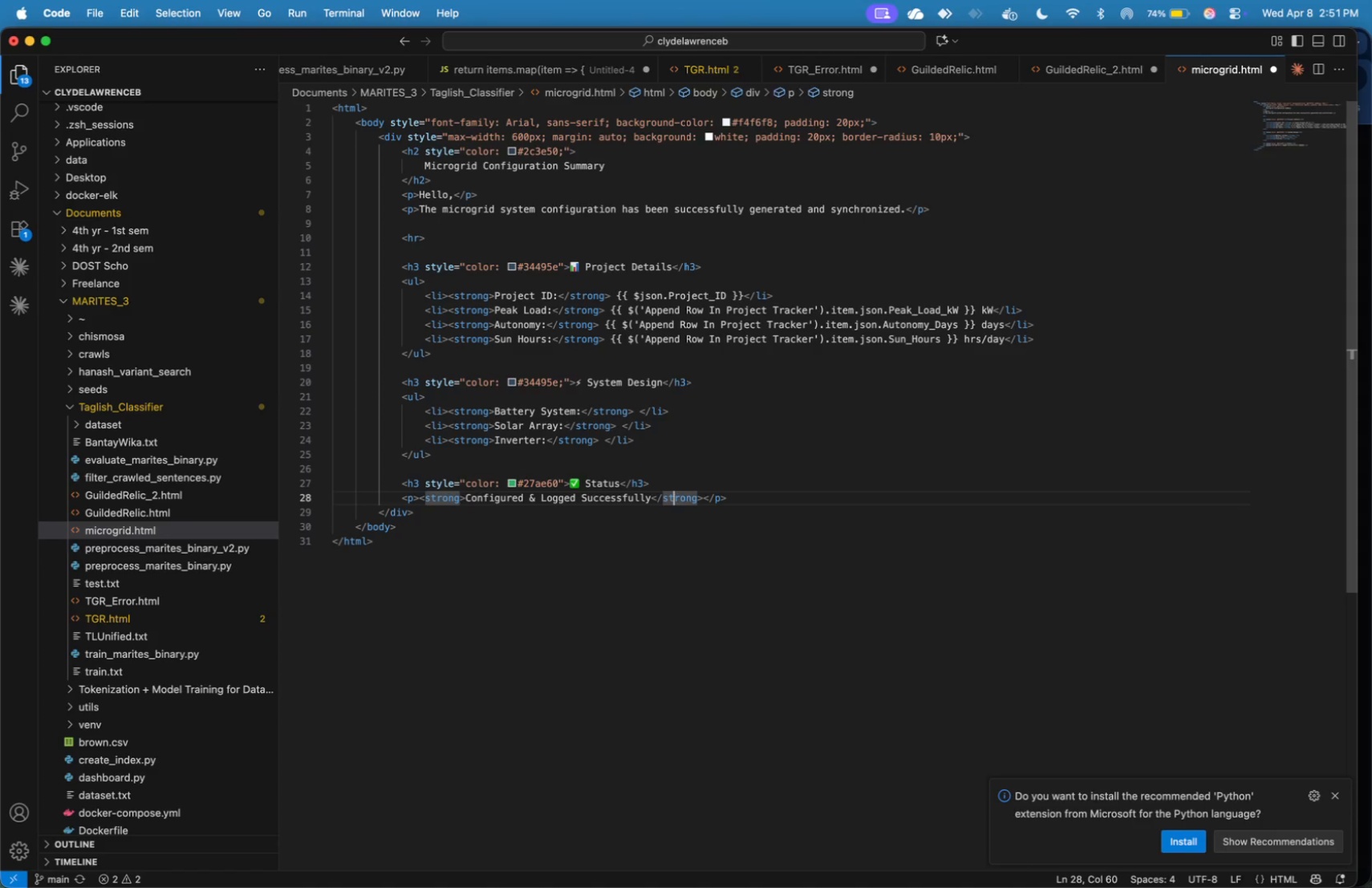 
key(ArrowRight)
 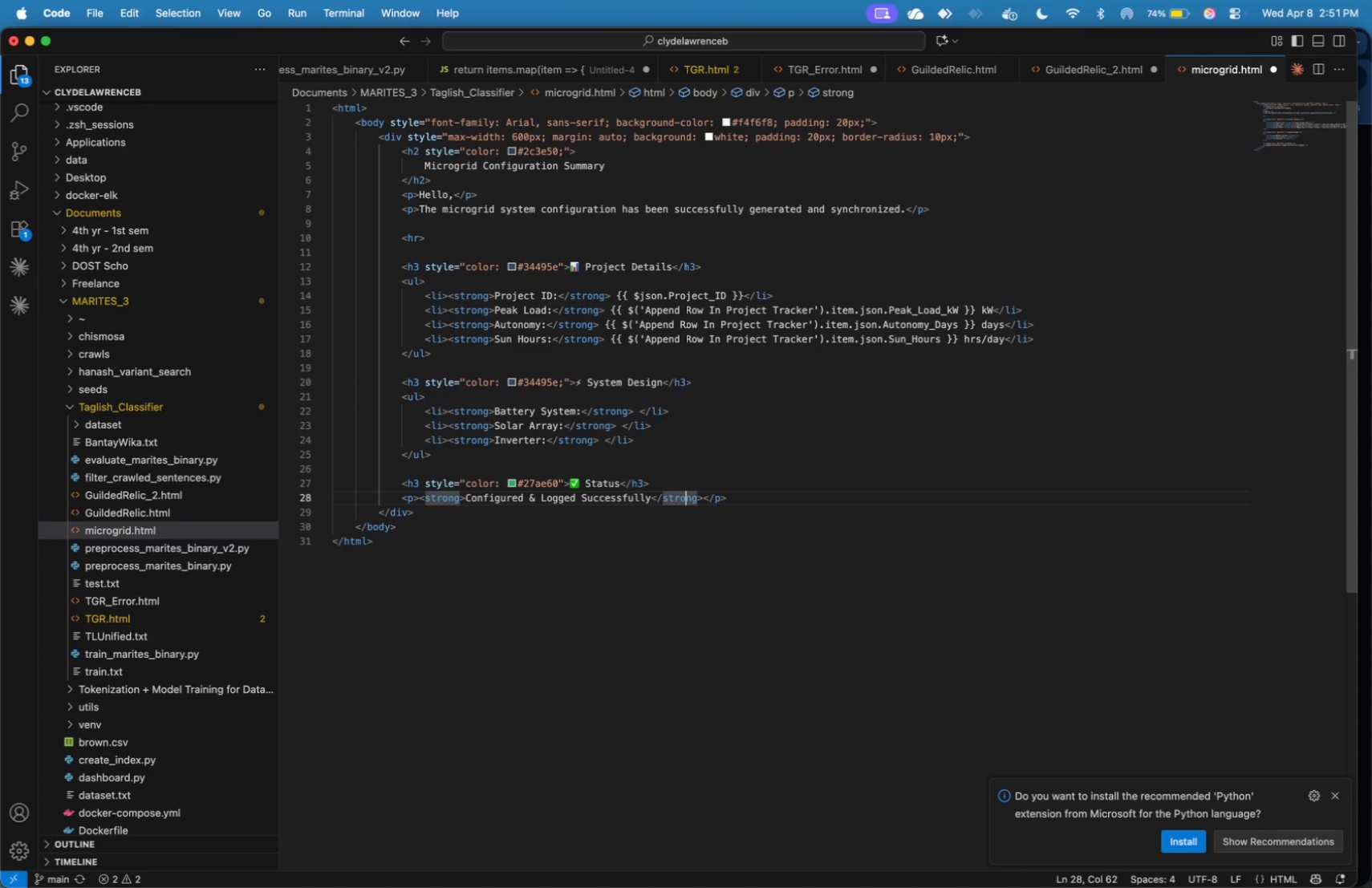 
key(ArrowRight)
 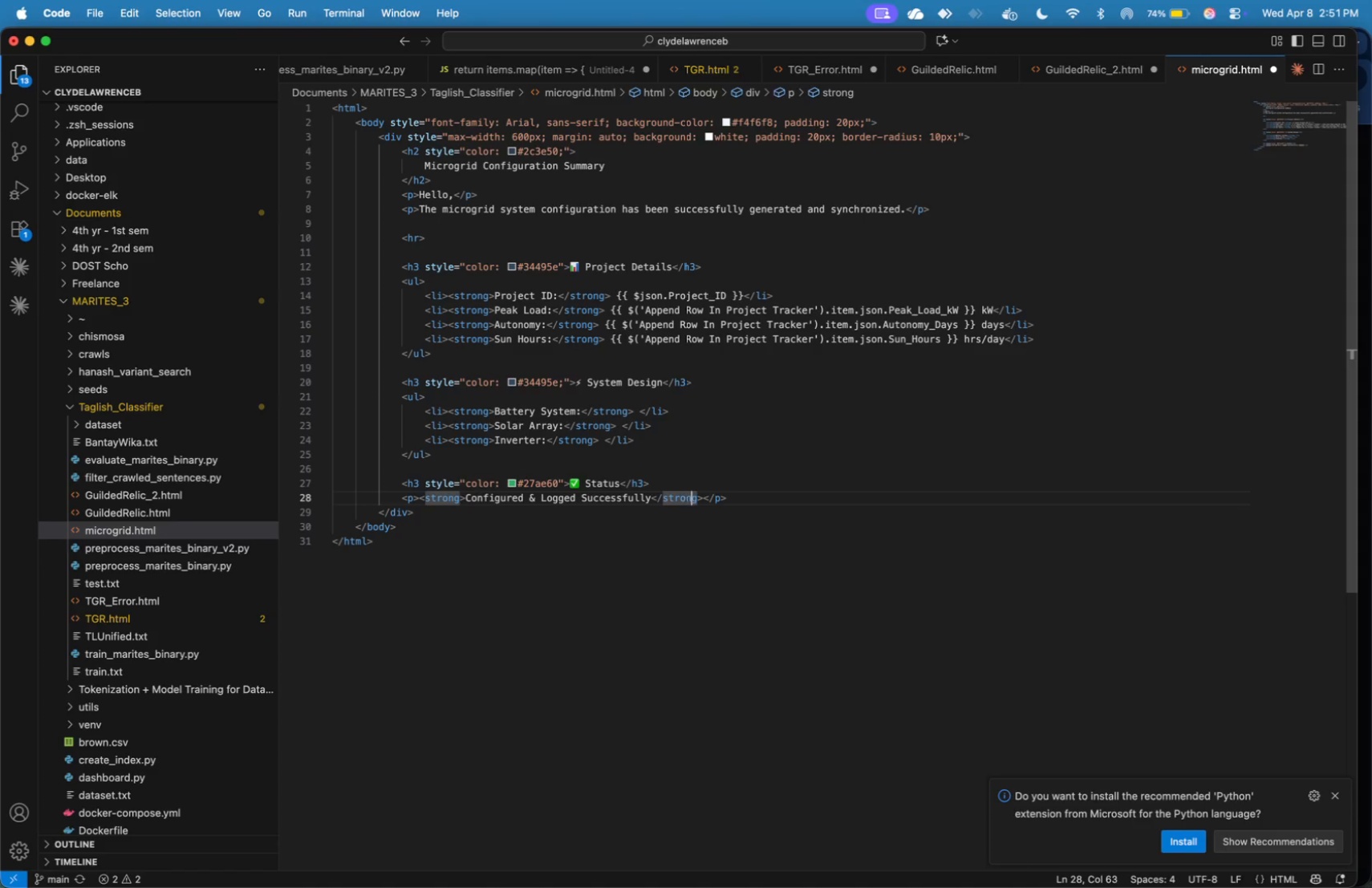 
key(ArrowRight)
 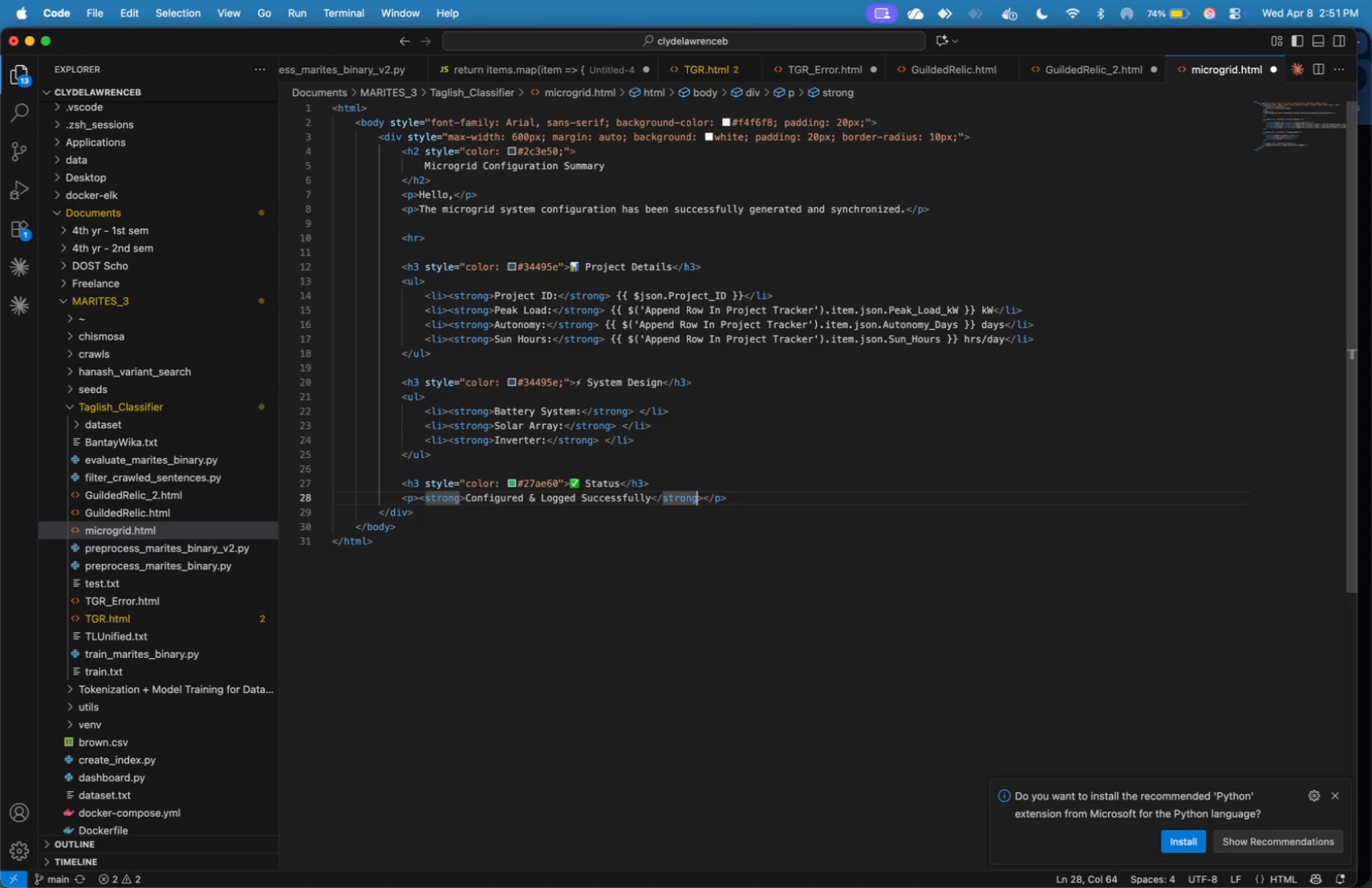 
key(ArrowRight)
 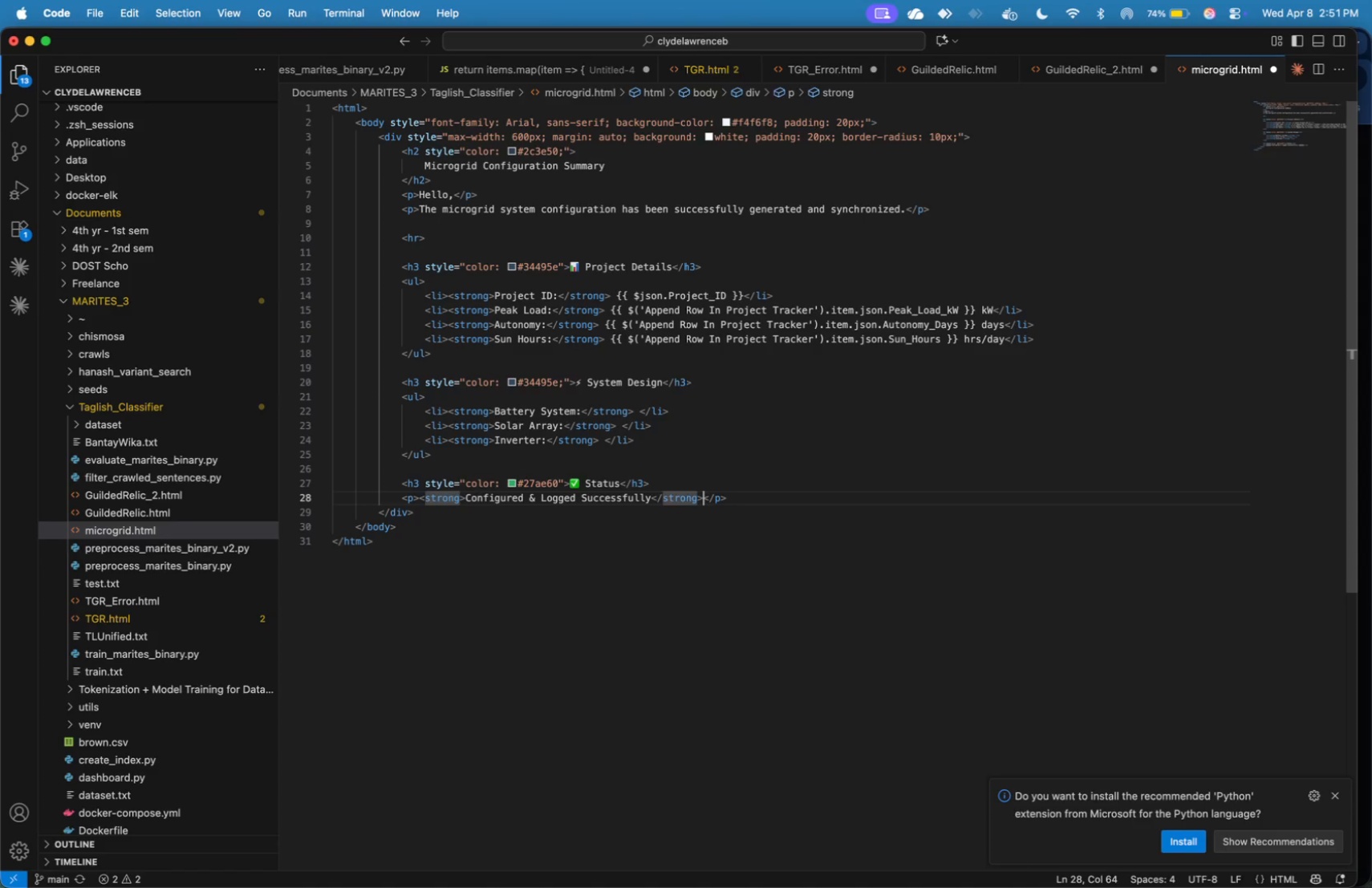 
key(ArrowRight)
 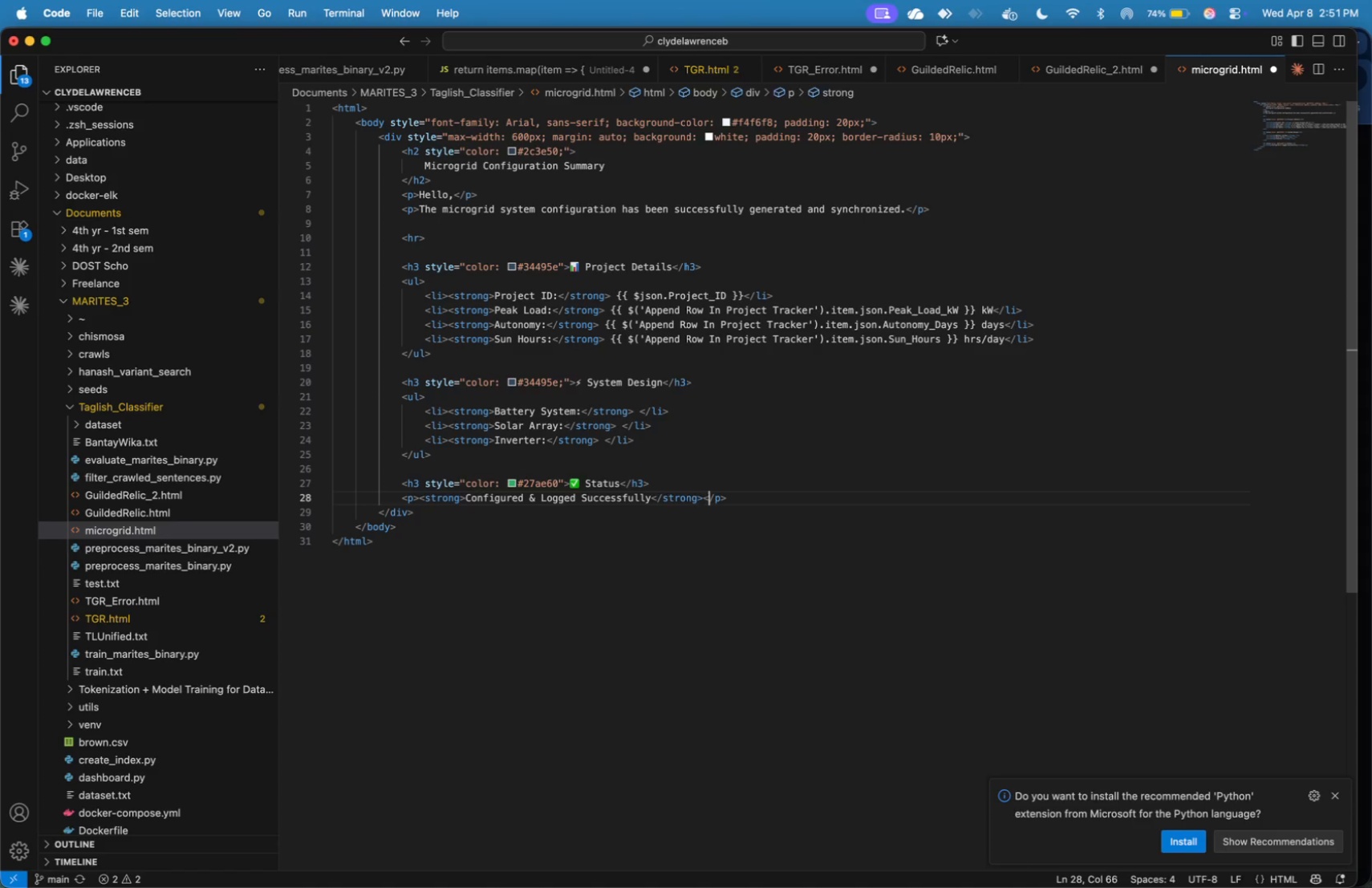 
key(ArrowRight)
 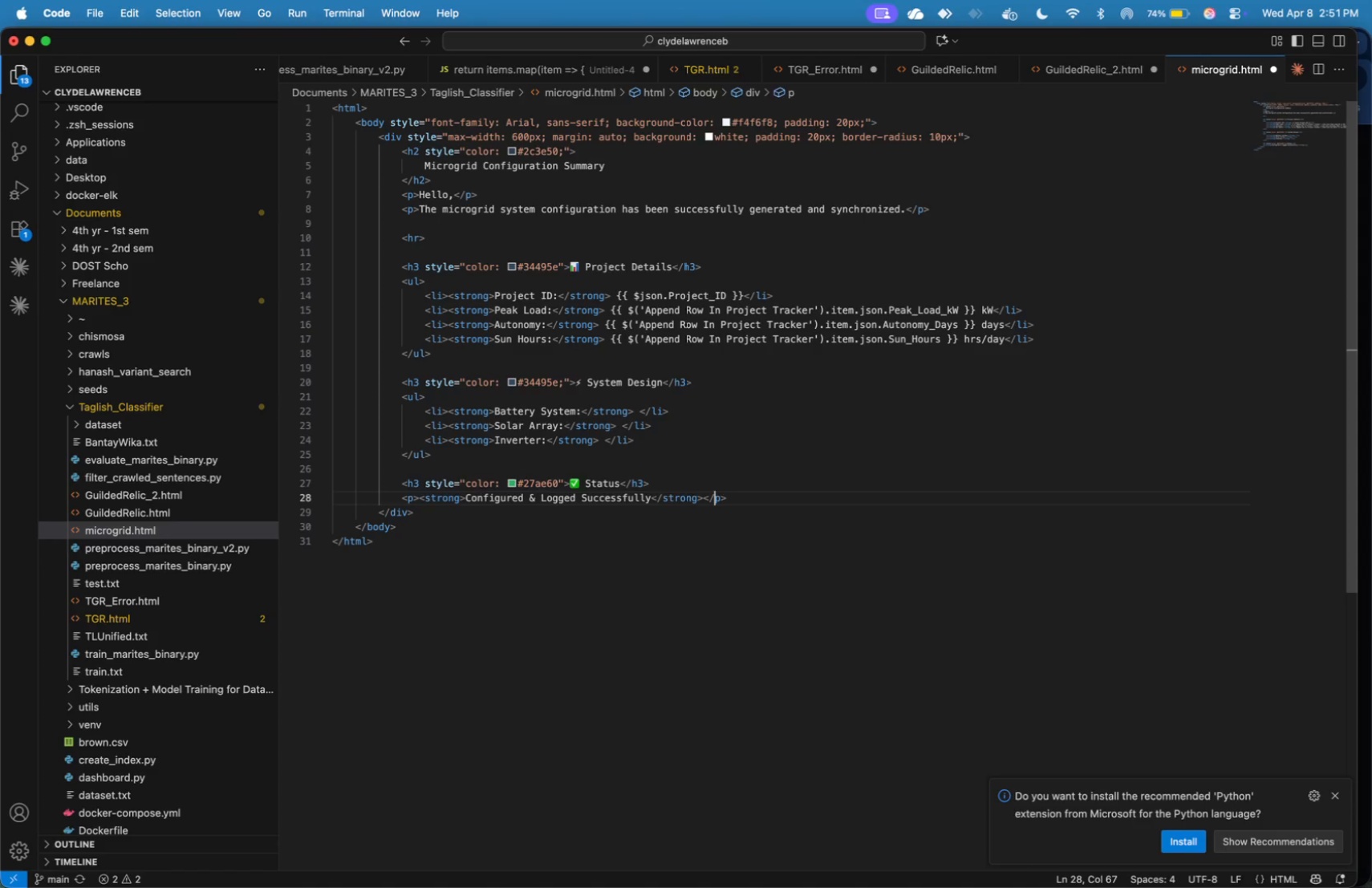 
key(ArrowRight)
 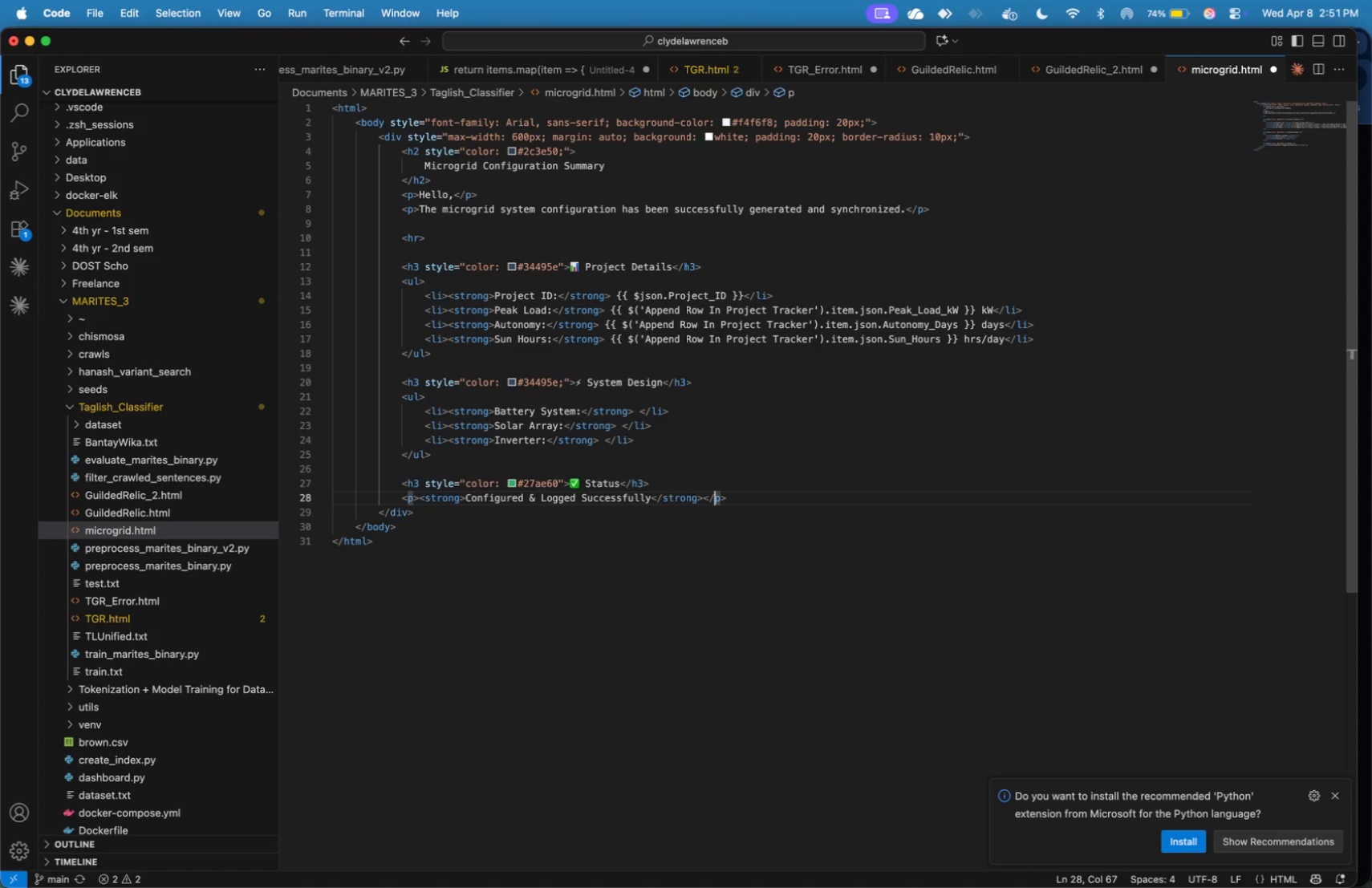 
key(ArrowRight)
 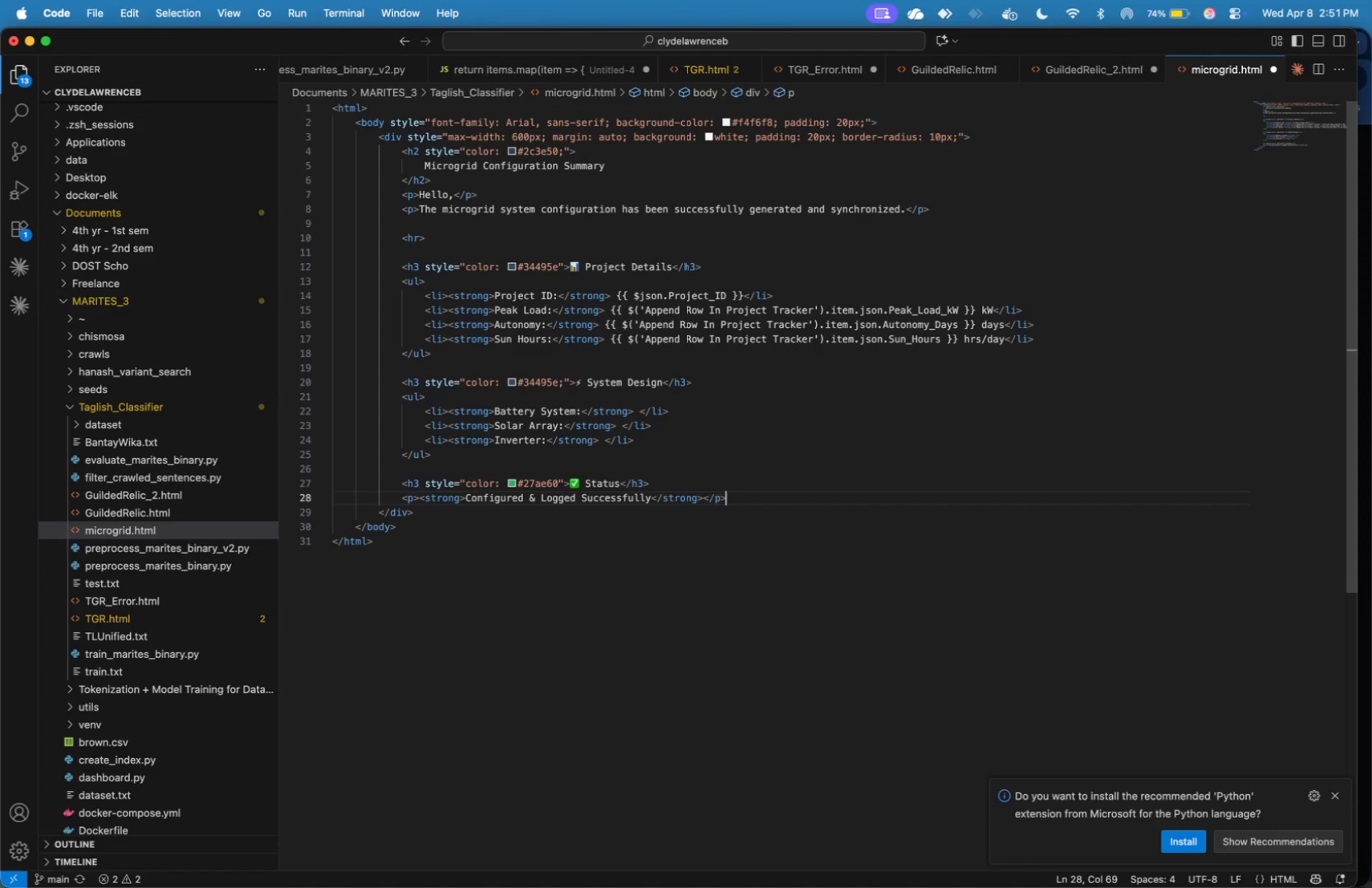 
key(ArrowRight)
 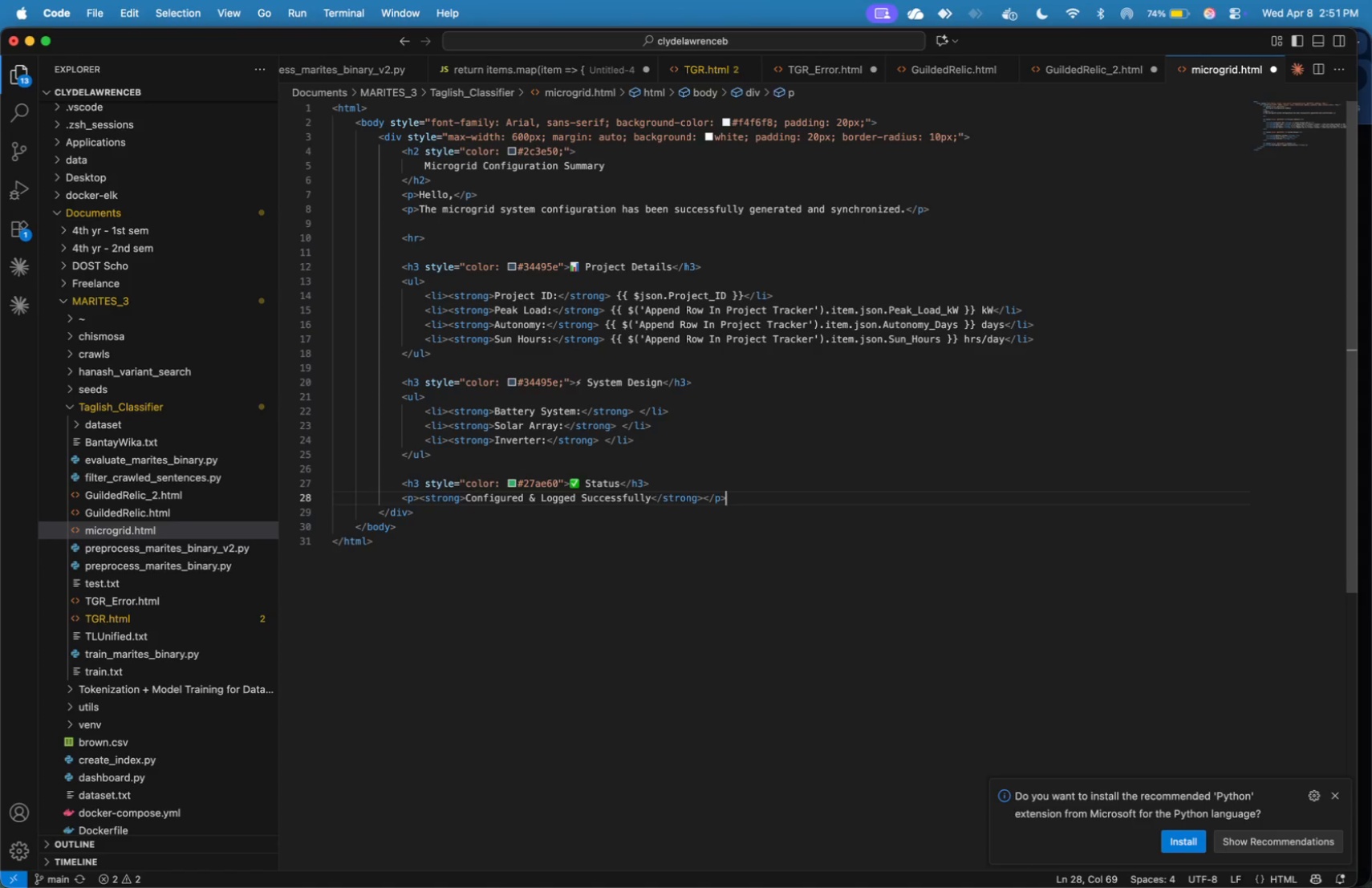 
key(Enter)
 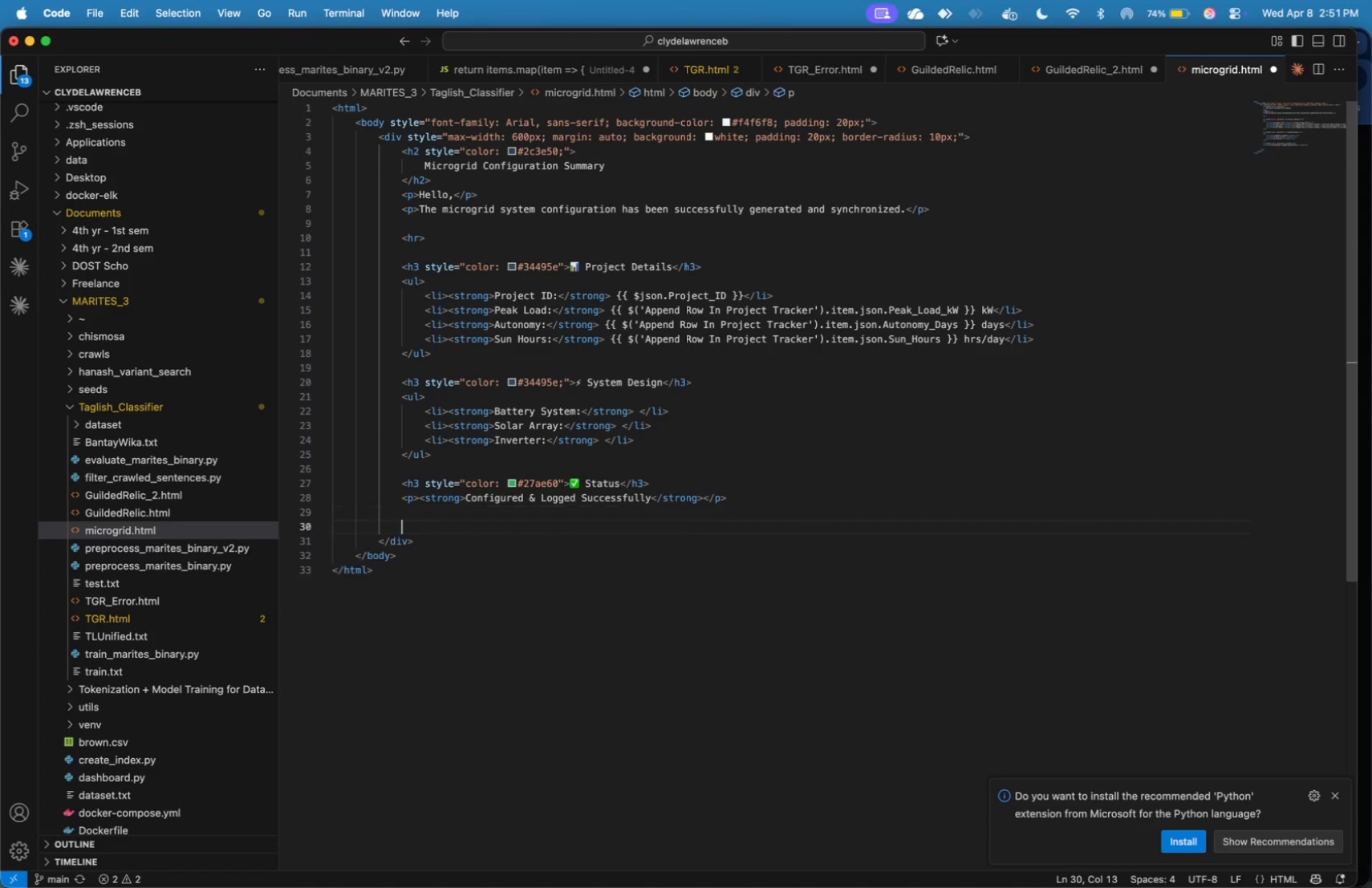 
key(Enter)
 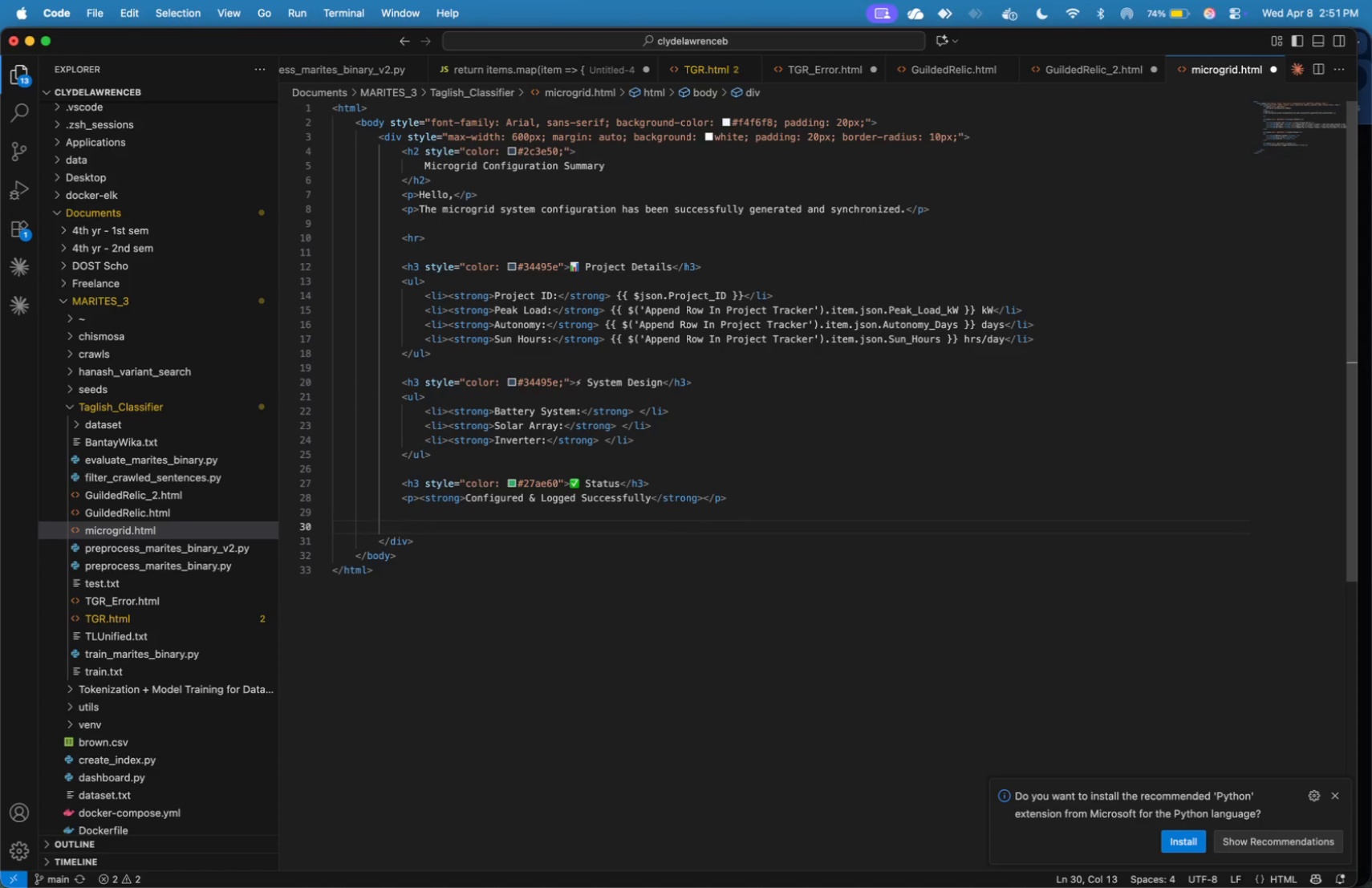 
type(<hr>)
 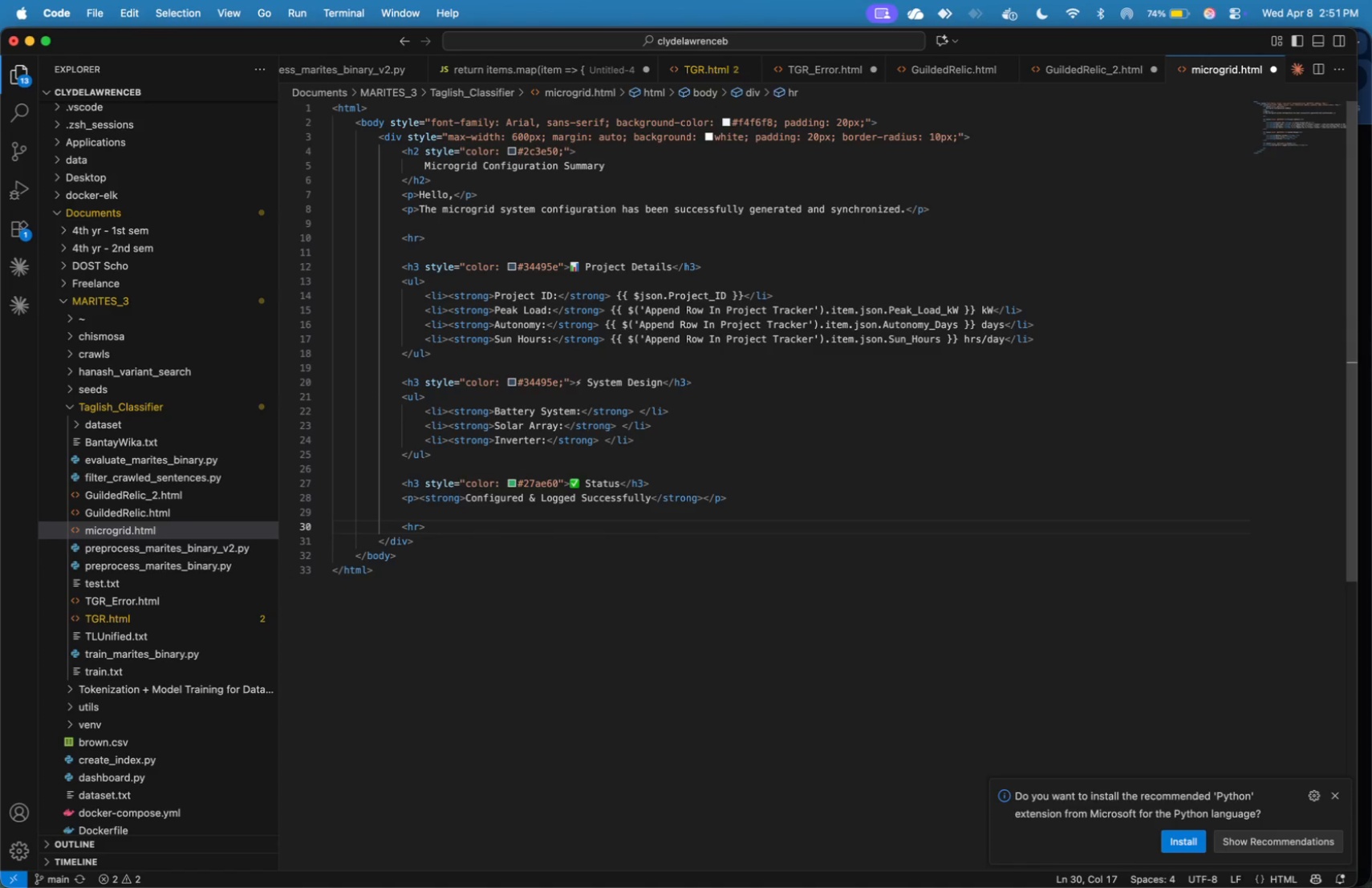 
key(Enter)
 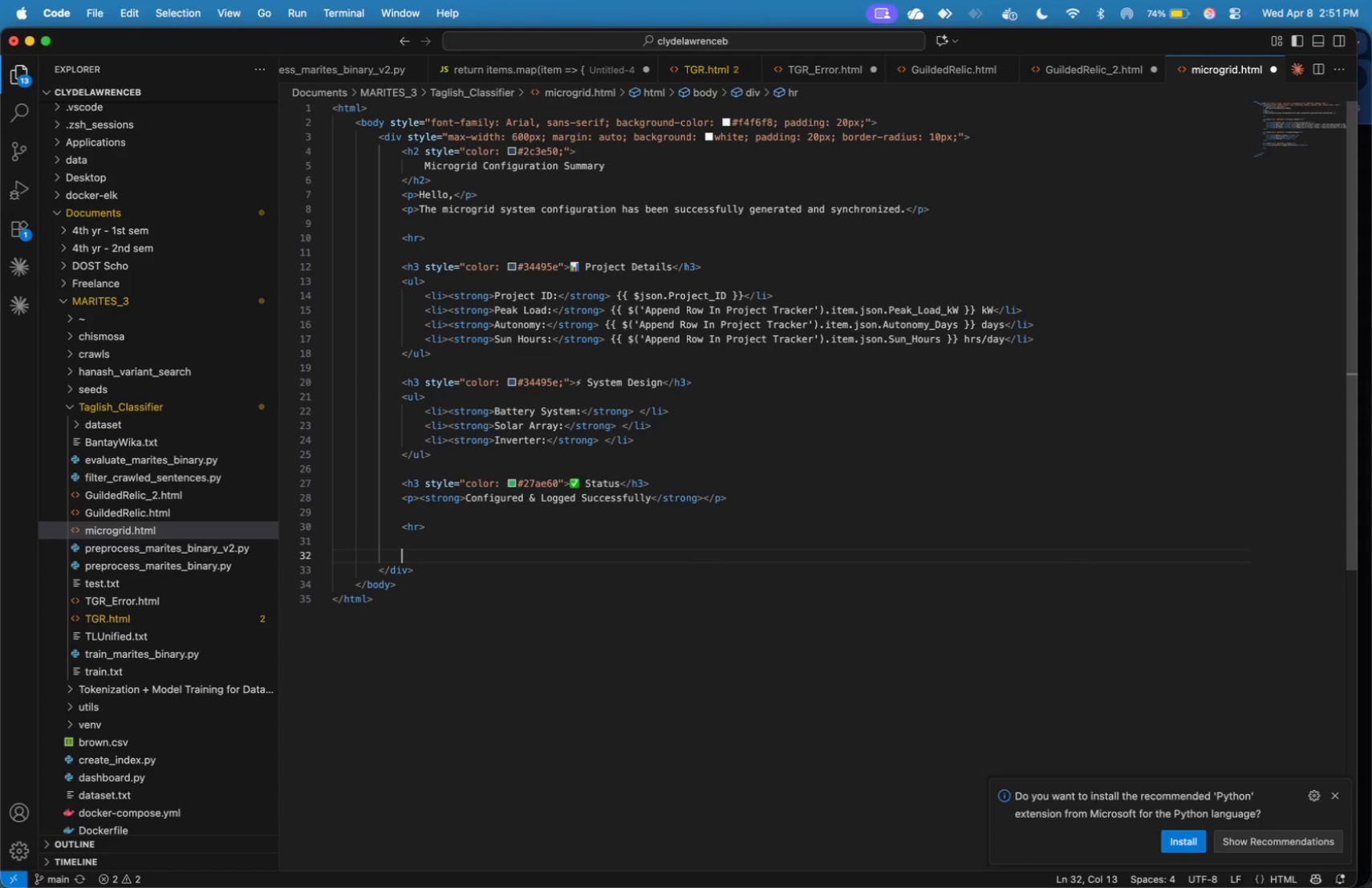 
key(Enter)
 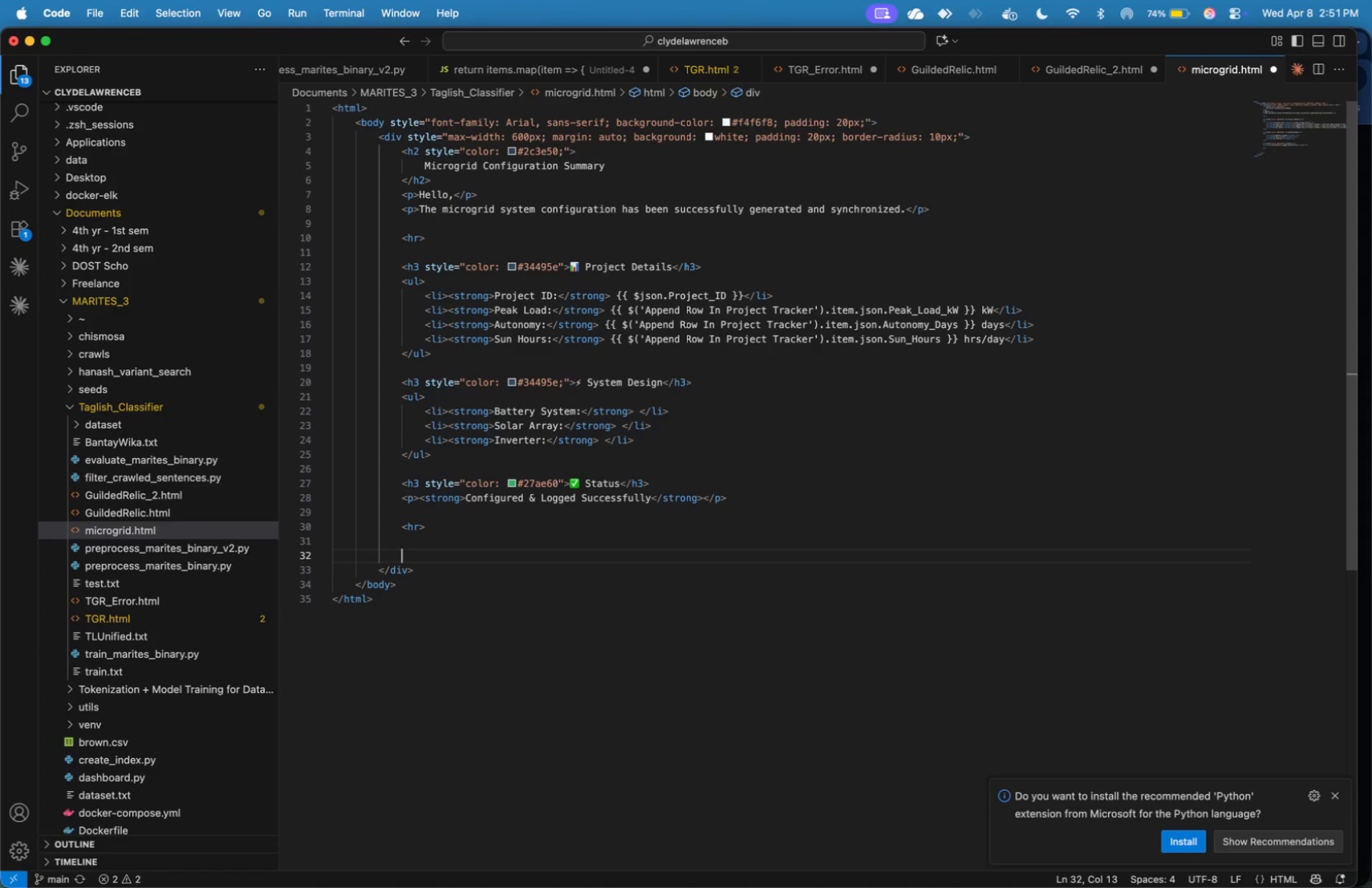 
key(Shift+Comma)
 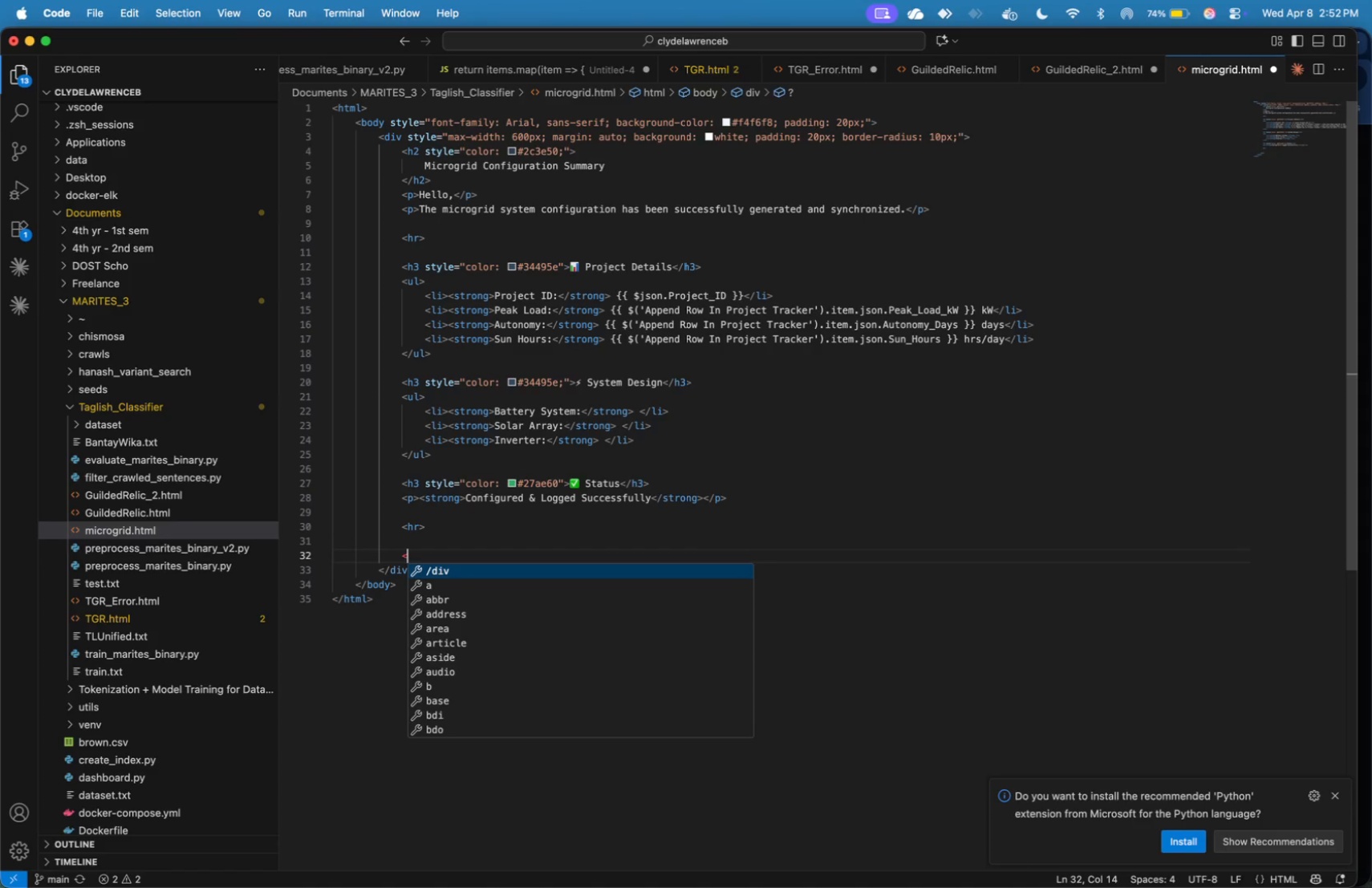 
key(P)
 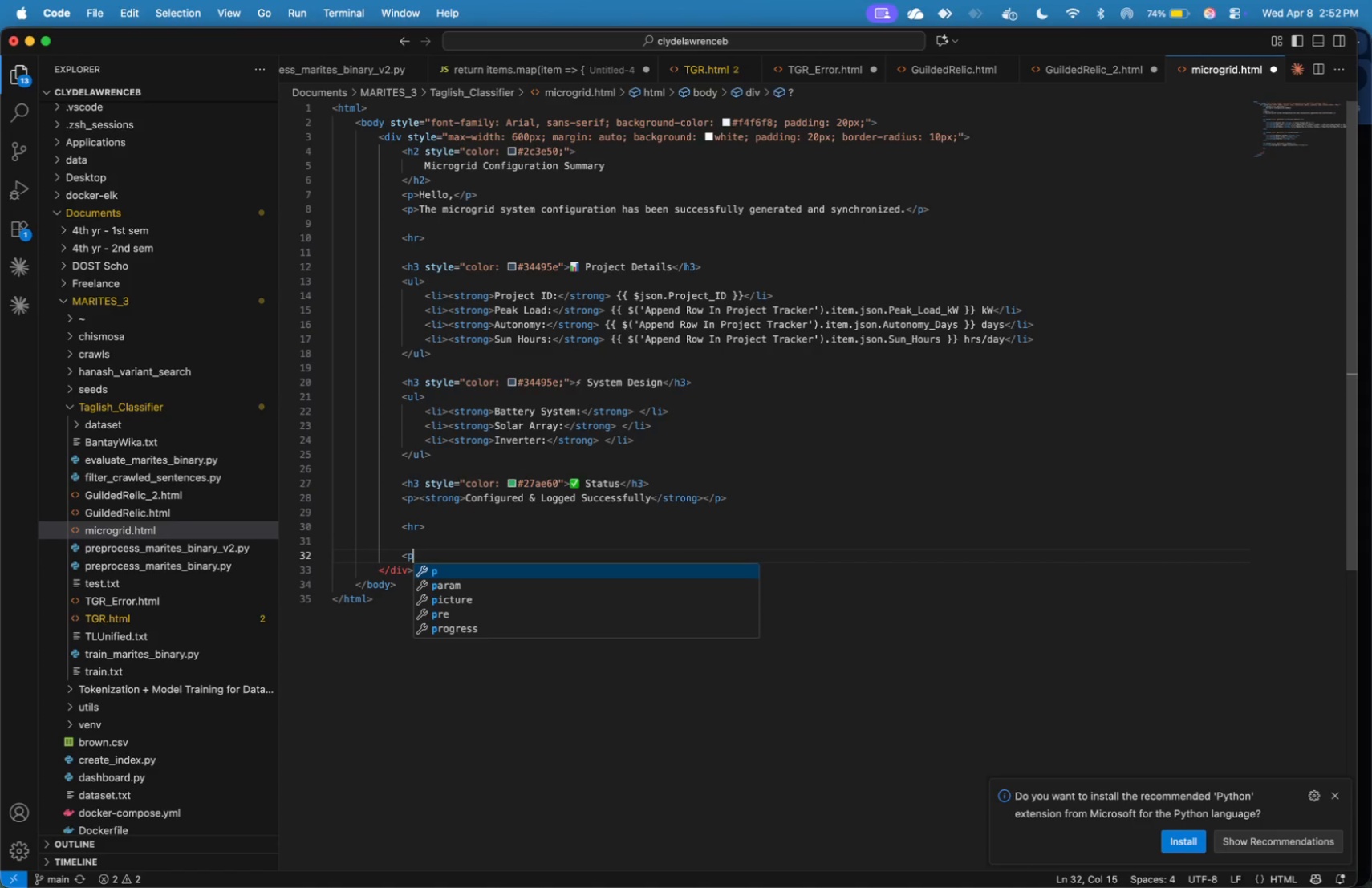 
key(Shift+Period)
 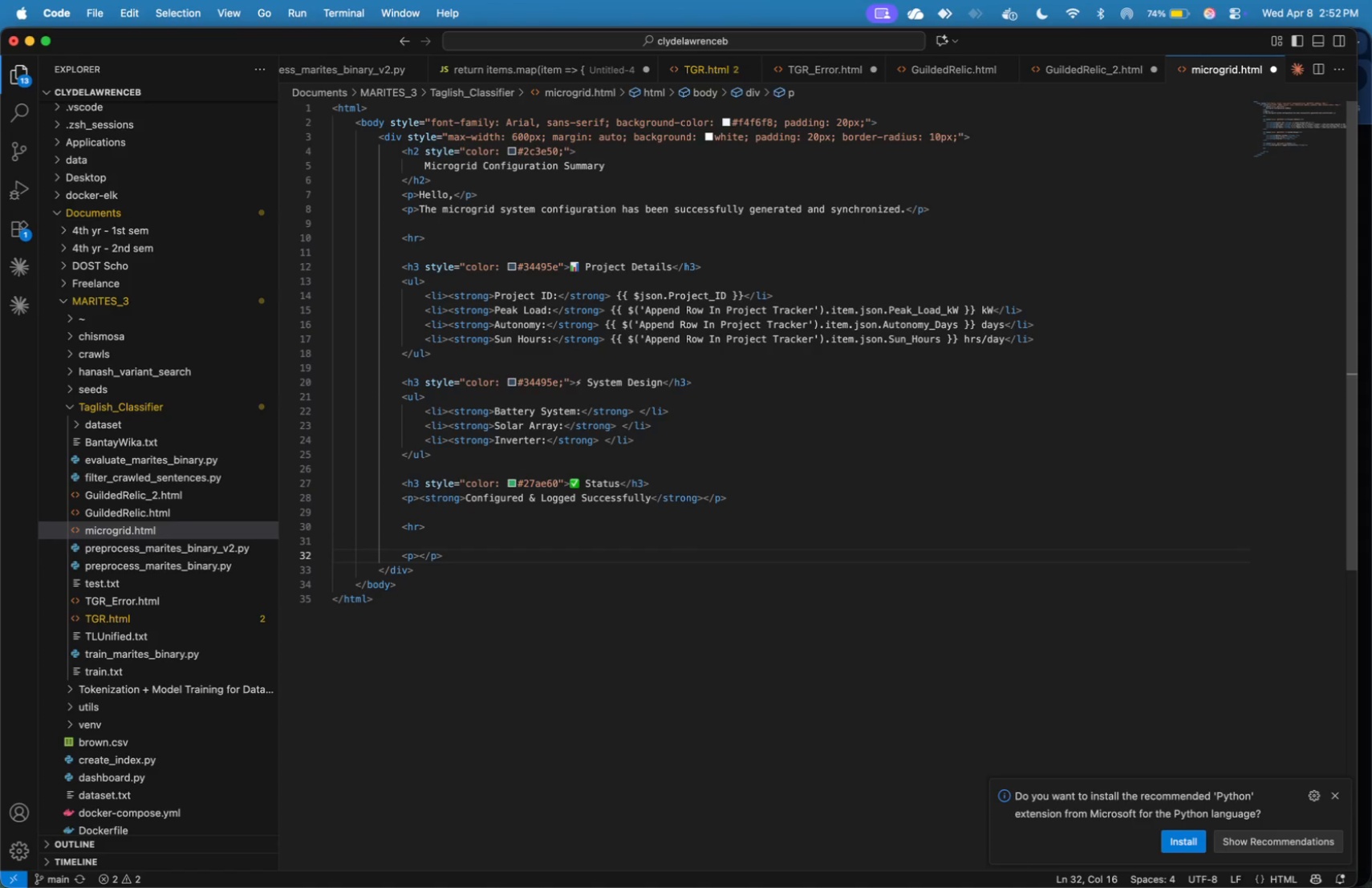 
key(Enter)
 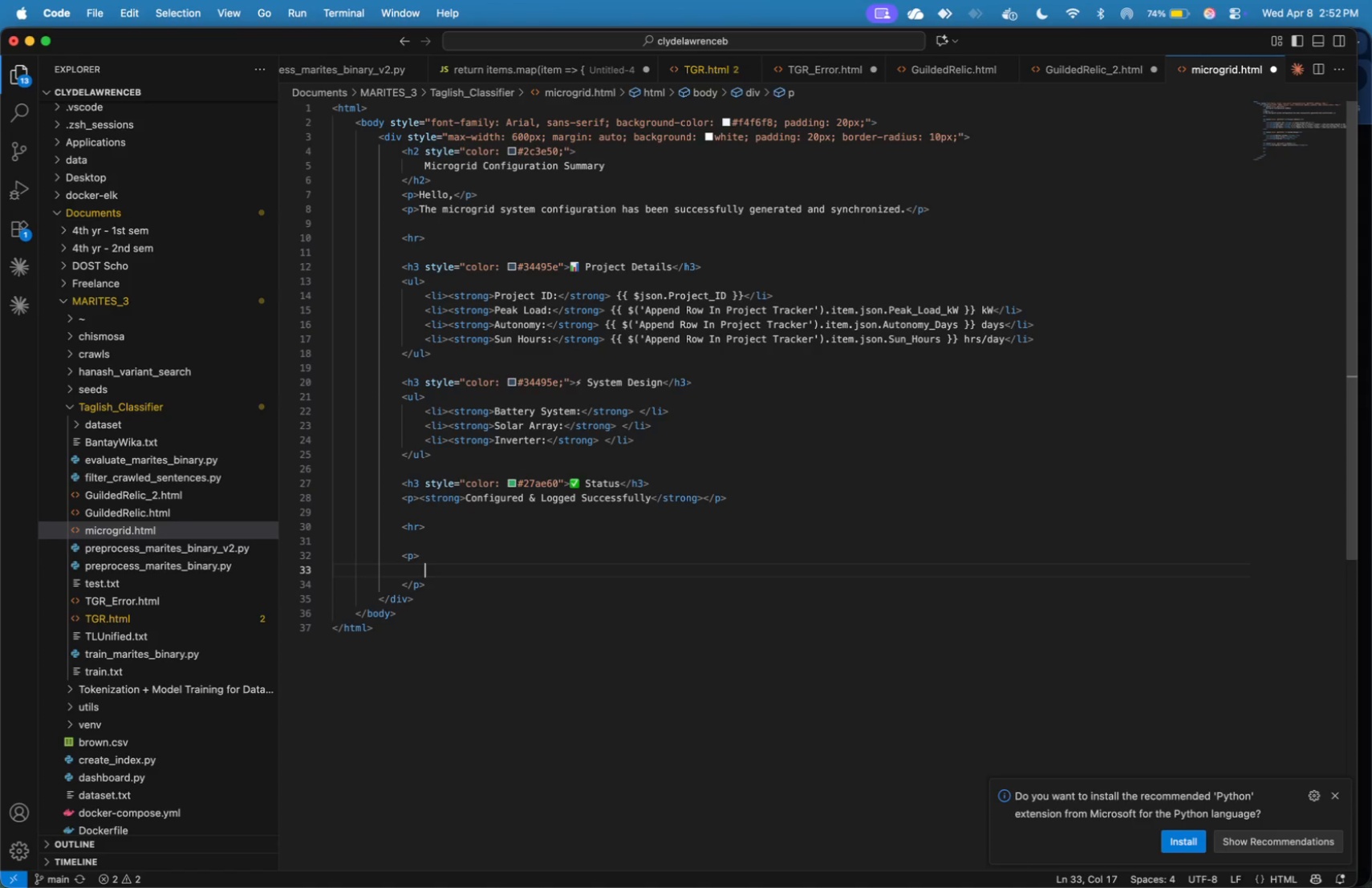 
key(ArrowUp)
 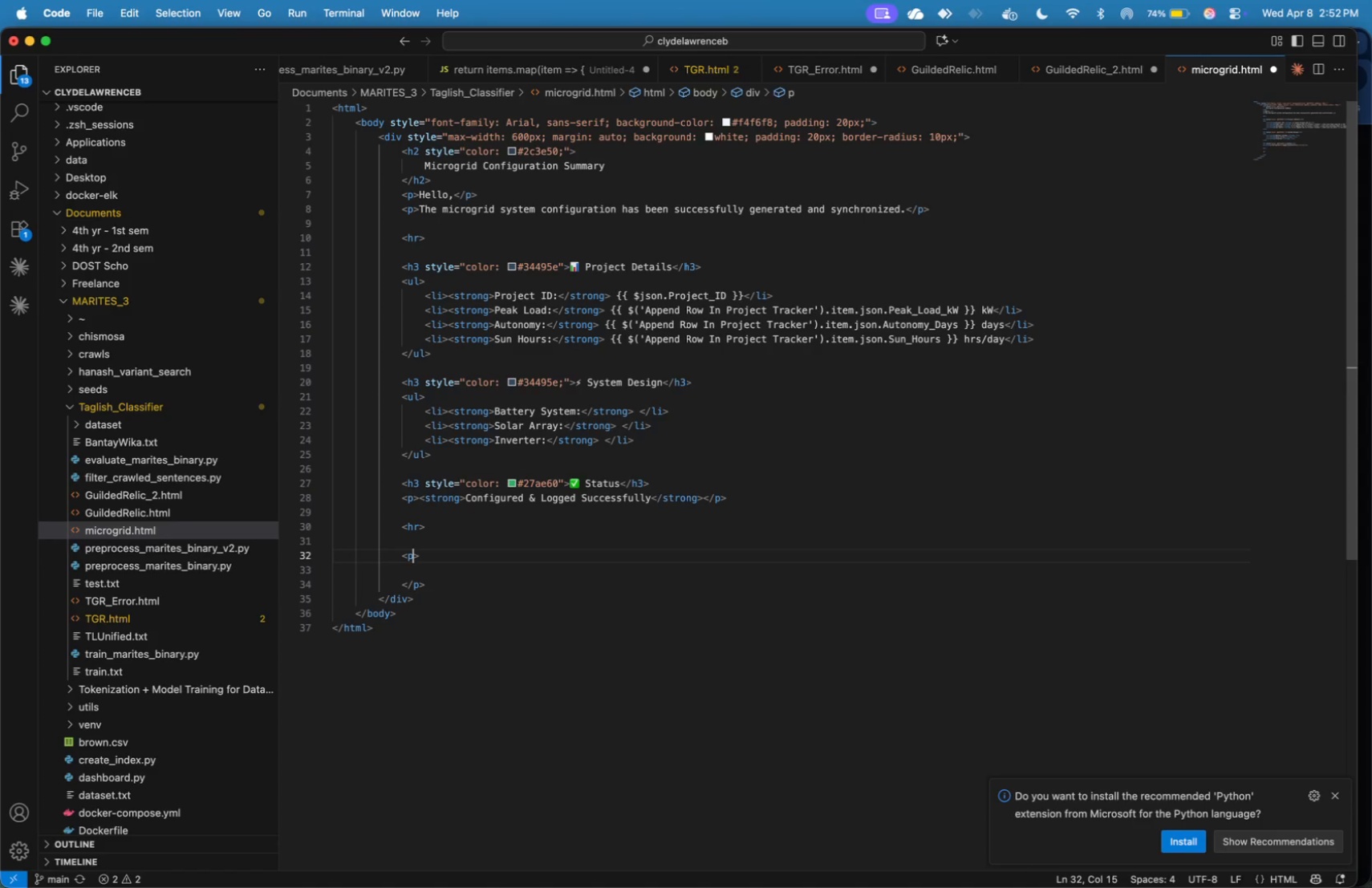 
key(ArrowLeft)
 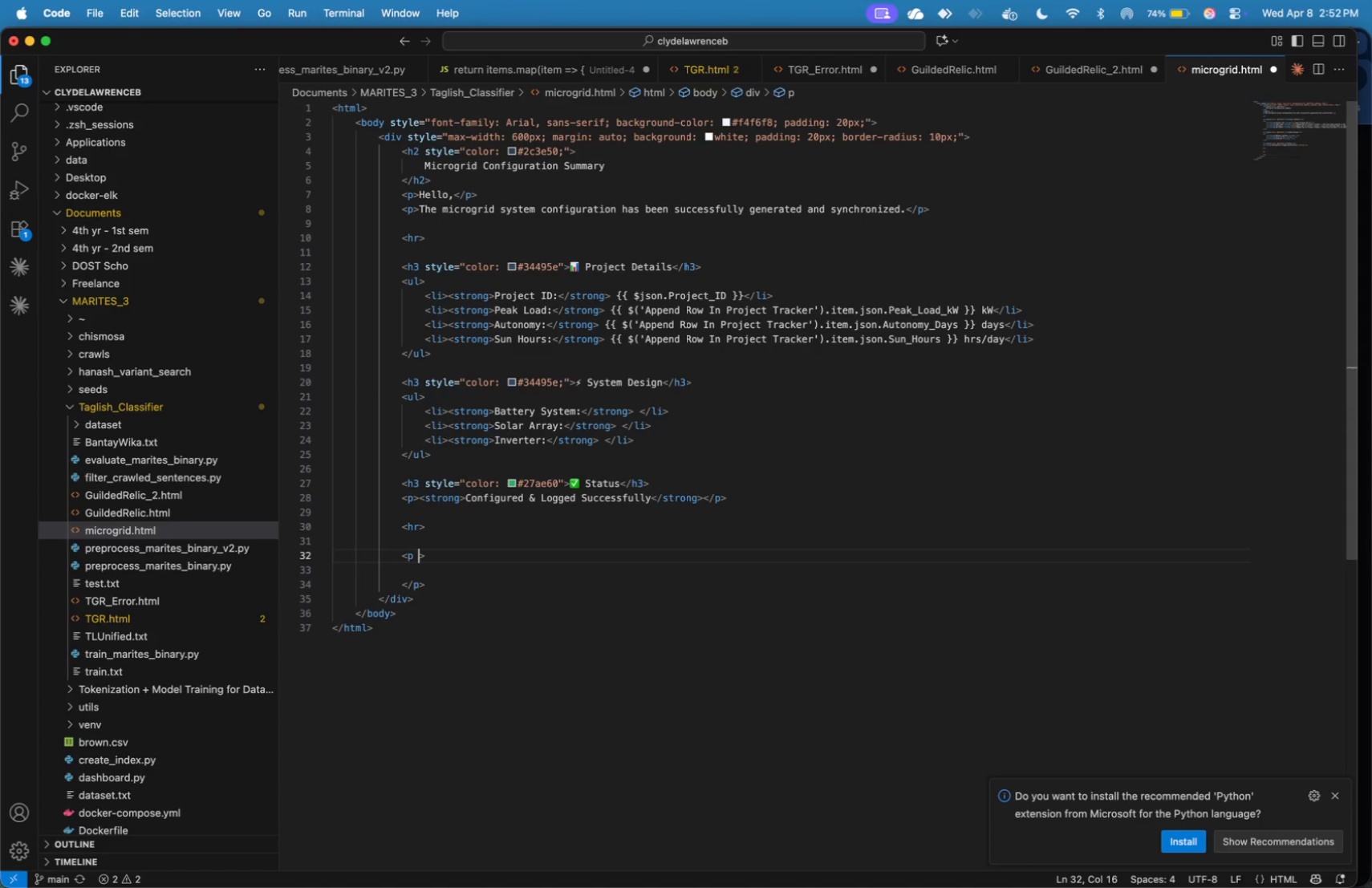 
type( syt)
key(Backspace)
key(Backspace)
type(ty;)
key(Backspace)
type(le=font-family)
key(Backspace)
key(Backspace)
key(Backspace)
key(Backspace)
key(Backspace)
key(Backspace)
type(size: 12px; color: gray;)
 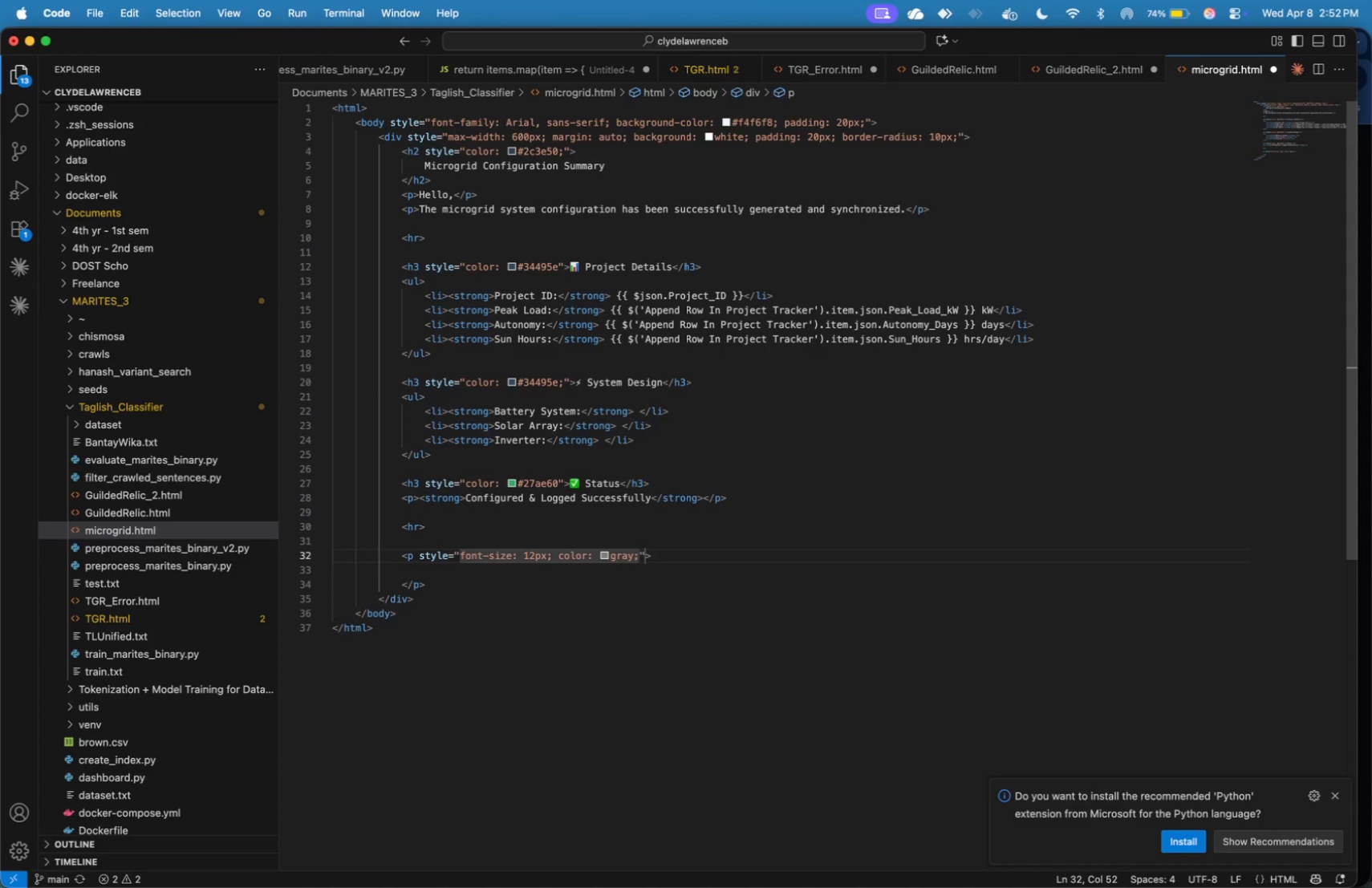 
key(ArrowRight)
 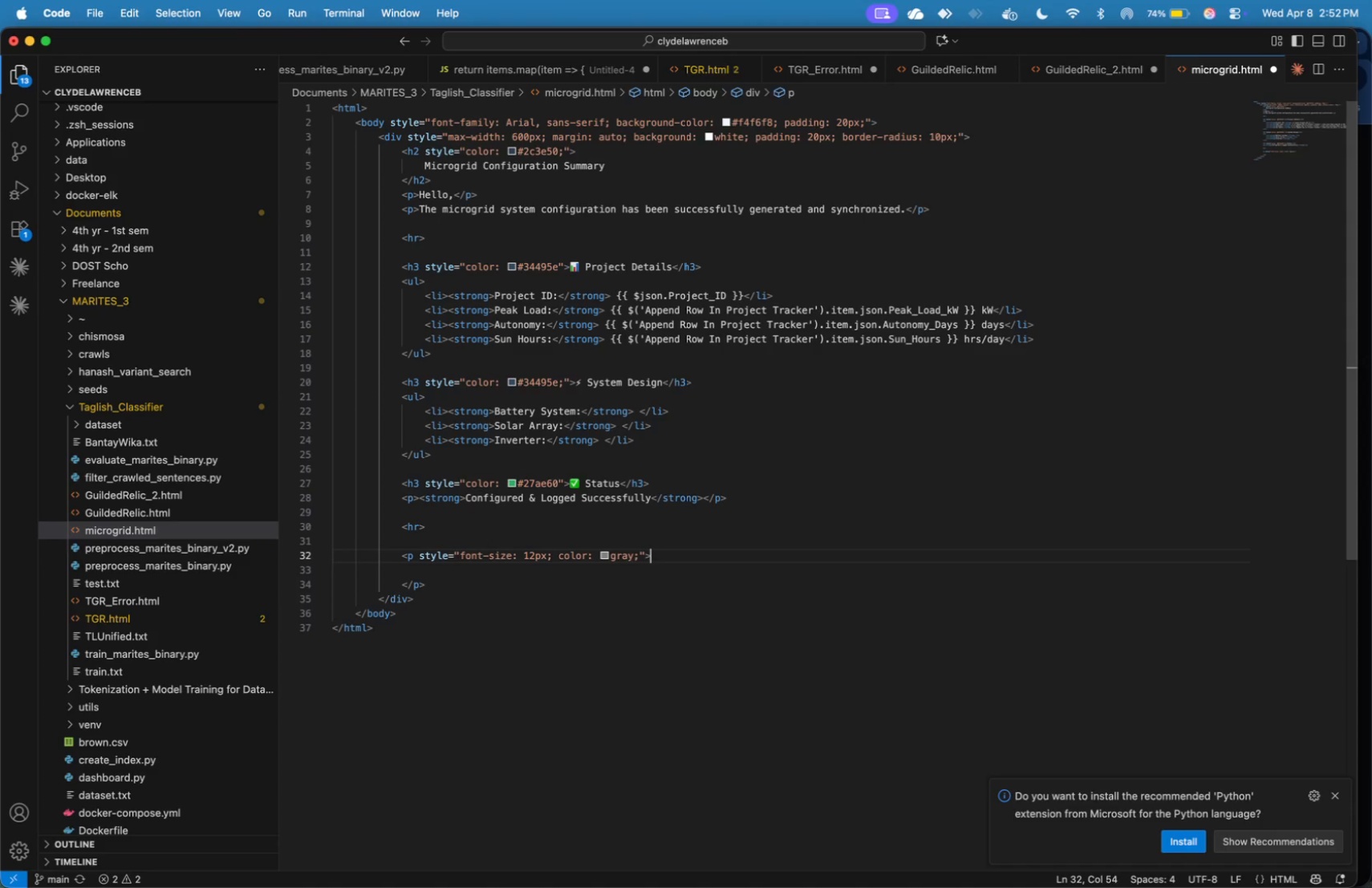 
key(ArrowRight)
 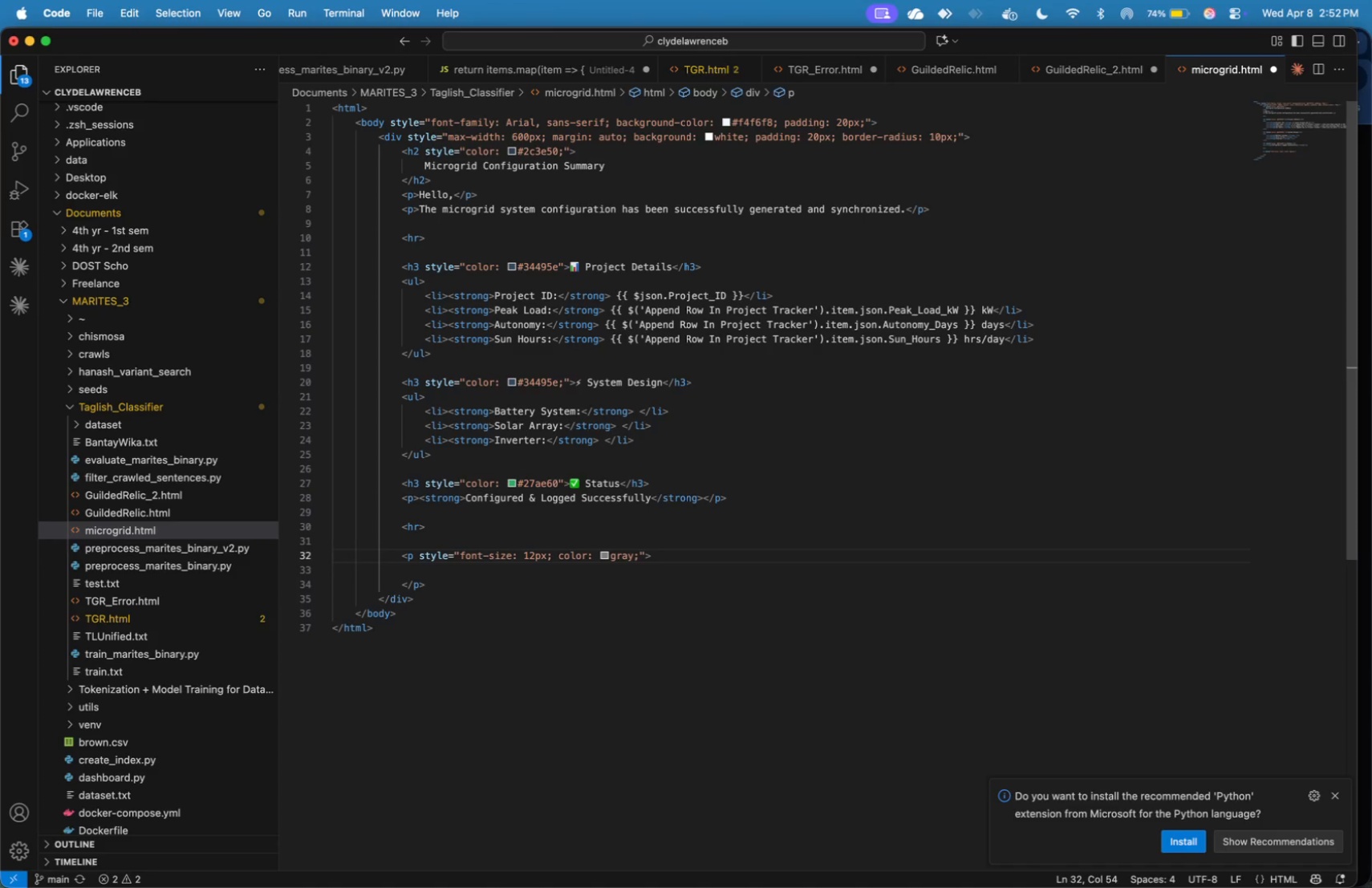 
key(ArrowRight)
 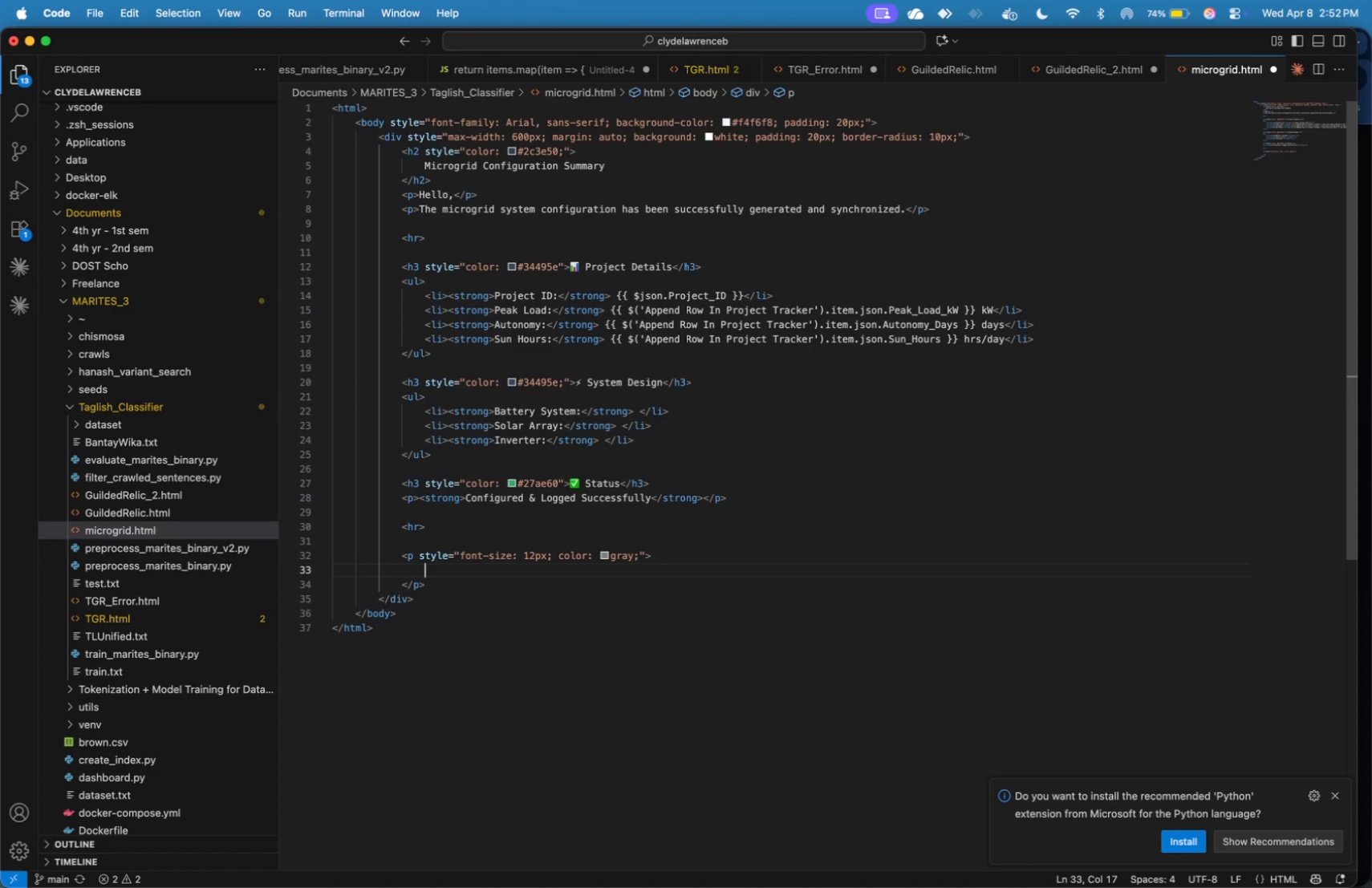 
key(Tab)
 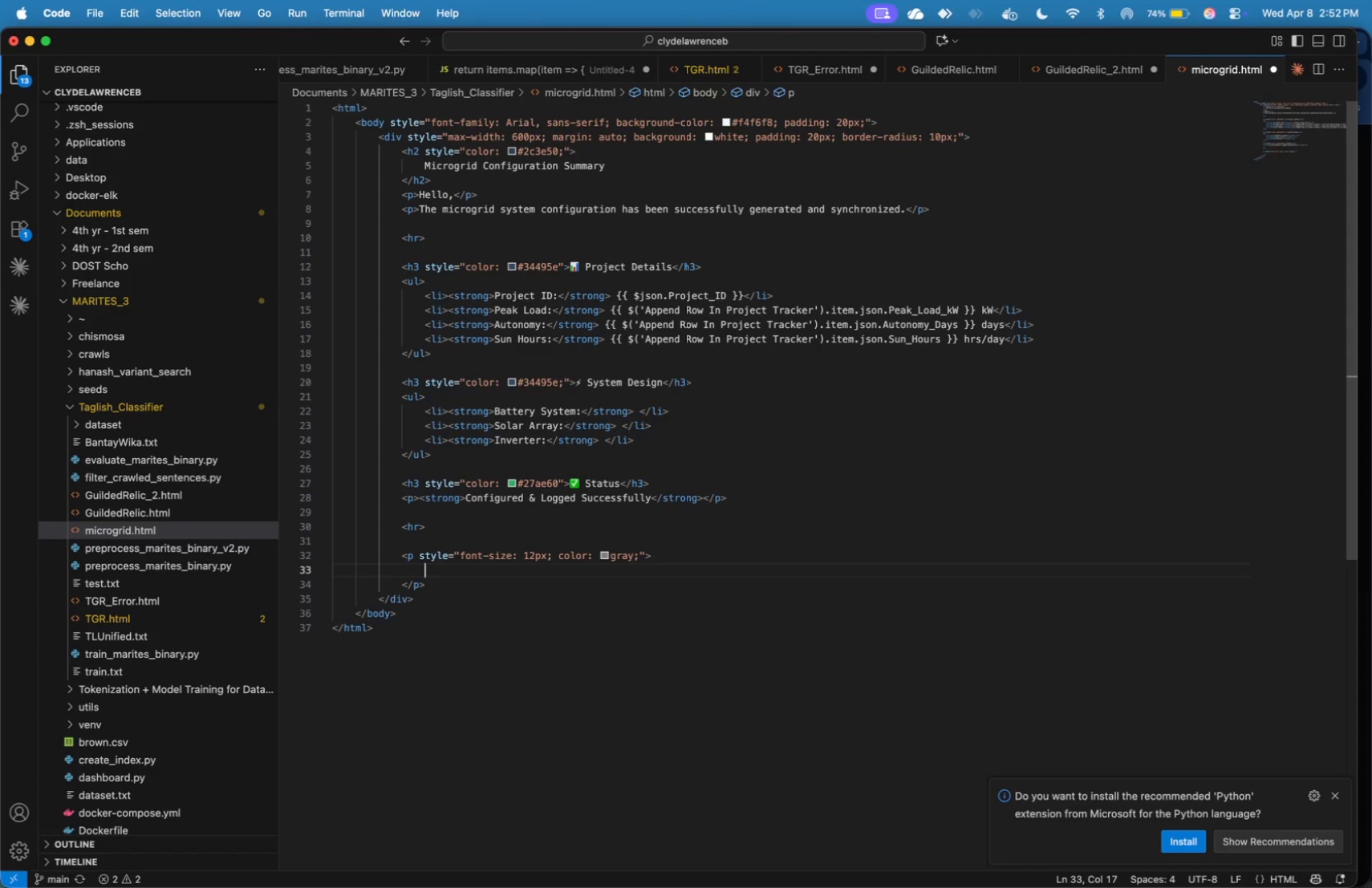 
key(Shift+T)
 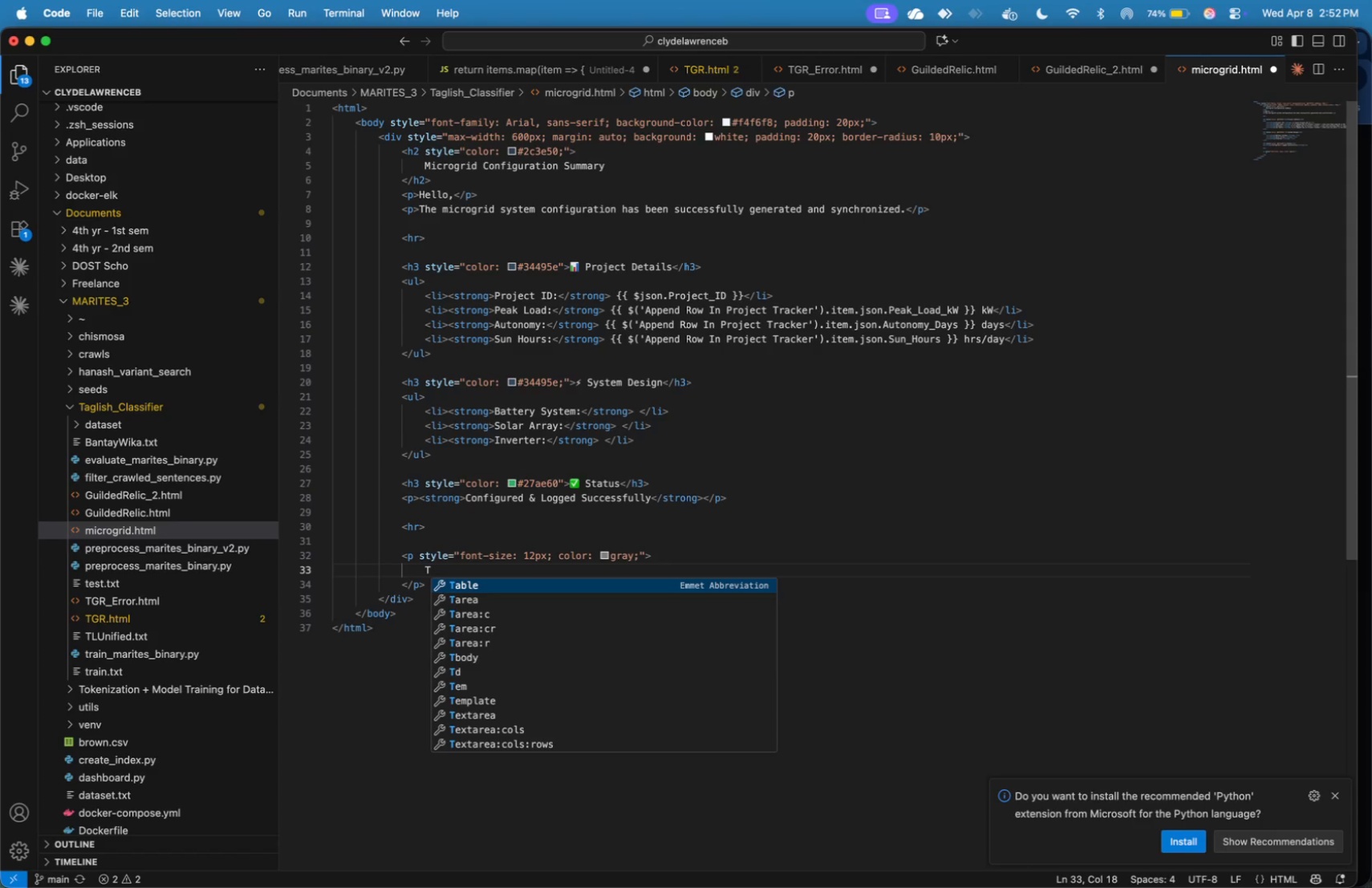 
type(his an a)
key(Backspace)
key(Backspace)
key(Backspace)
key(Backspace)
type(is an automated )
 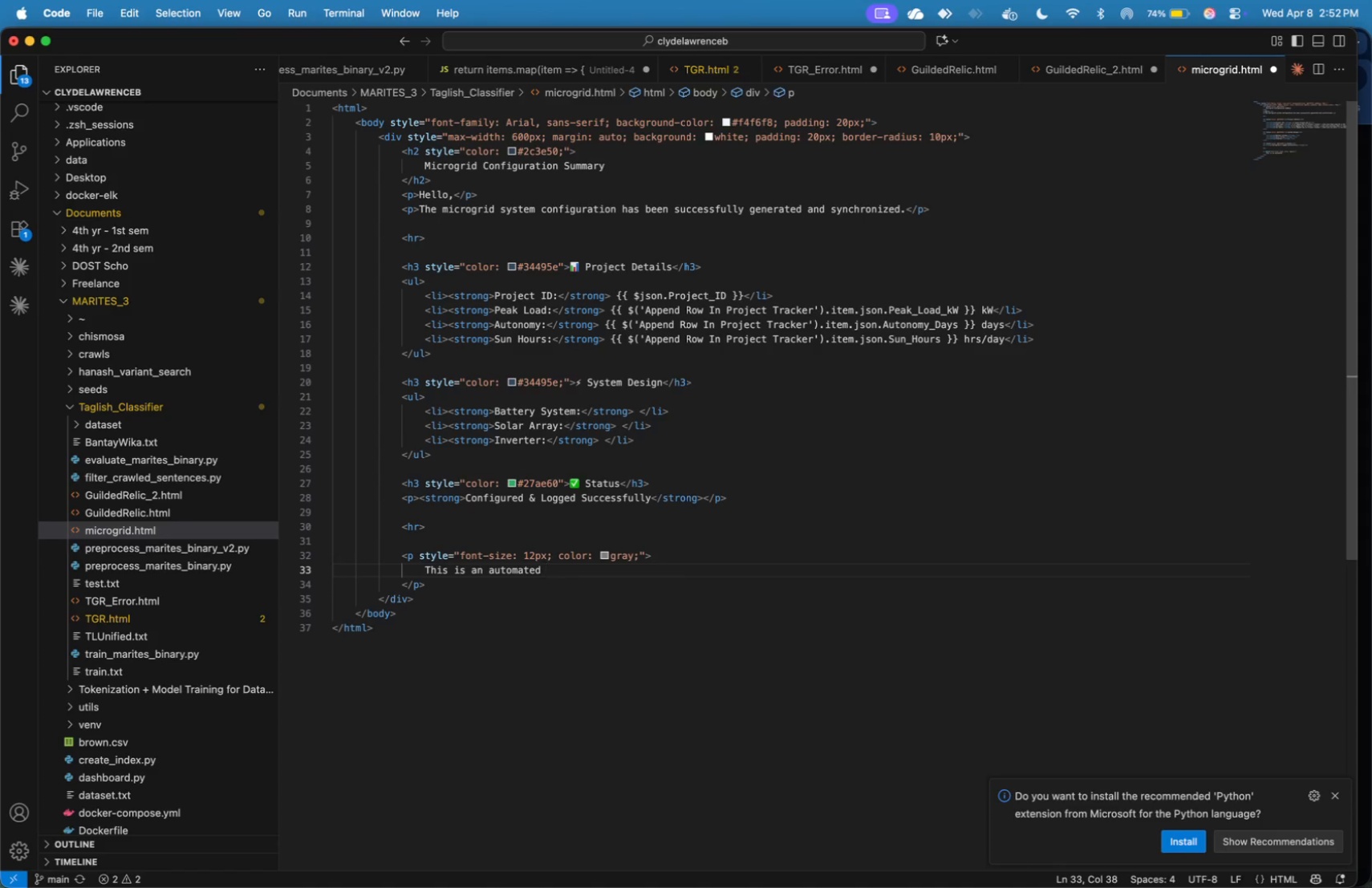 
wait(13.41)
 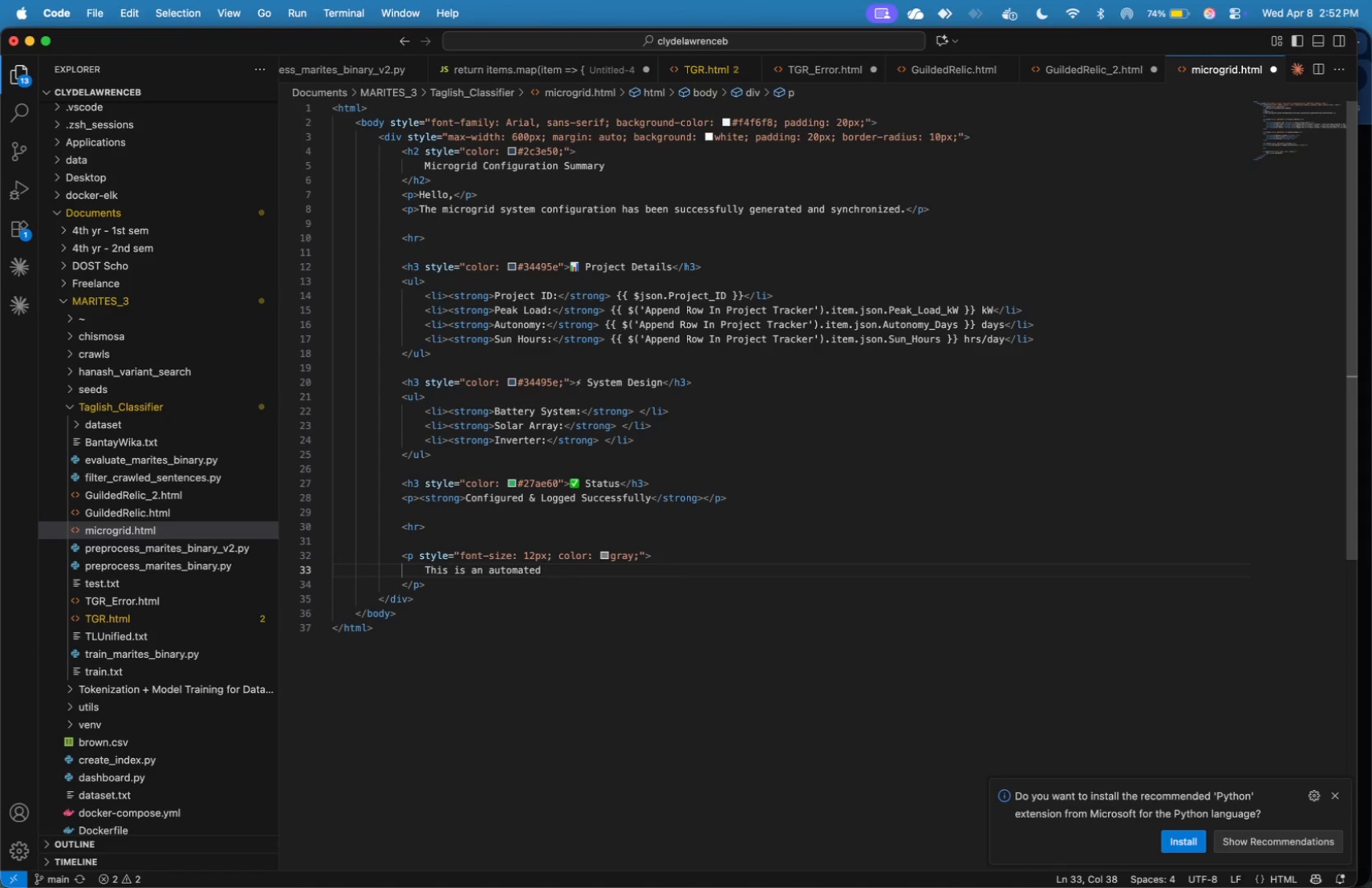 
type(notification from the)
 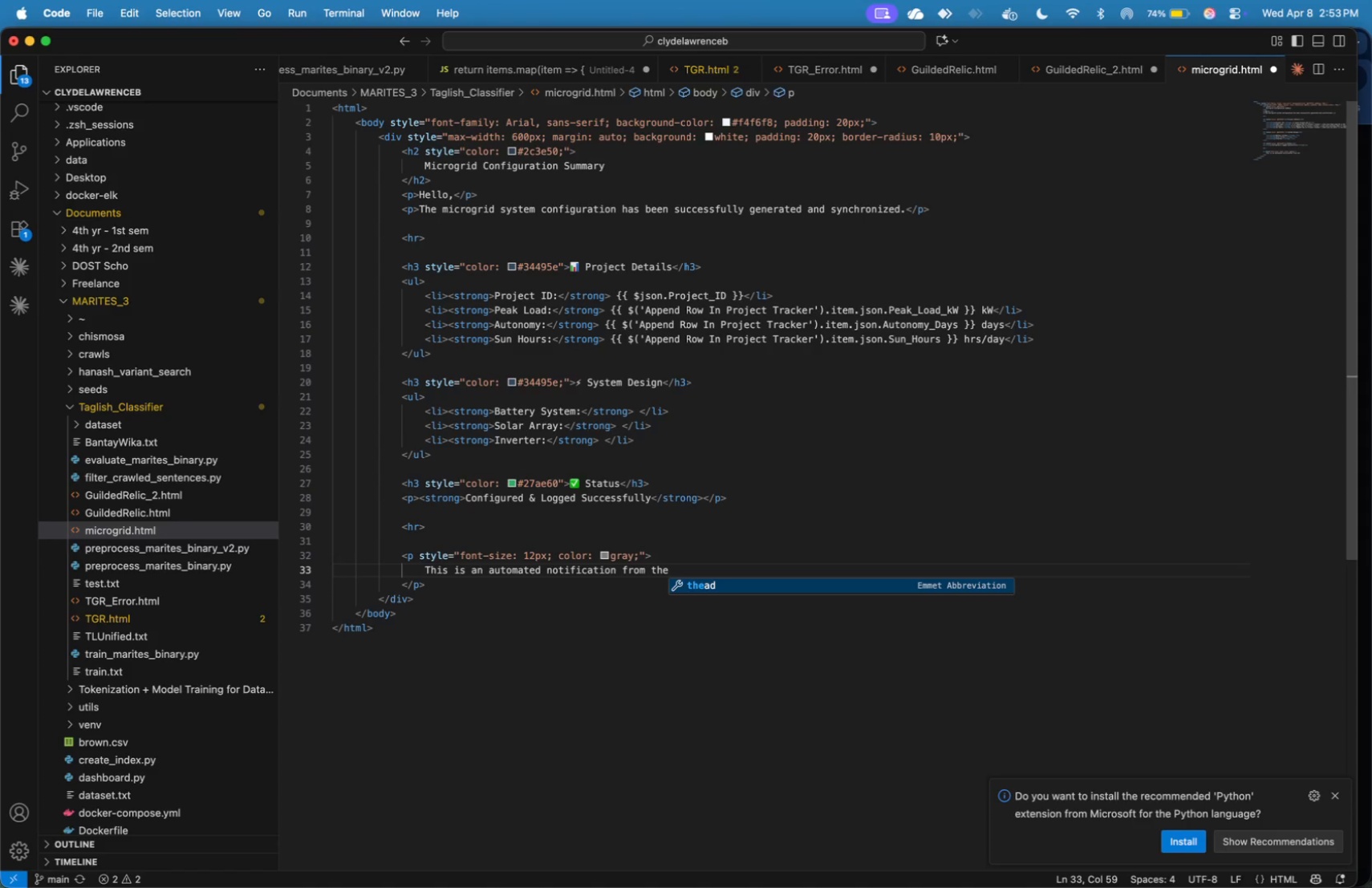 
type( Mic)
 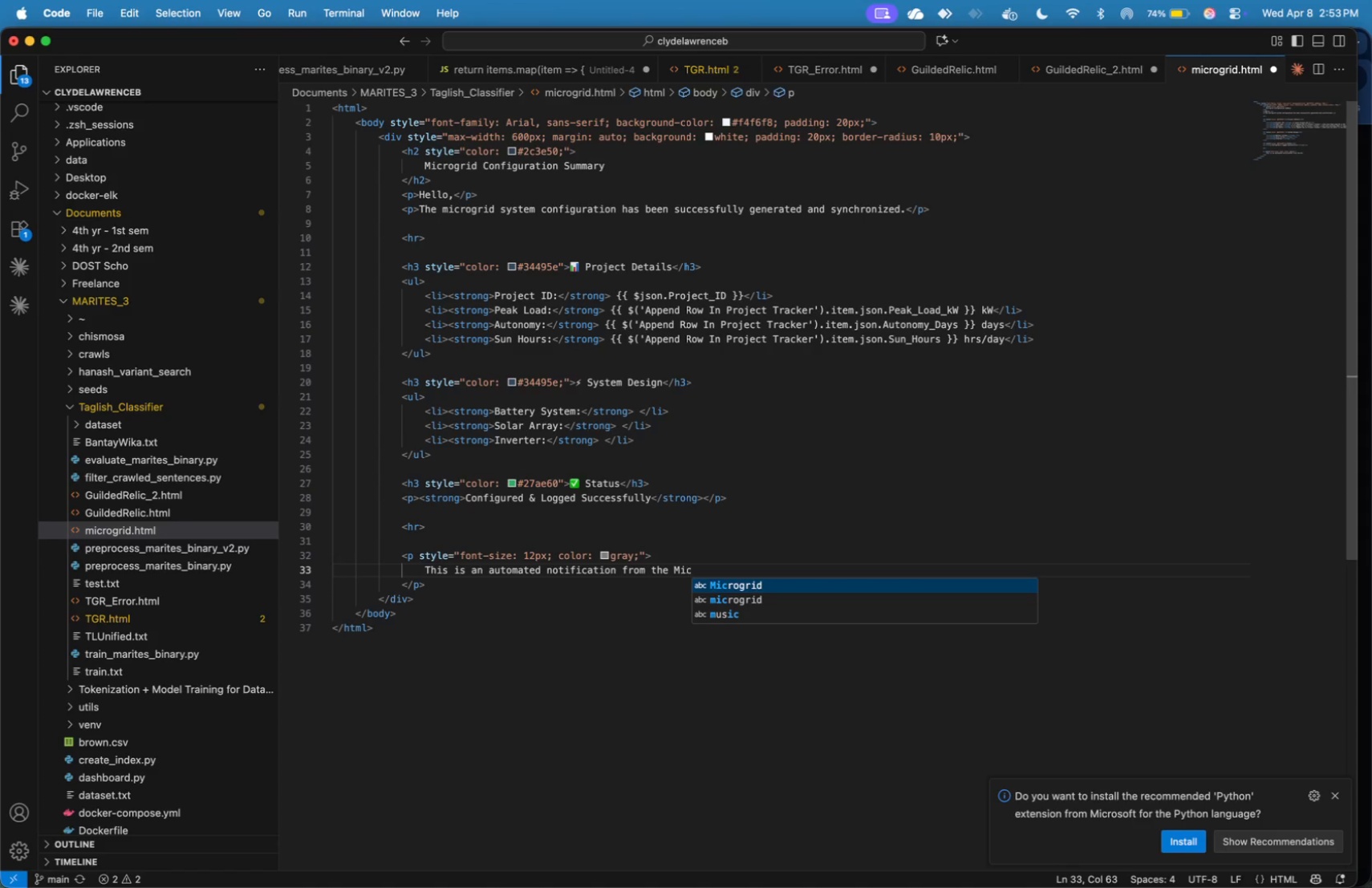 
type(rogrid Configuration)
 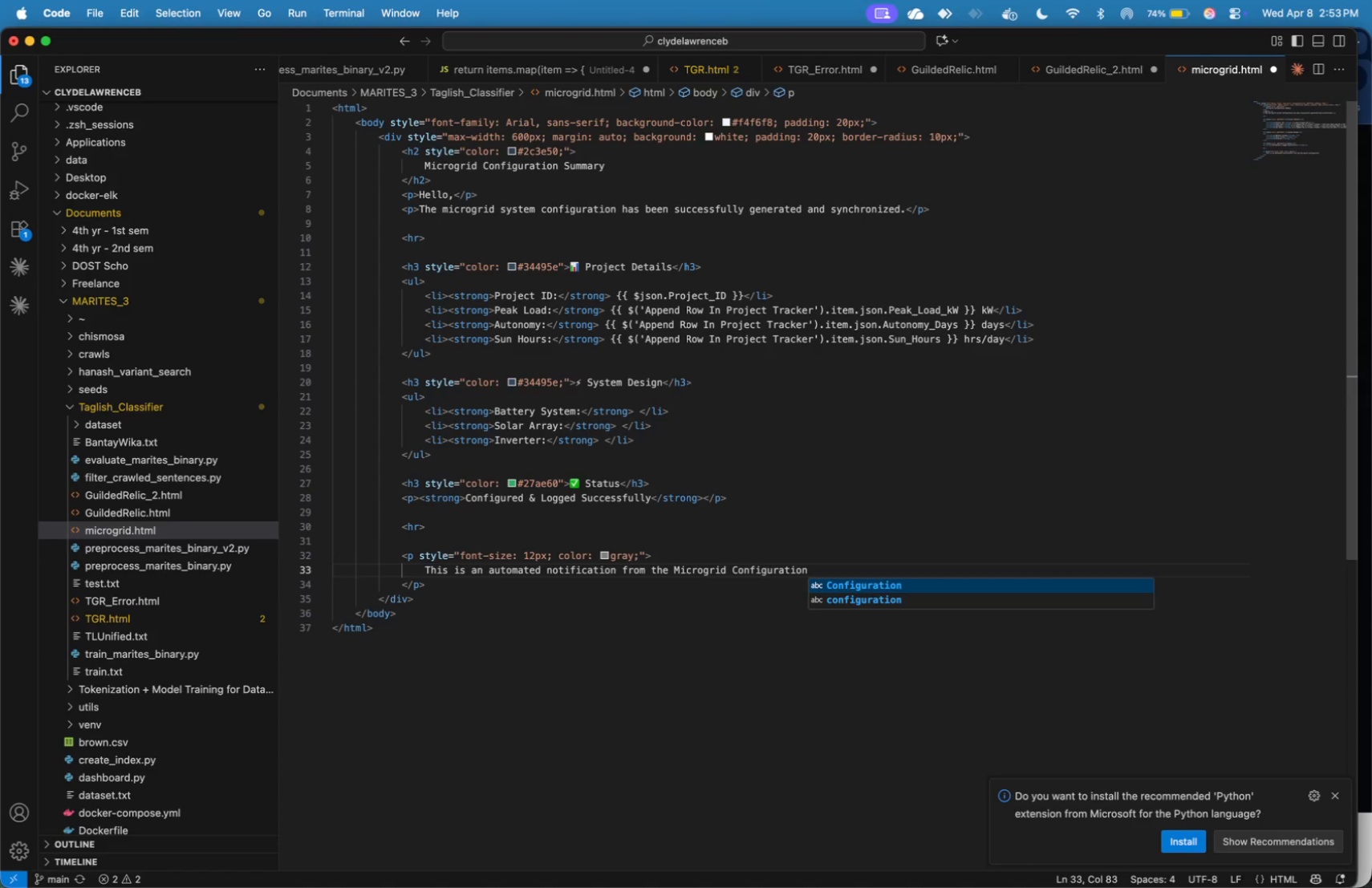 
wait(6.06)
 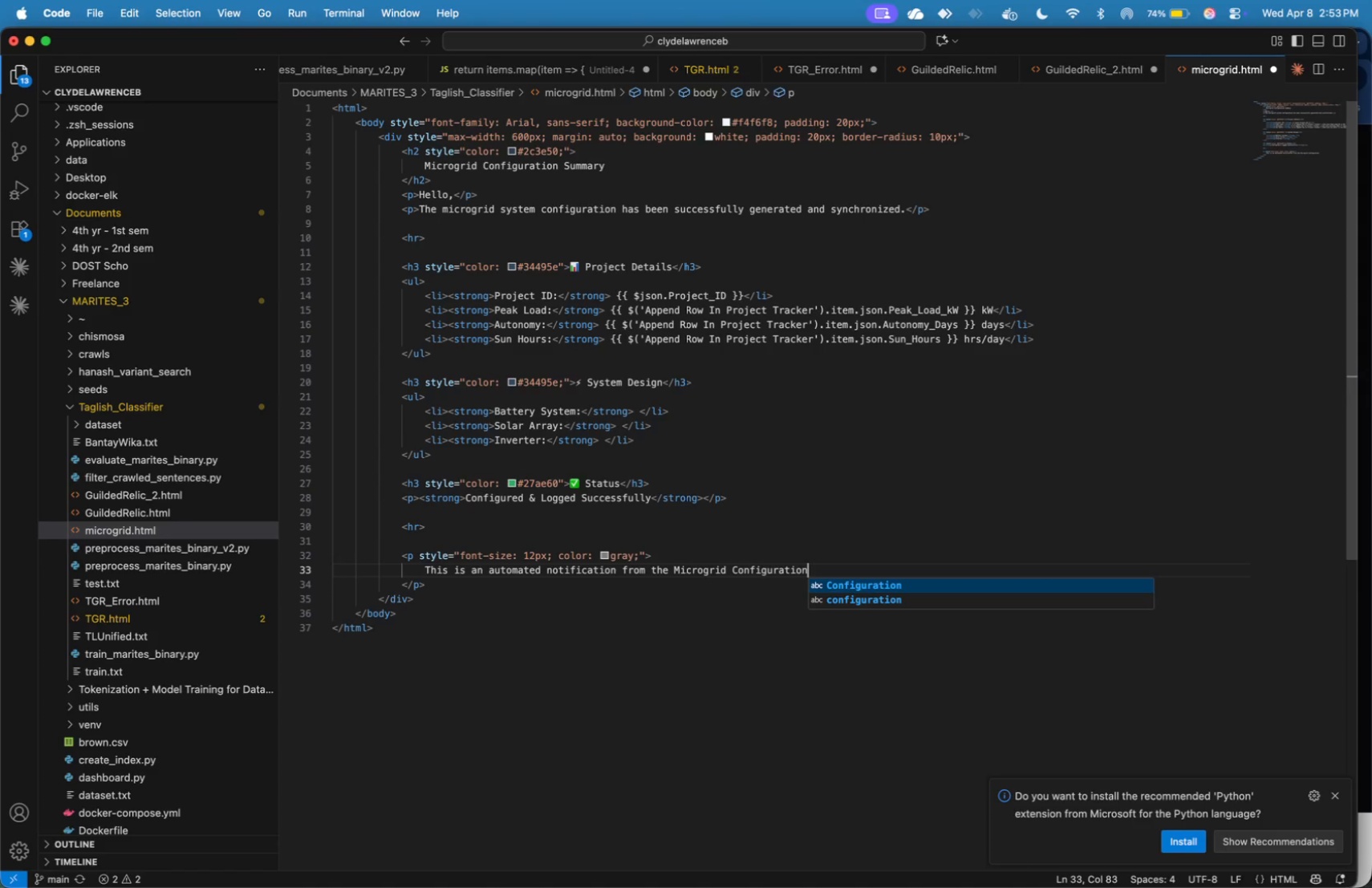 
type( System.)
 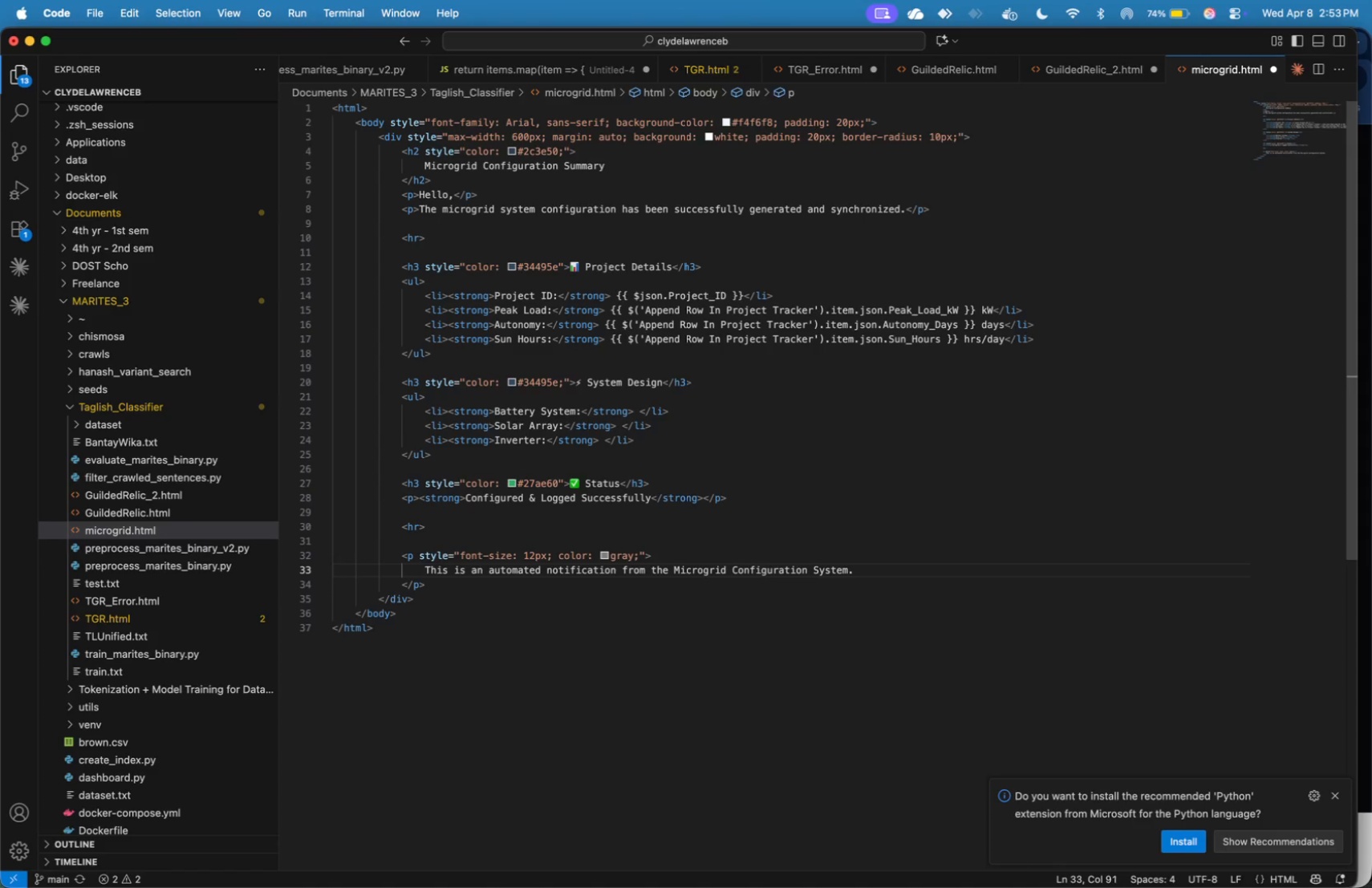 
wait(7.22)
 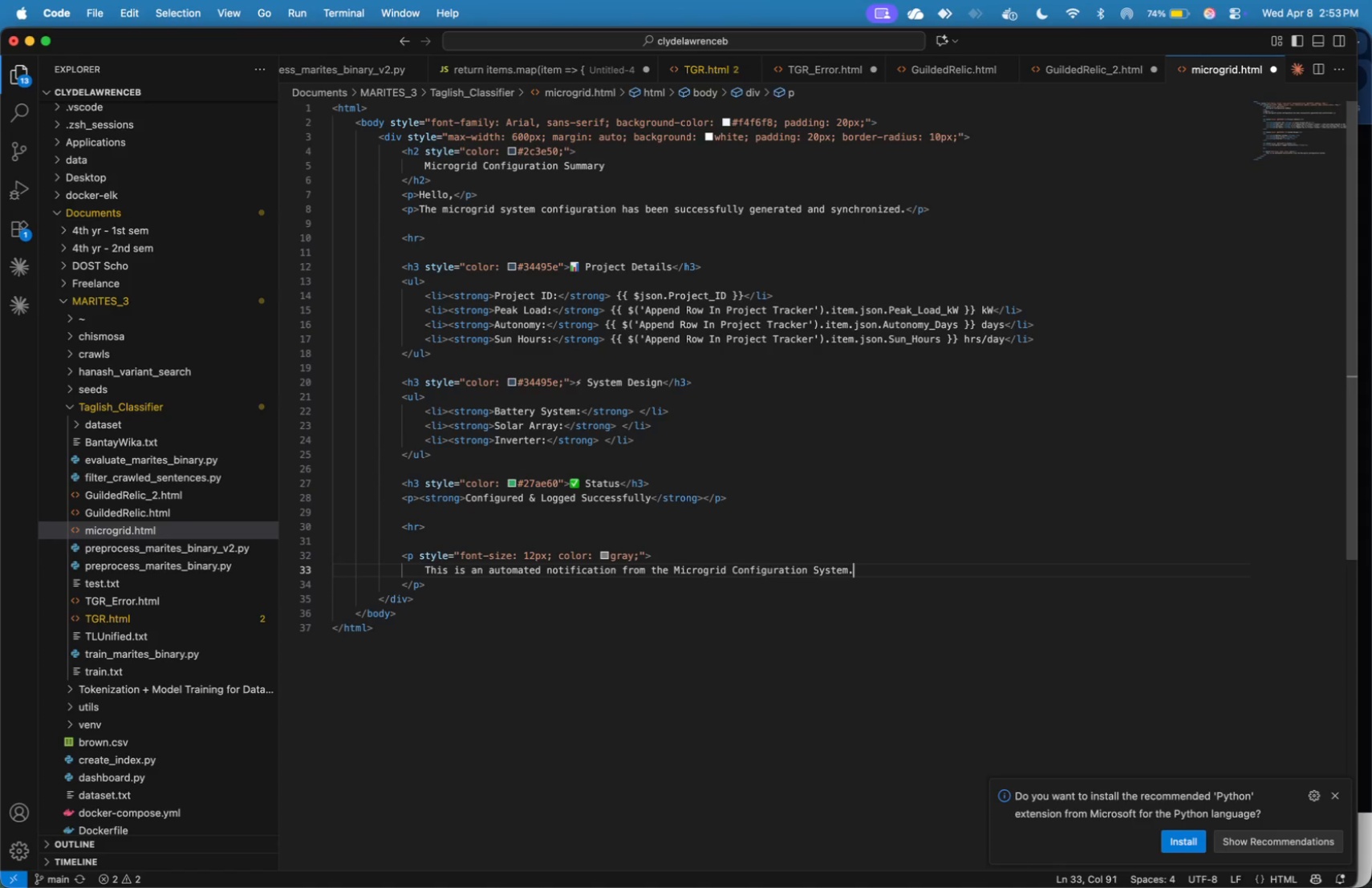 
key(Meta+A)
 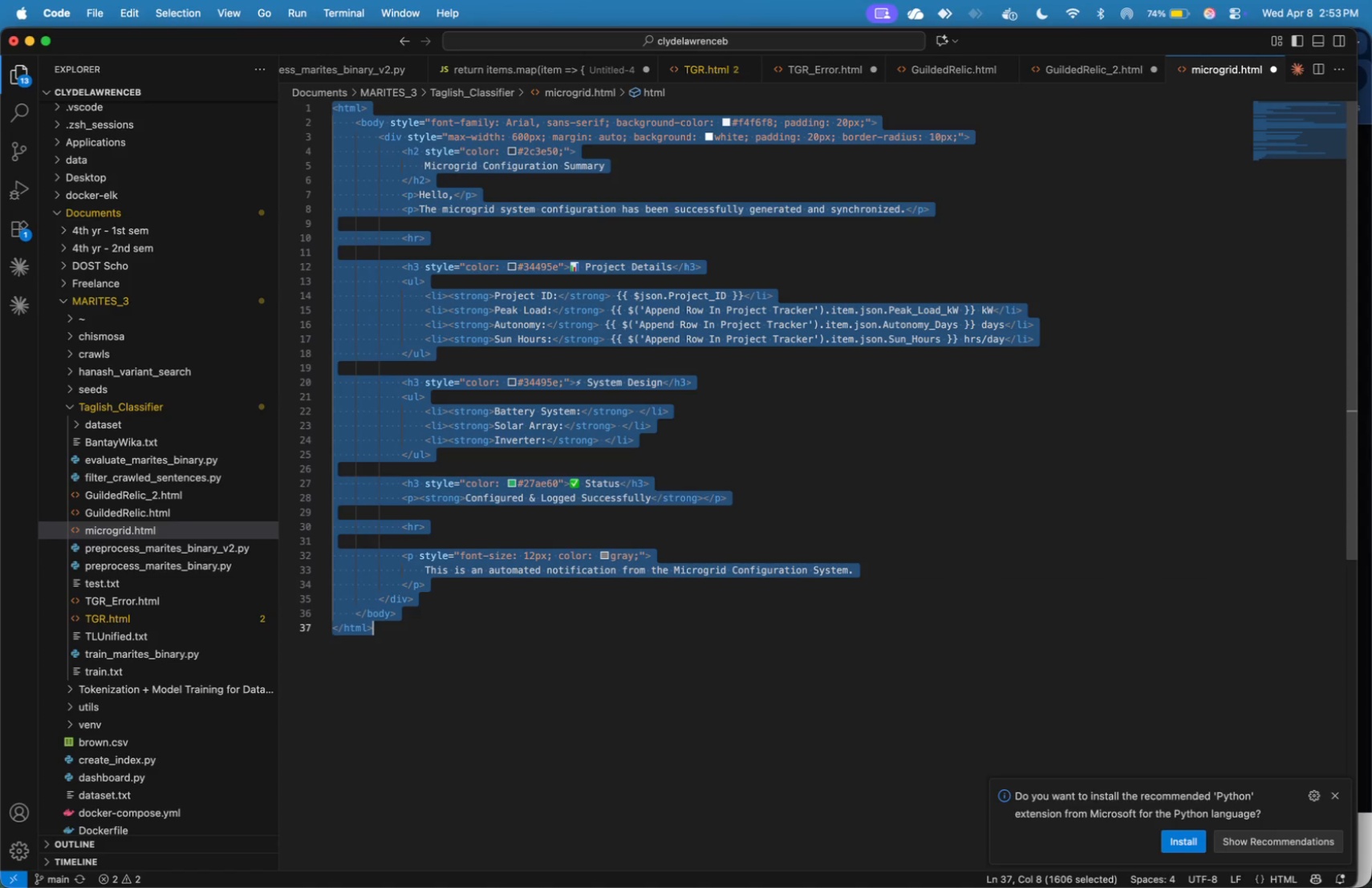 
key(Meta+C)
 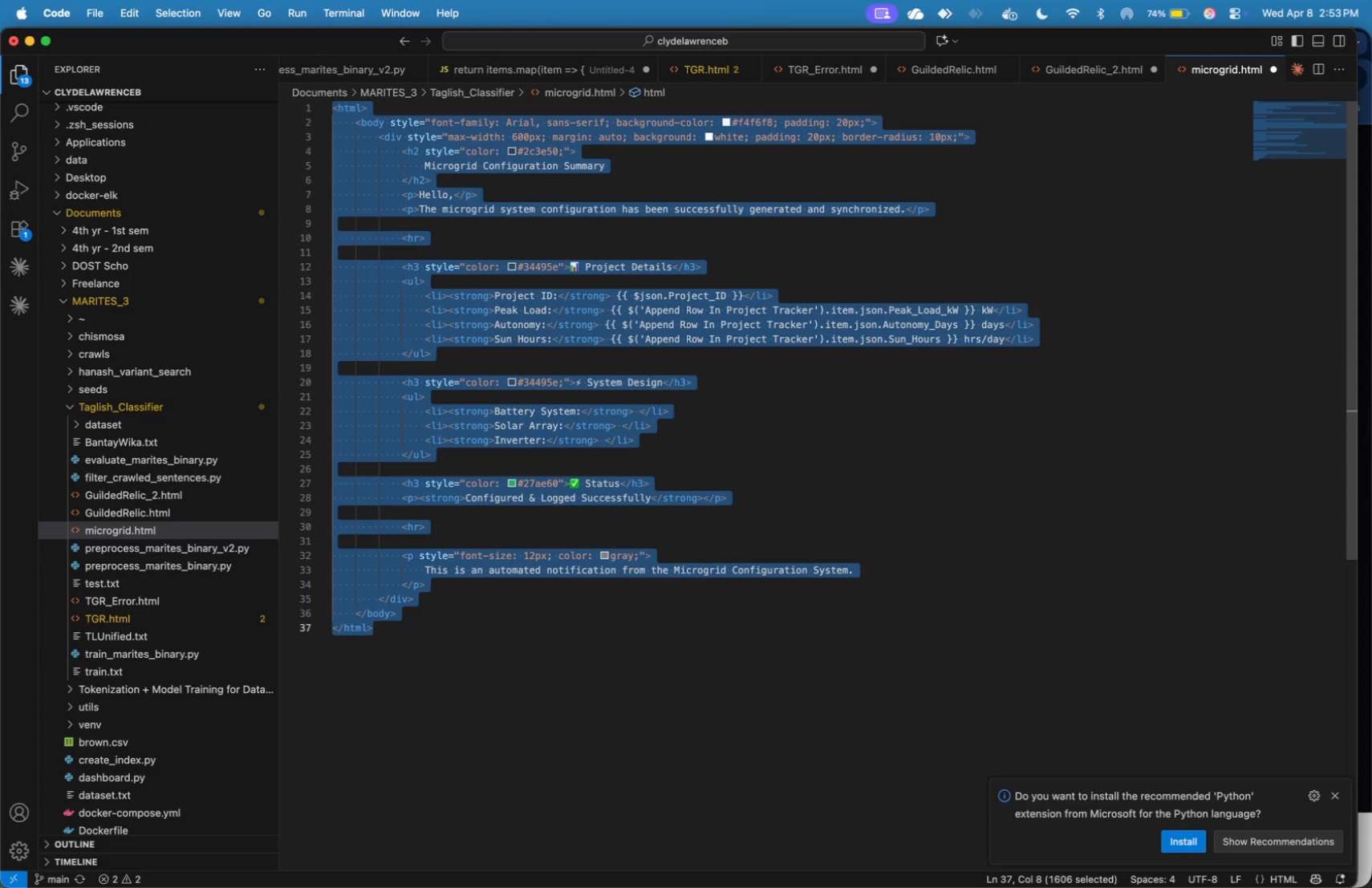 
key(Meta+Tab)
 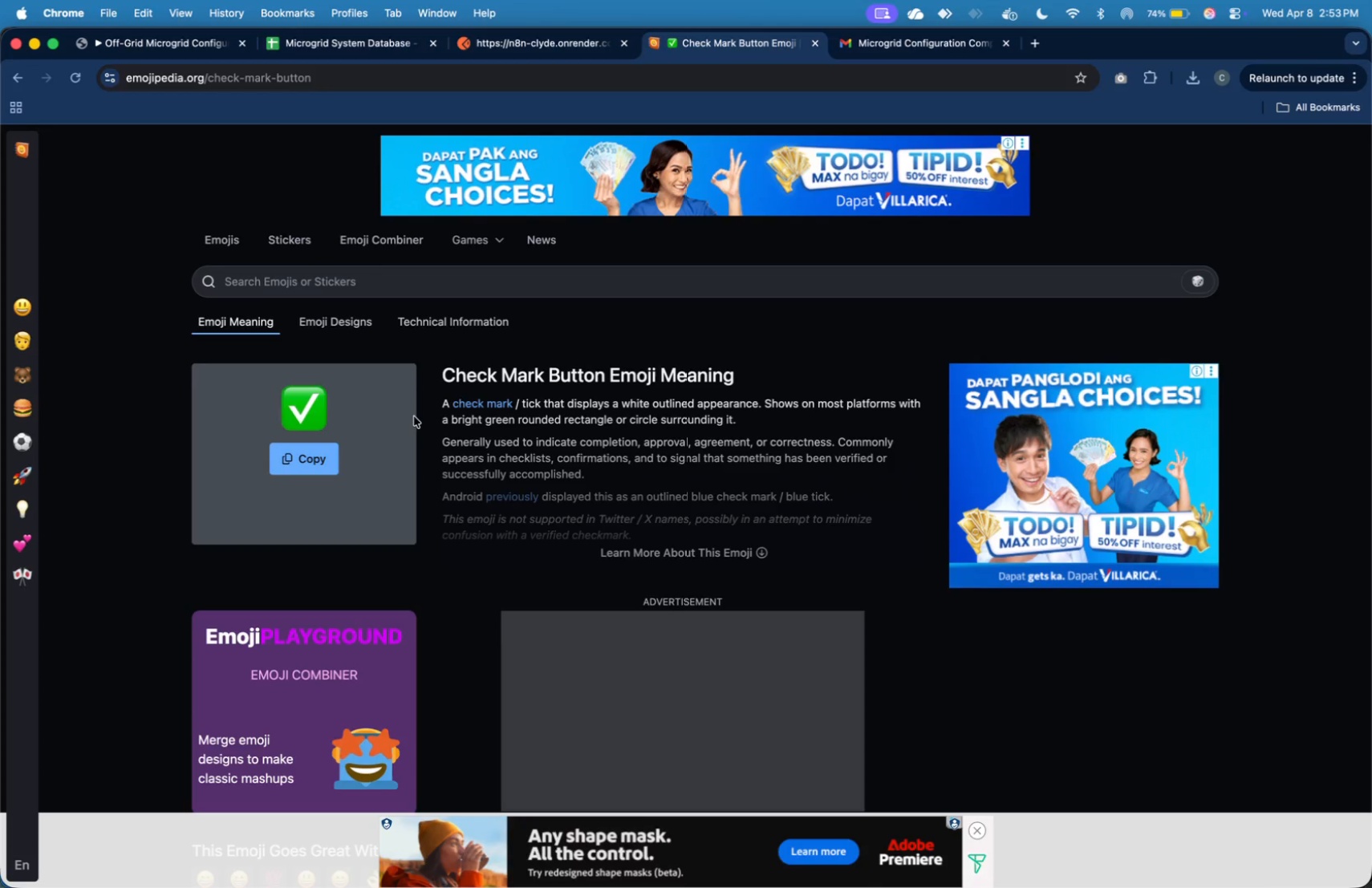 
left_click([134, 46])
 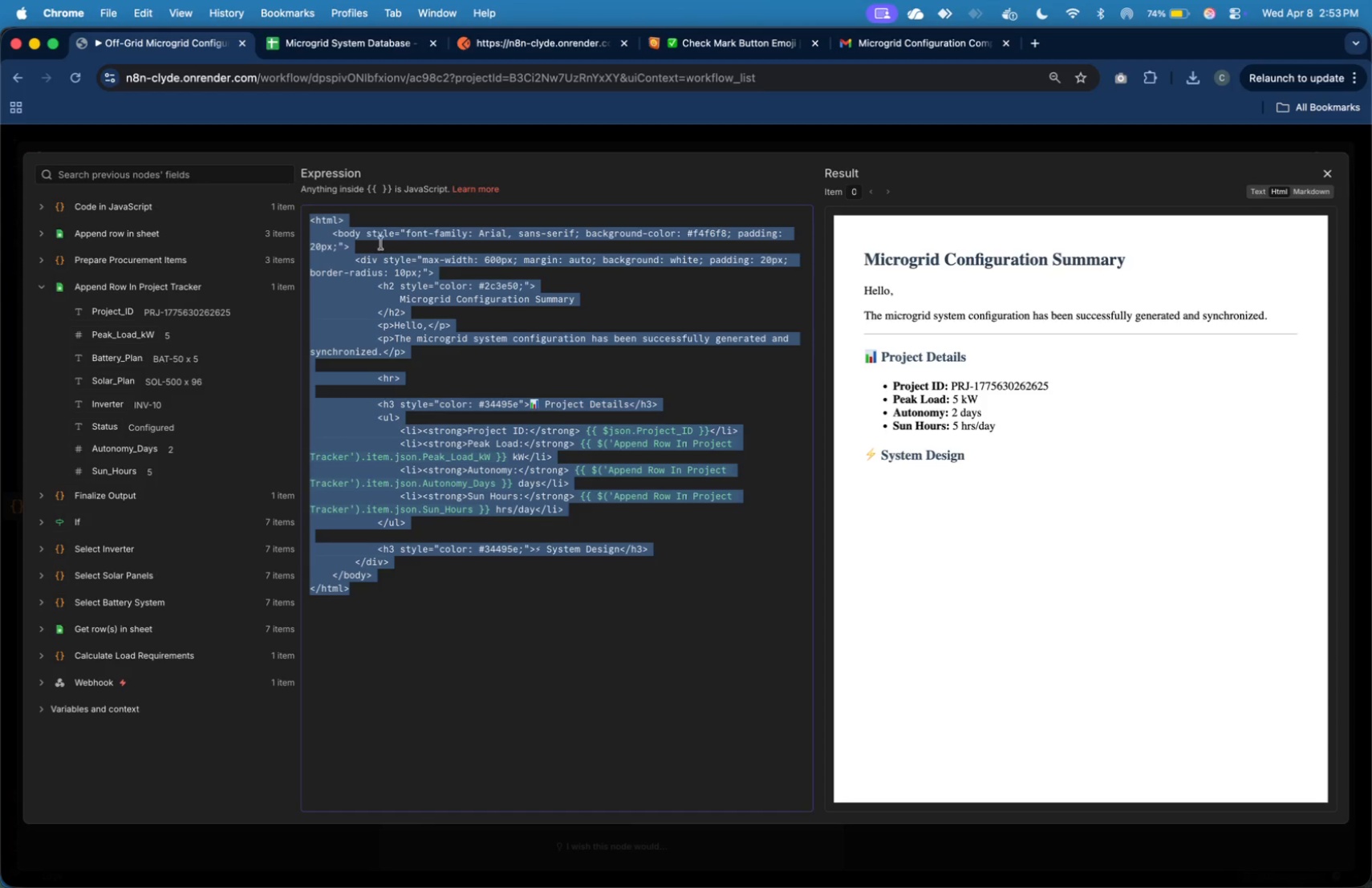 
left_click([494, 347])
 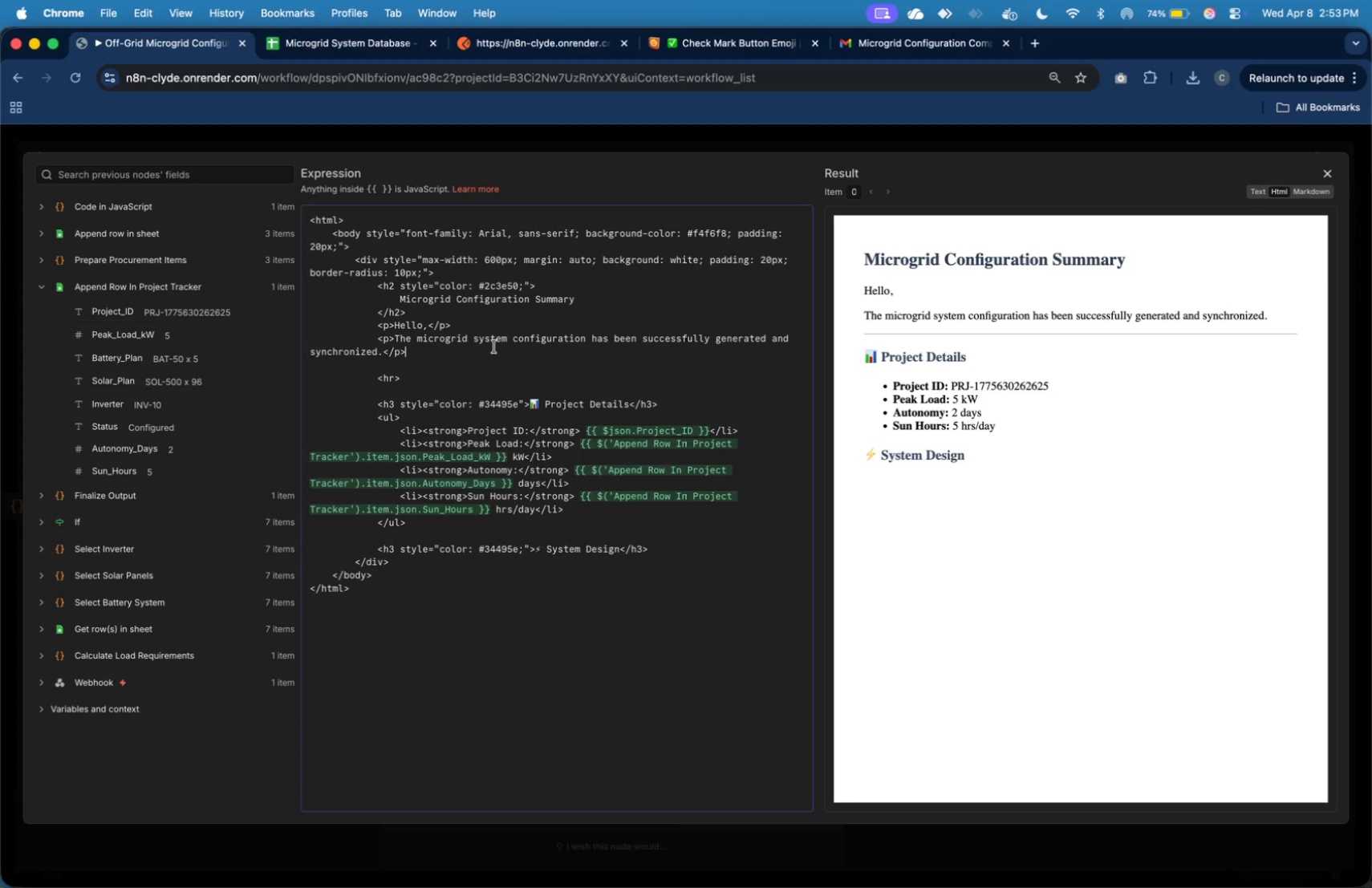 
key(Meta+A)
 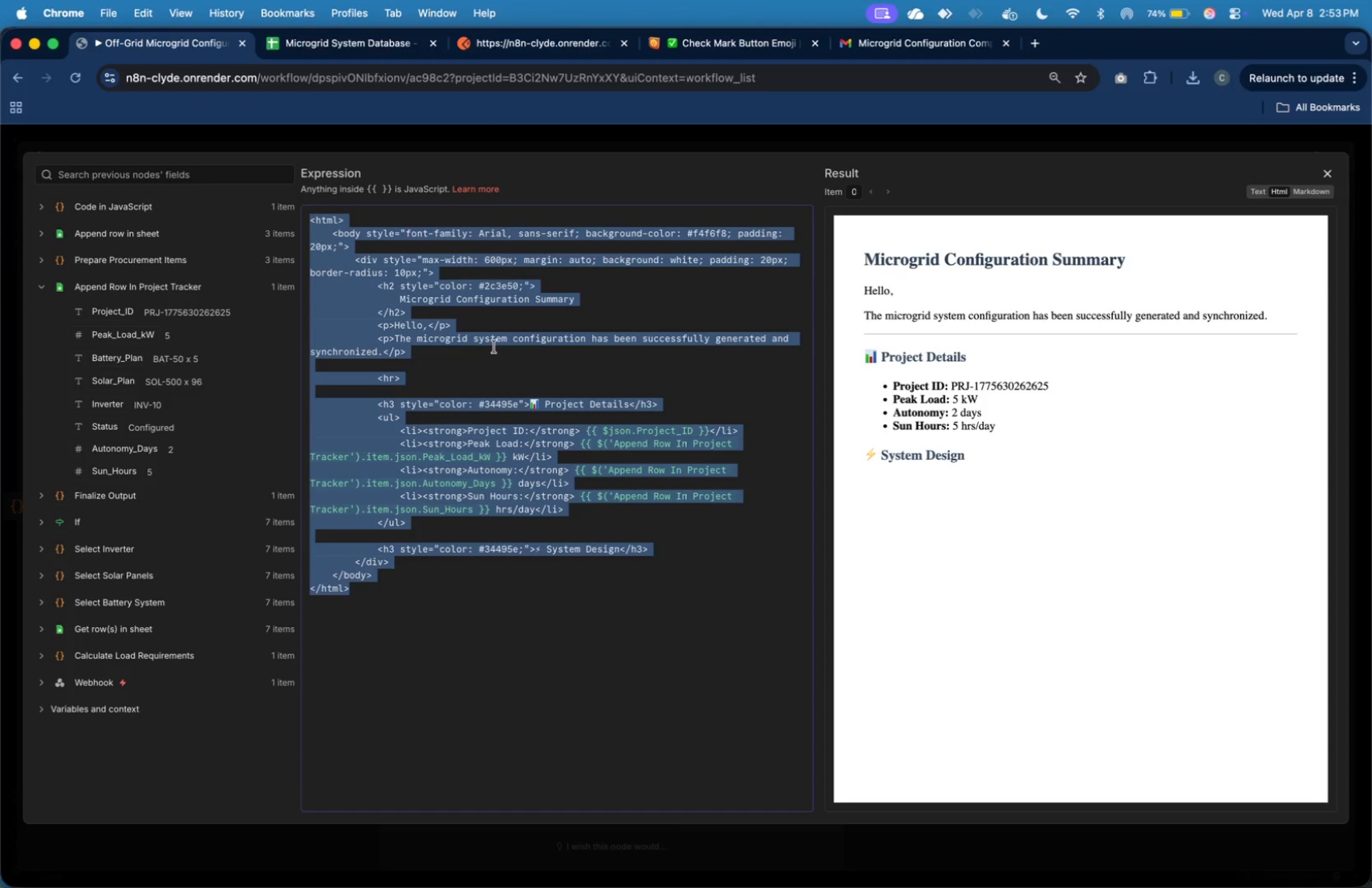 
key(Meta+V)
 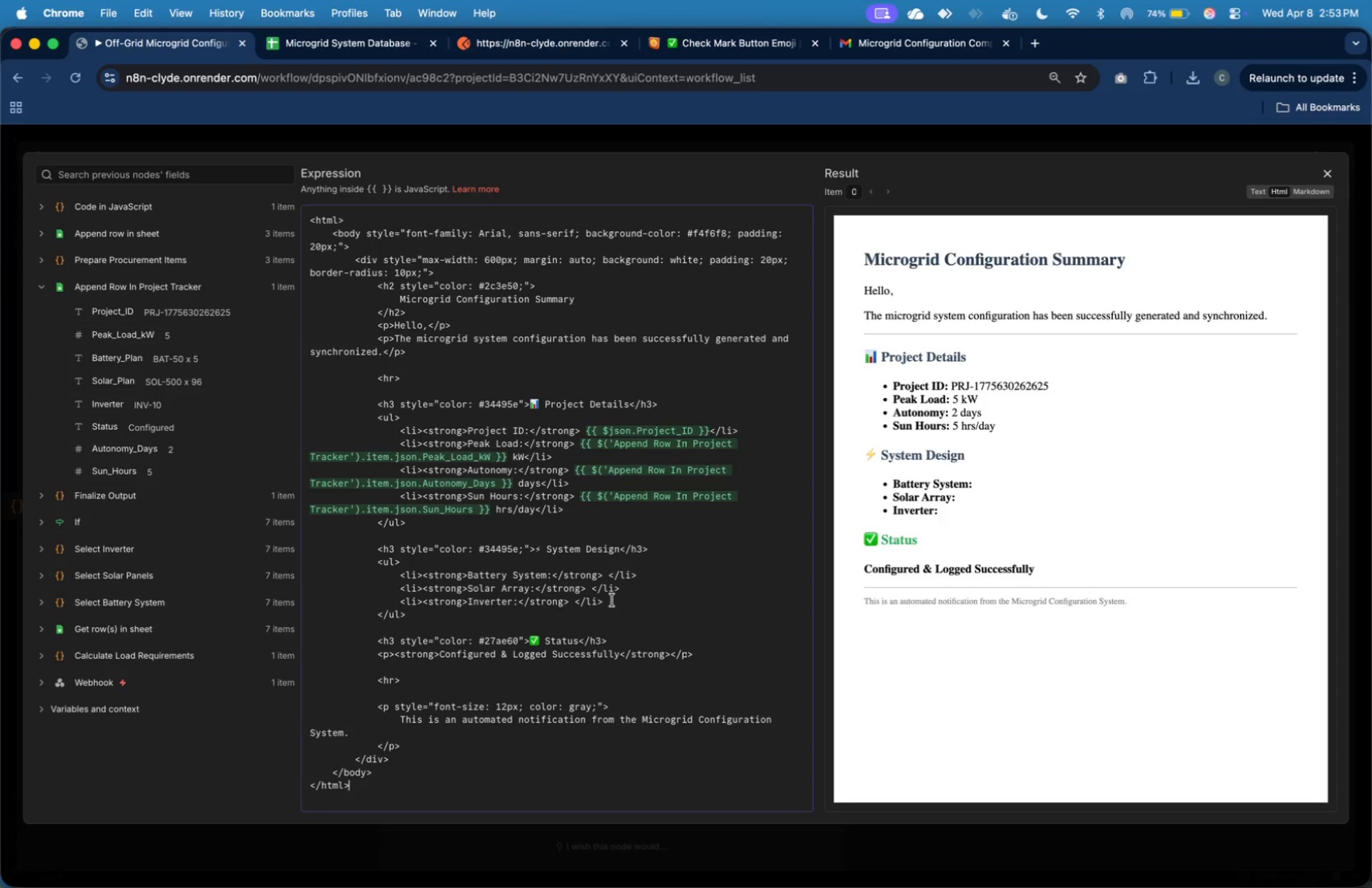 
left_click([610, 572])
 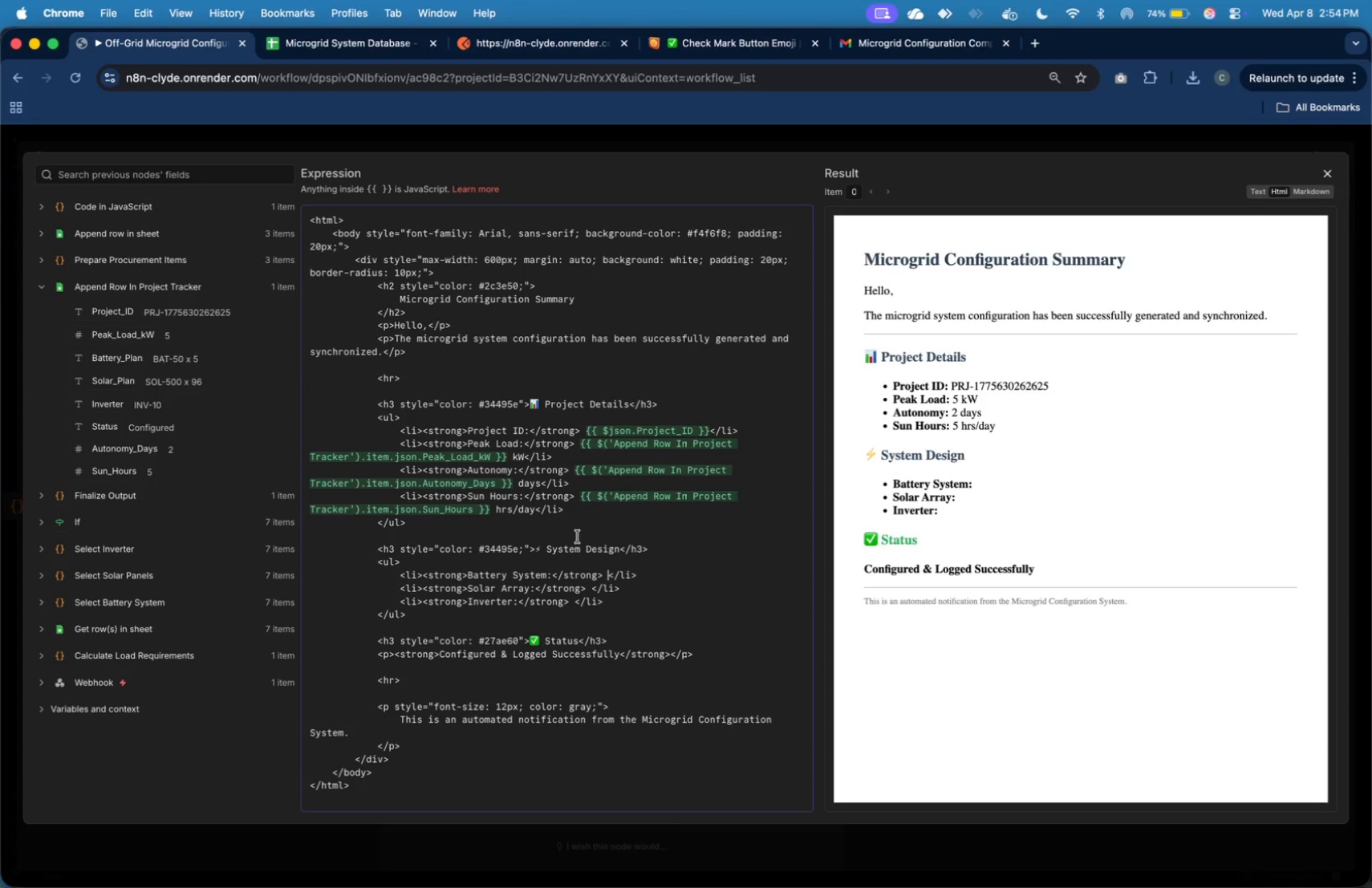 
wait(31.25)
 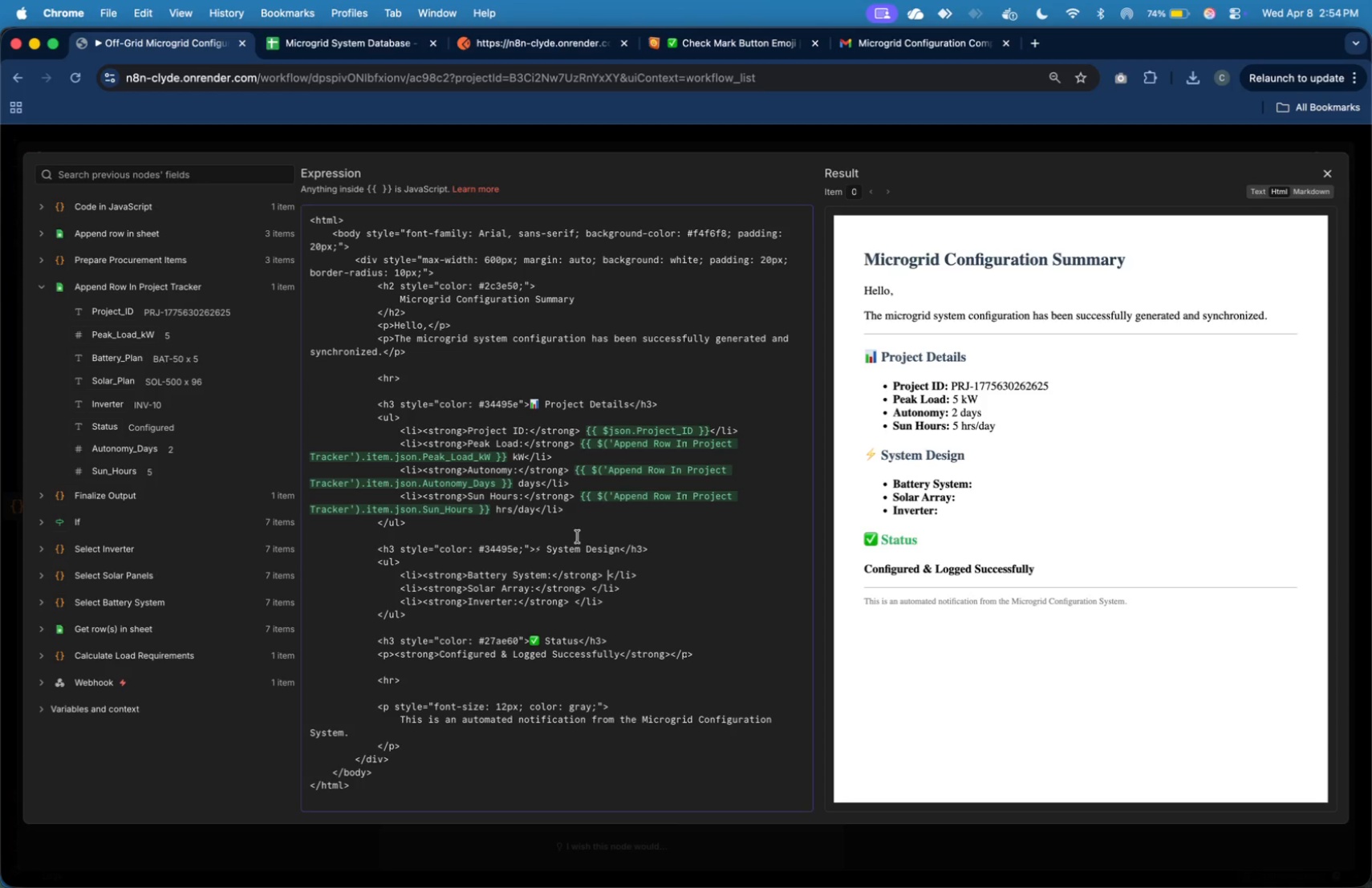 
left_click([115, 495])
 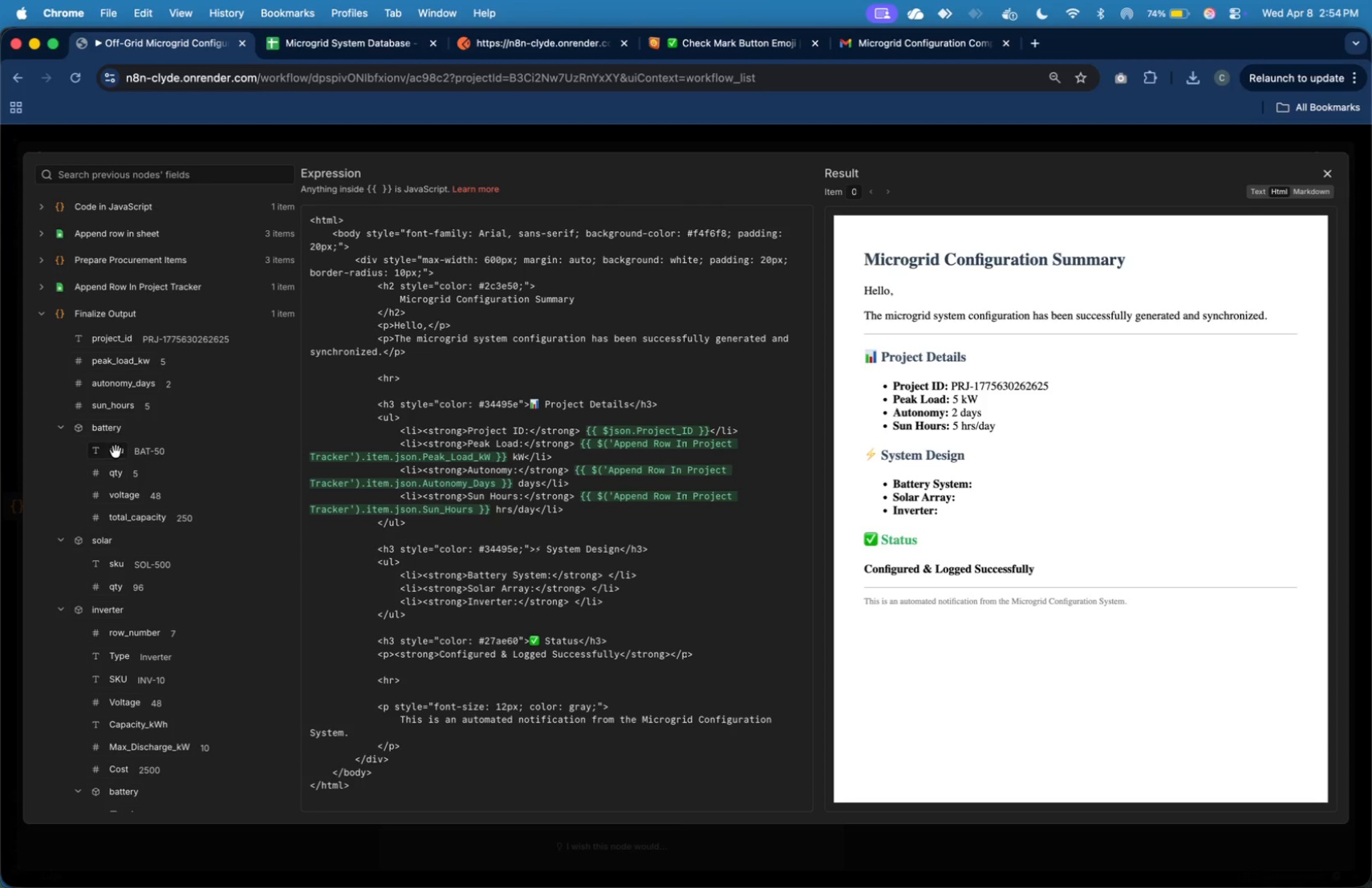 
left_click_drag(start_coordinate=[116, 453], to_coordinate=[152, 482])
 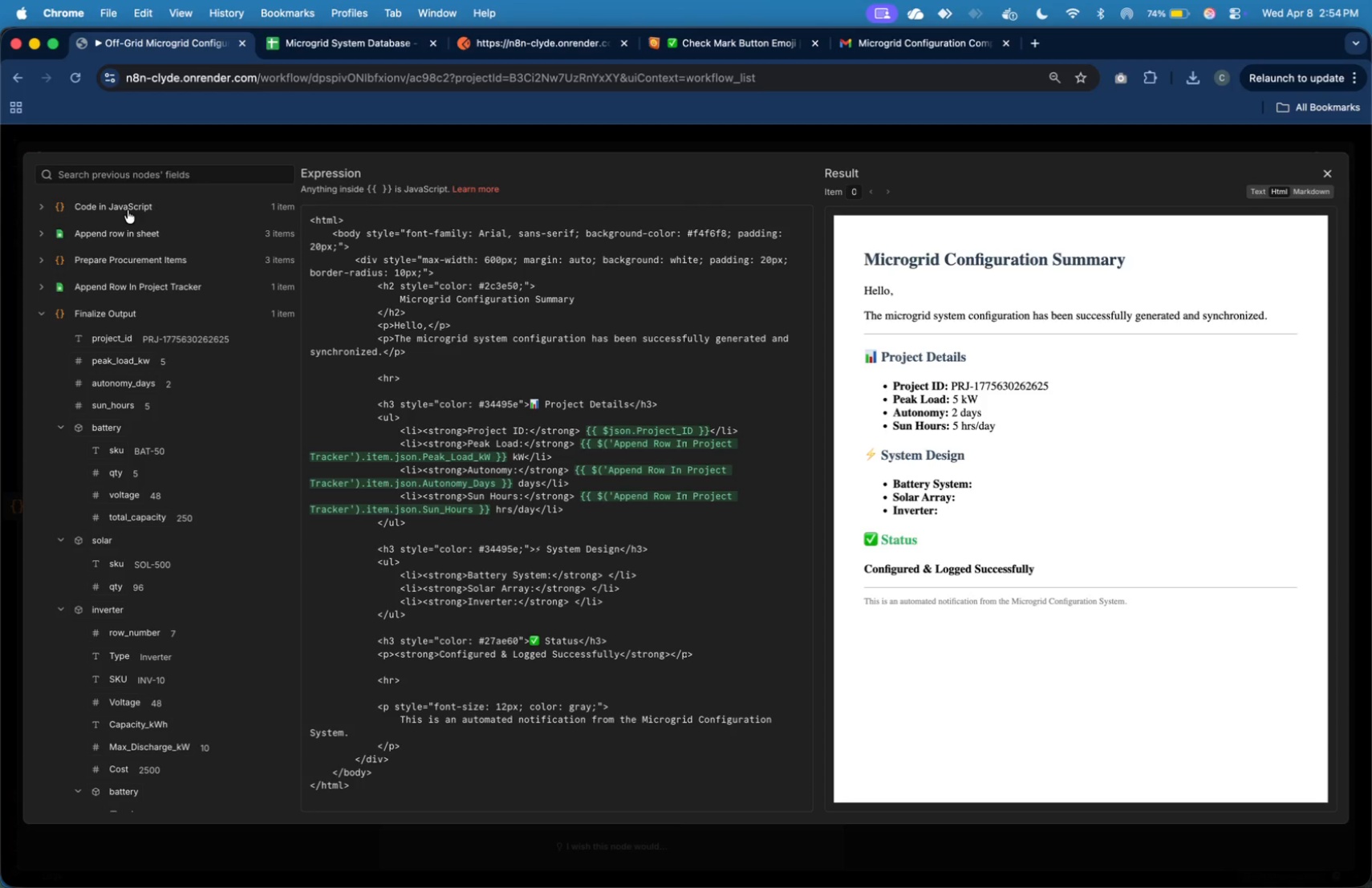 
left_click([127, 229])
 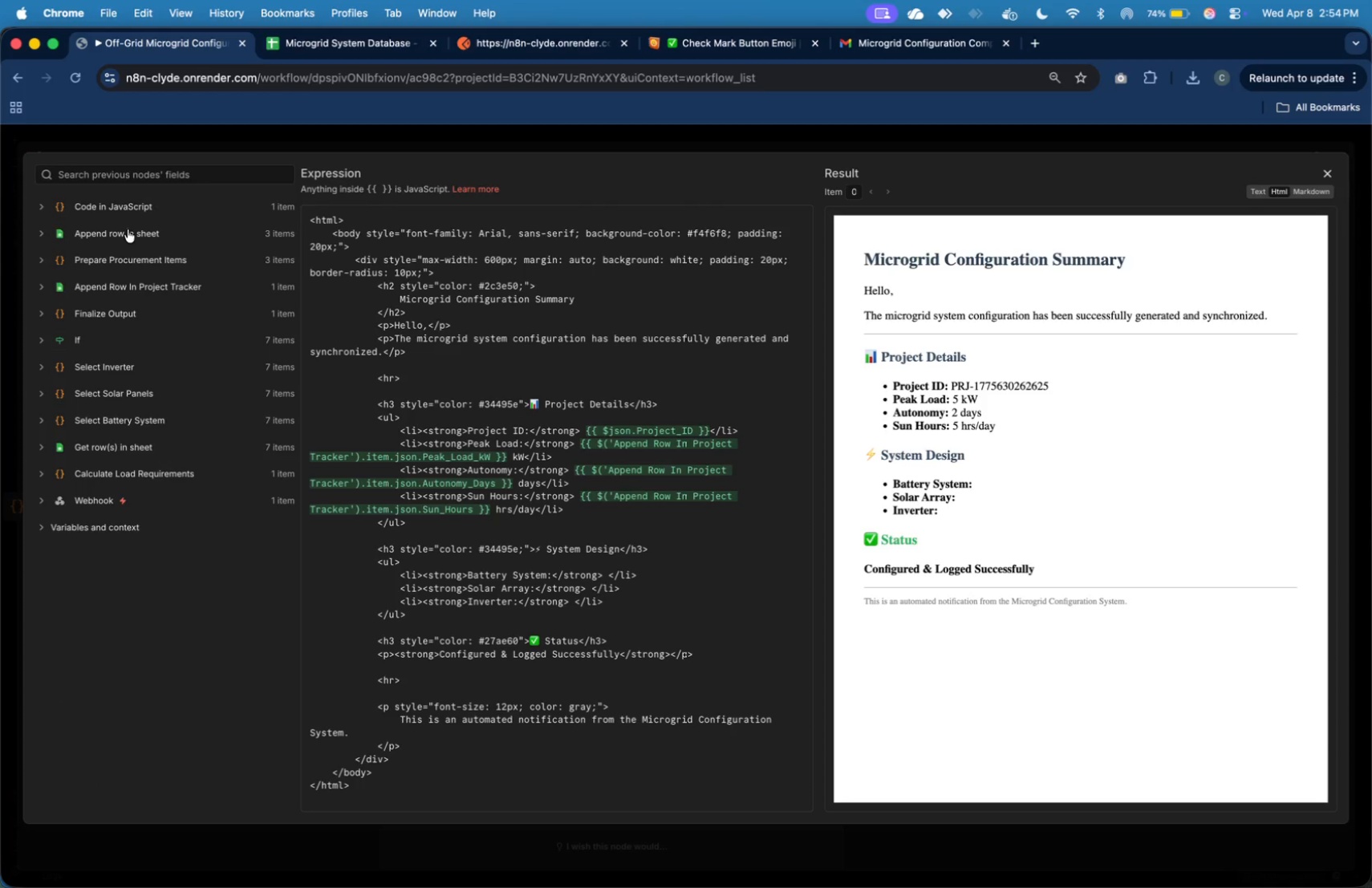 
left_click([128, 265])
 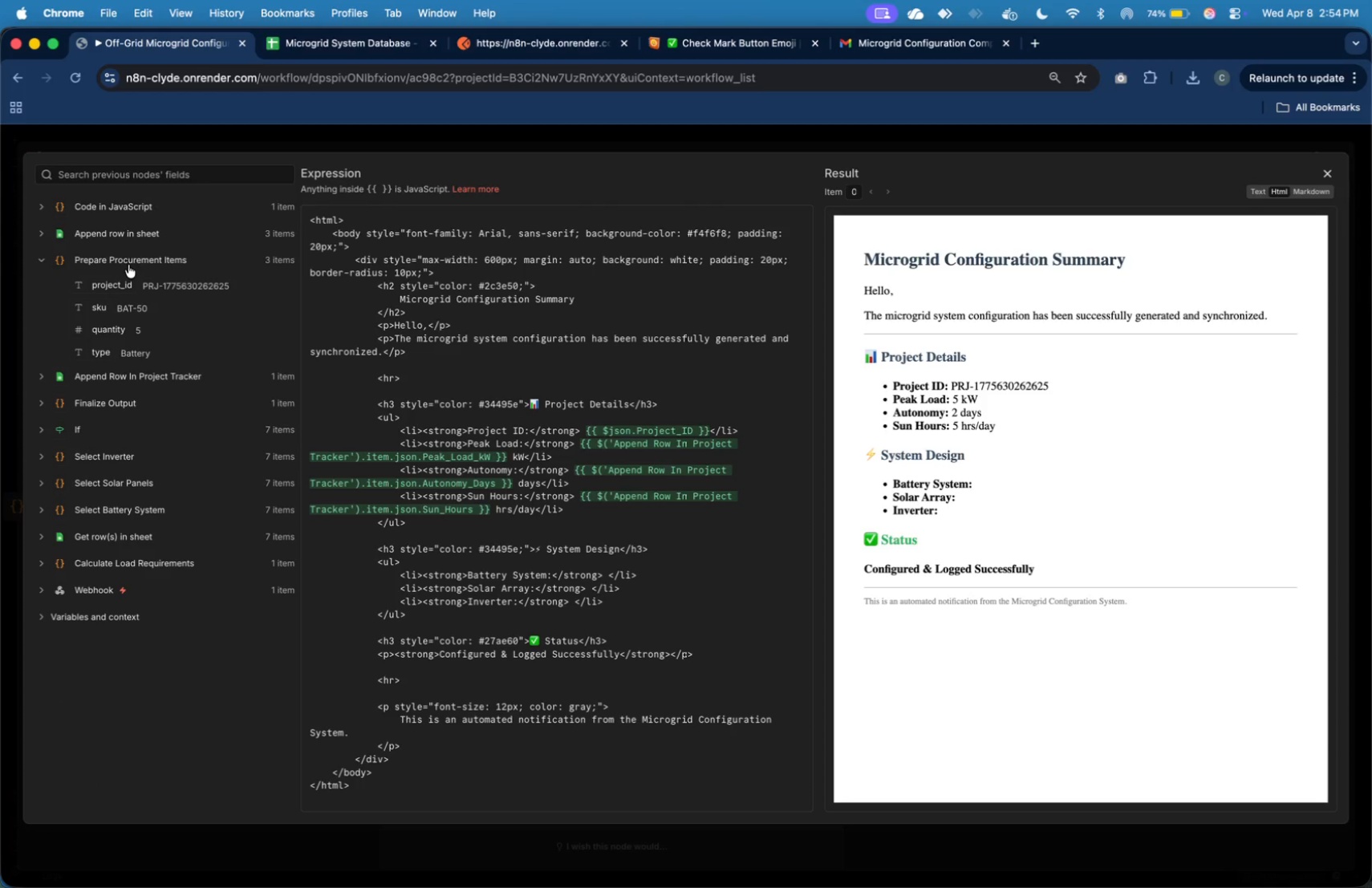 
left_click([128, 265])
 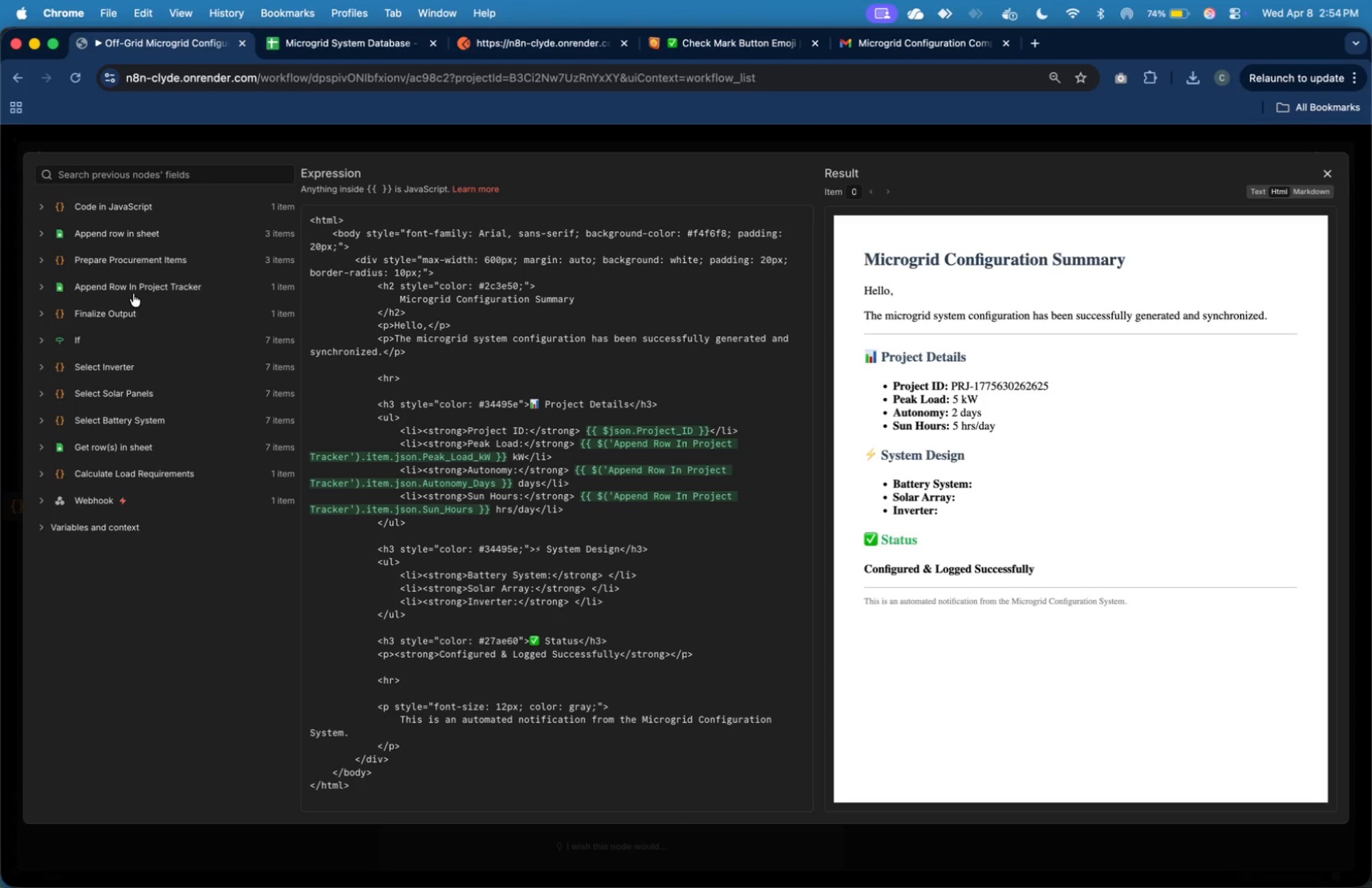 
left_click([133, 291])
 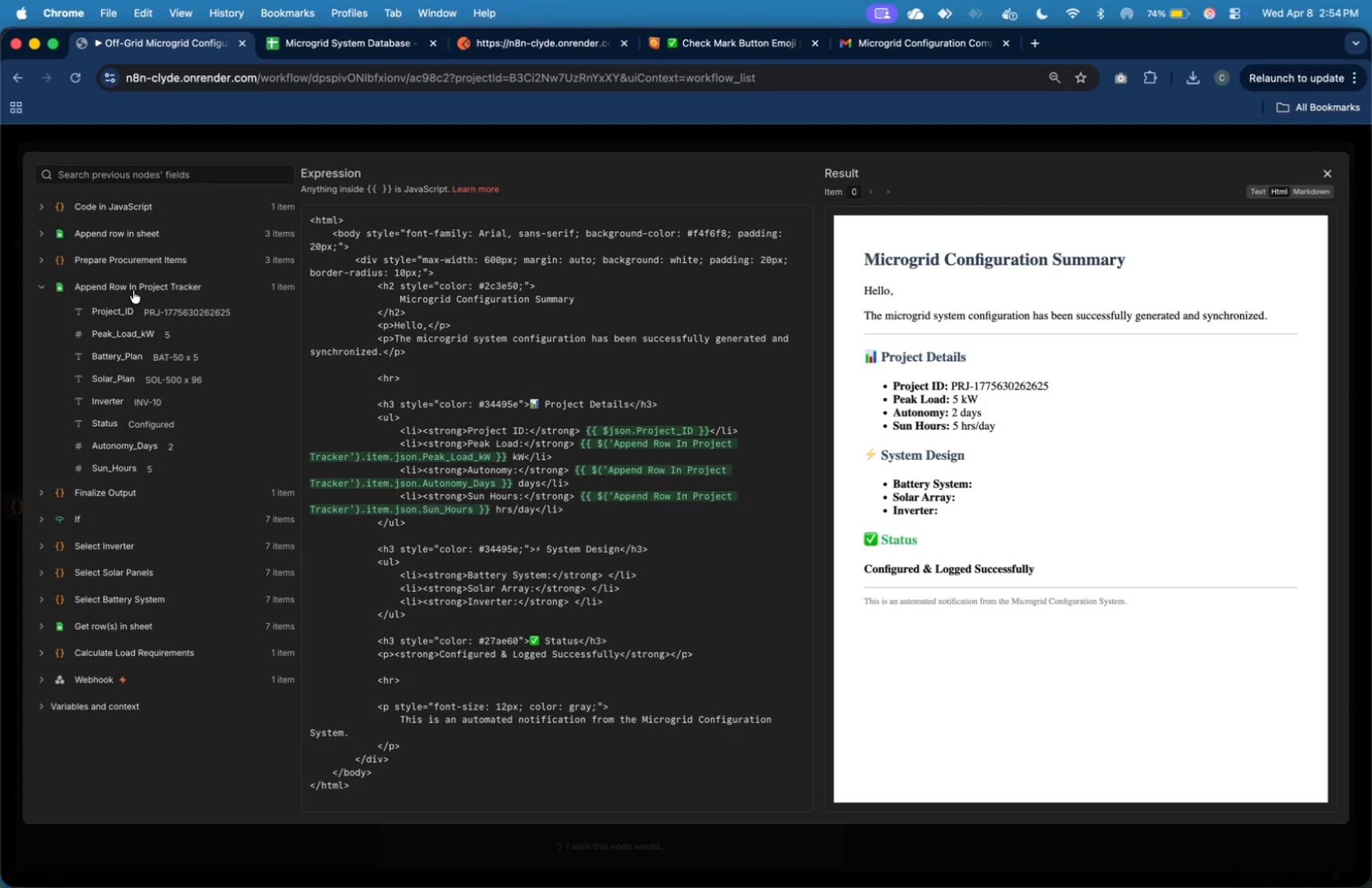 
left_click([129, 315])
 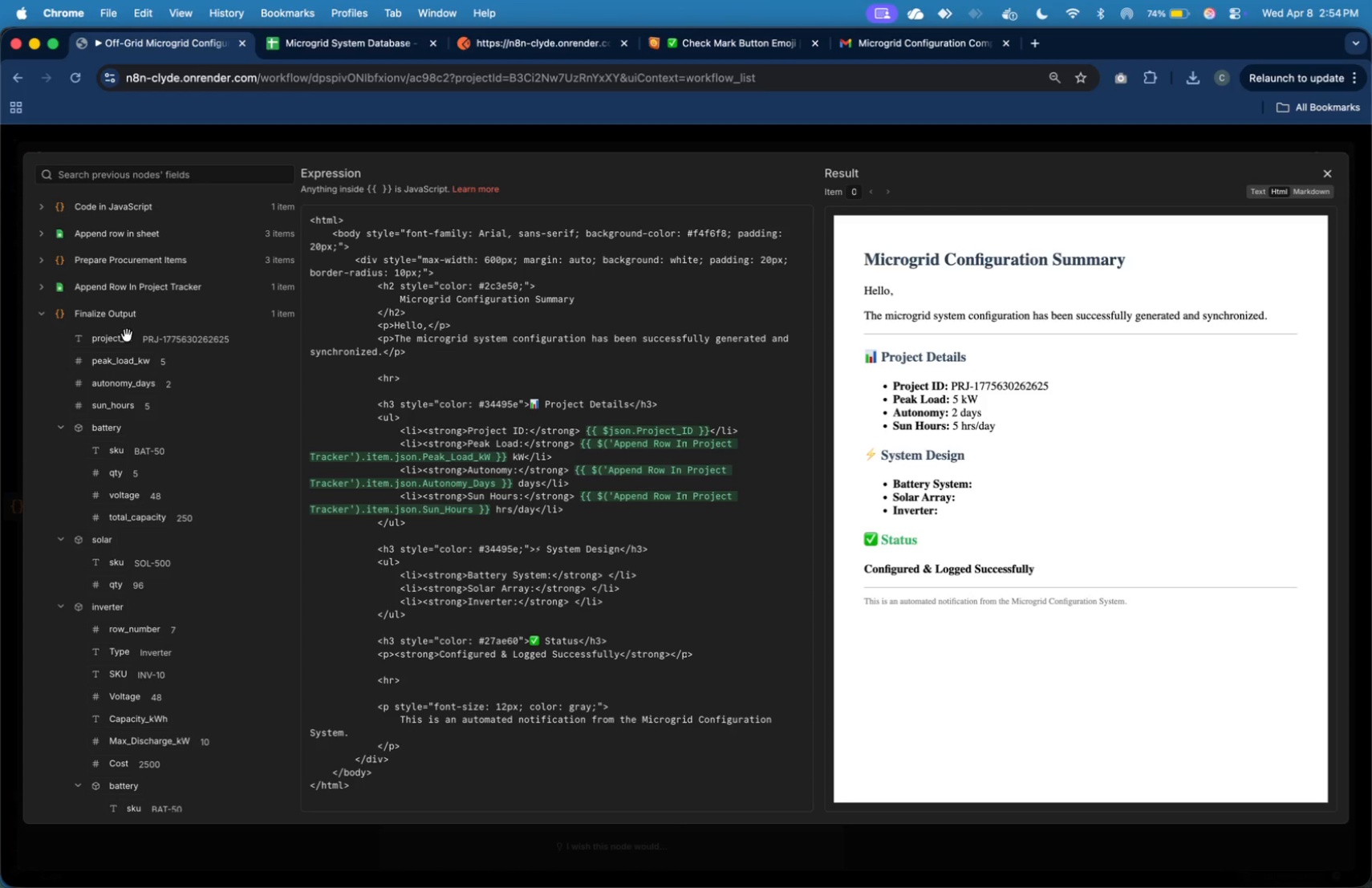 
wait(5.71)
 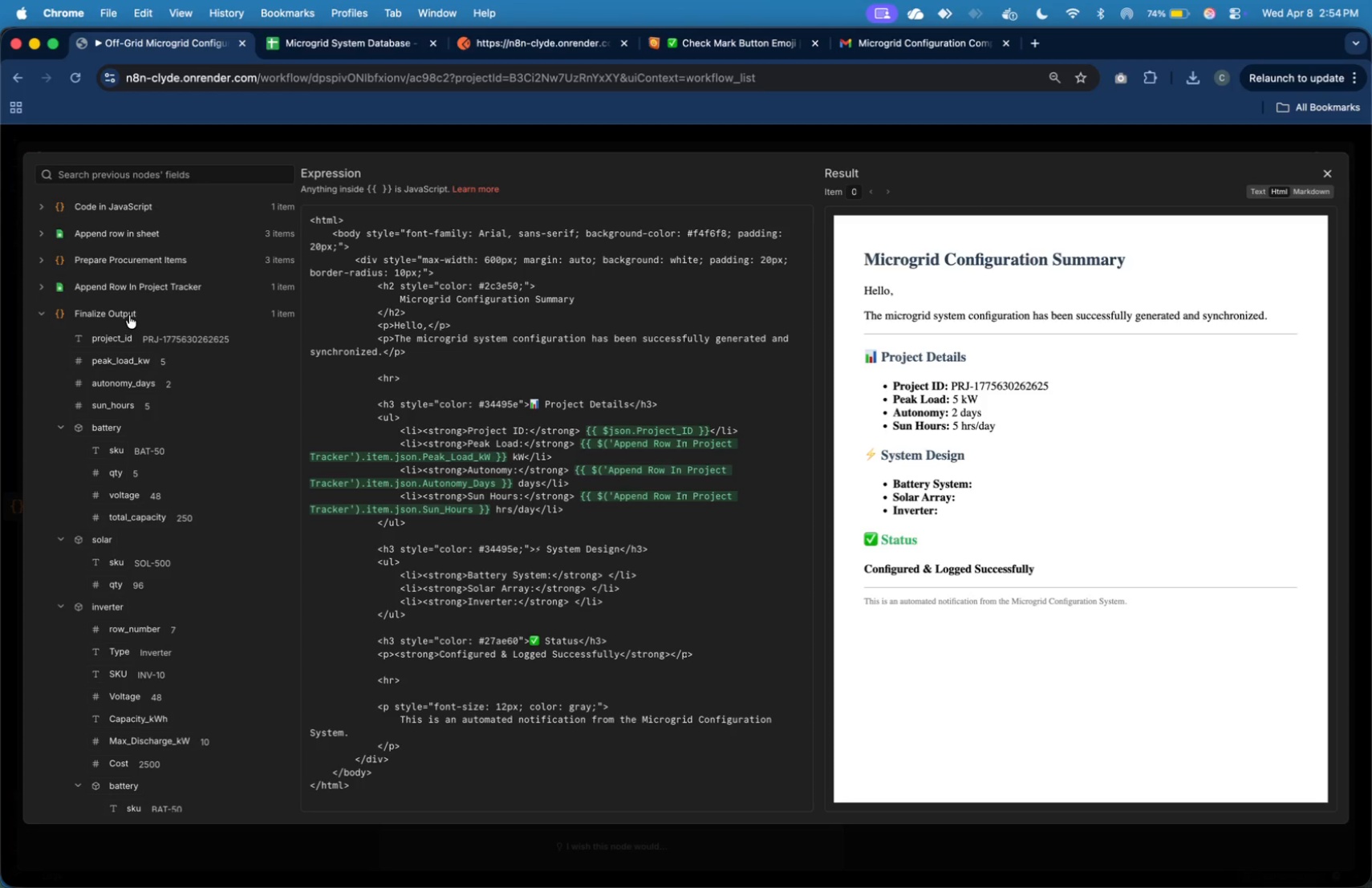 
left_click_drag(start_coordinate=[117, 458], to_coordinate=[611, 579])
 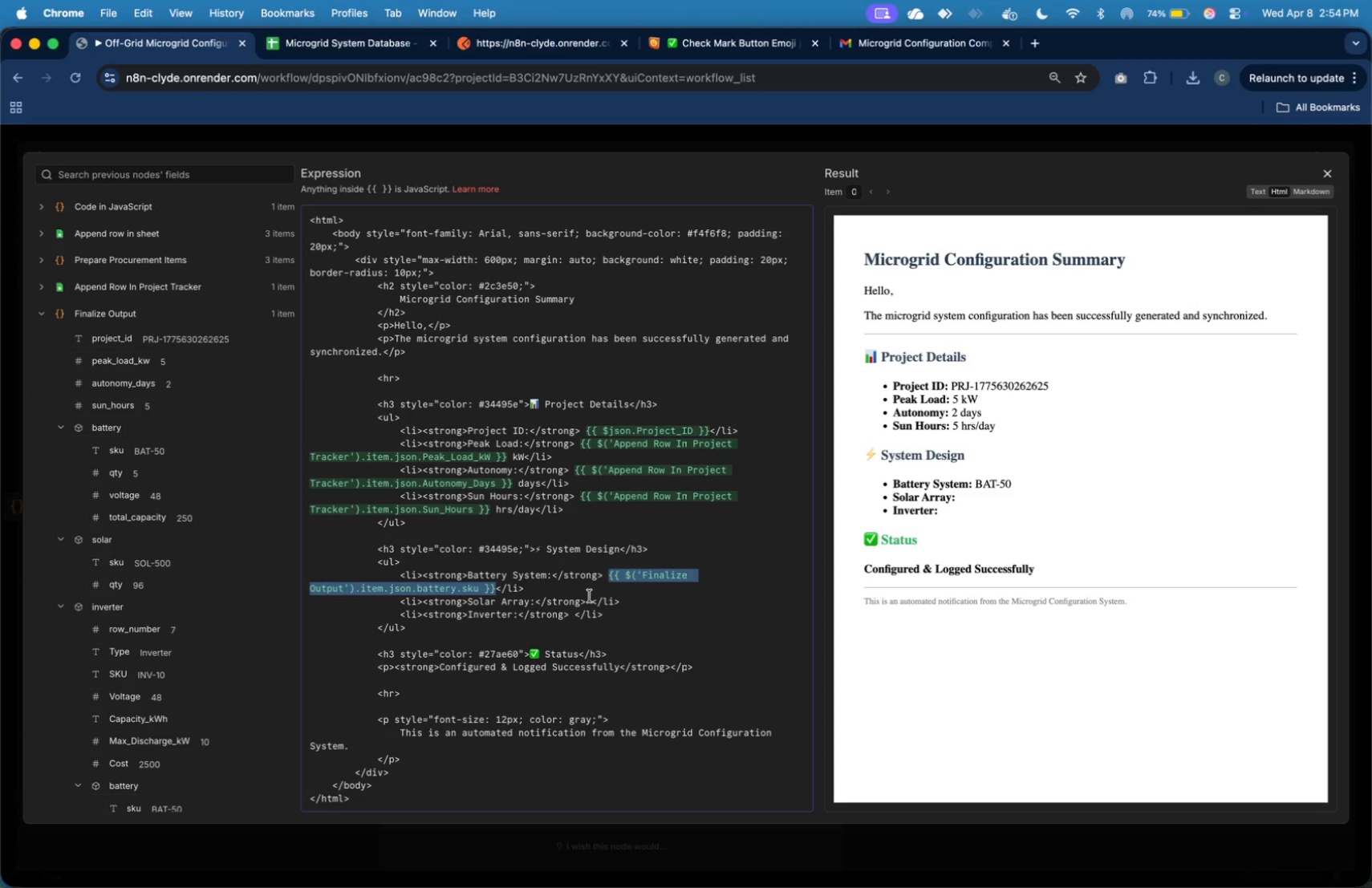 
left_click([587, 596])
 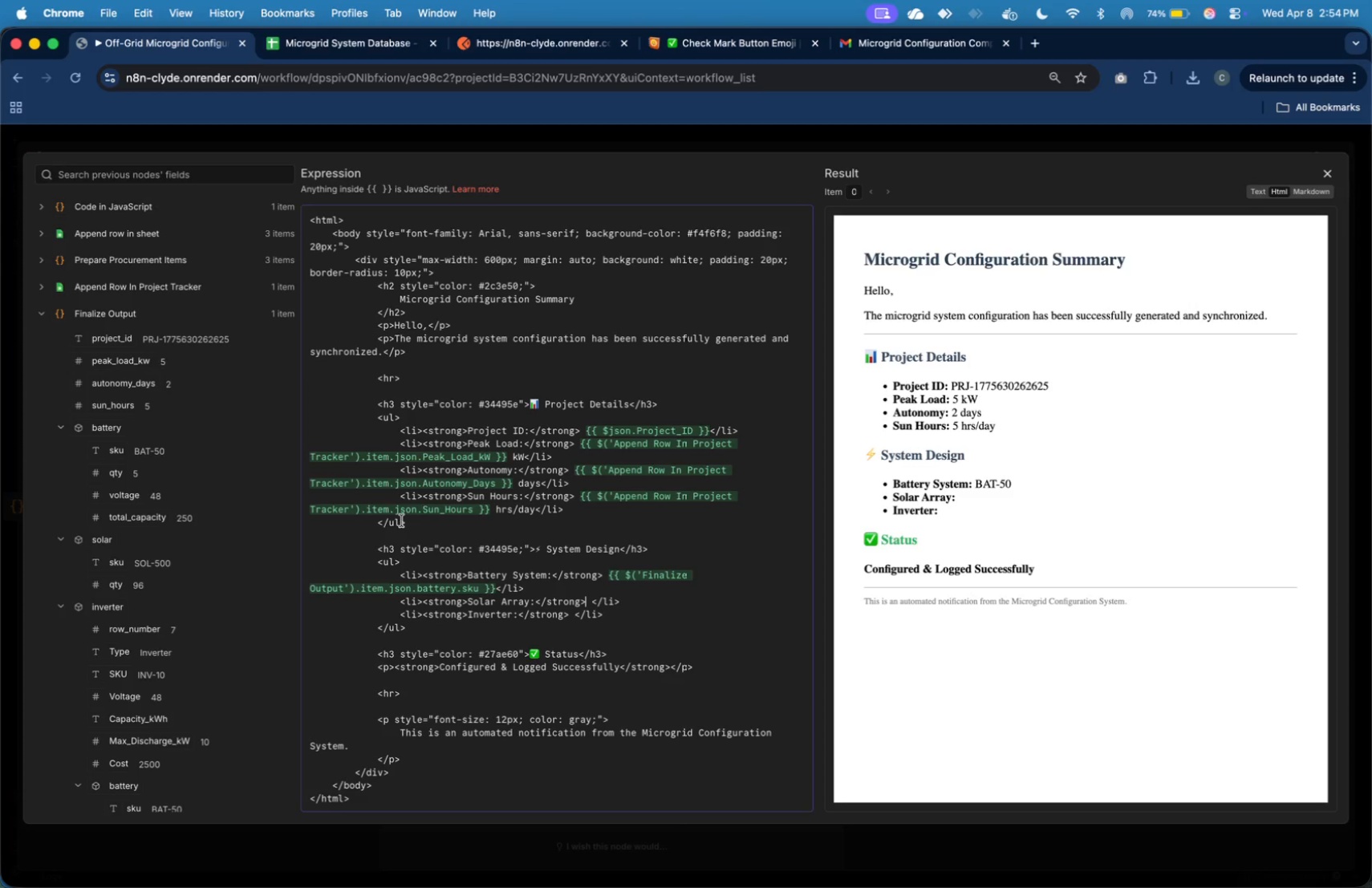 
wait(5.86)
 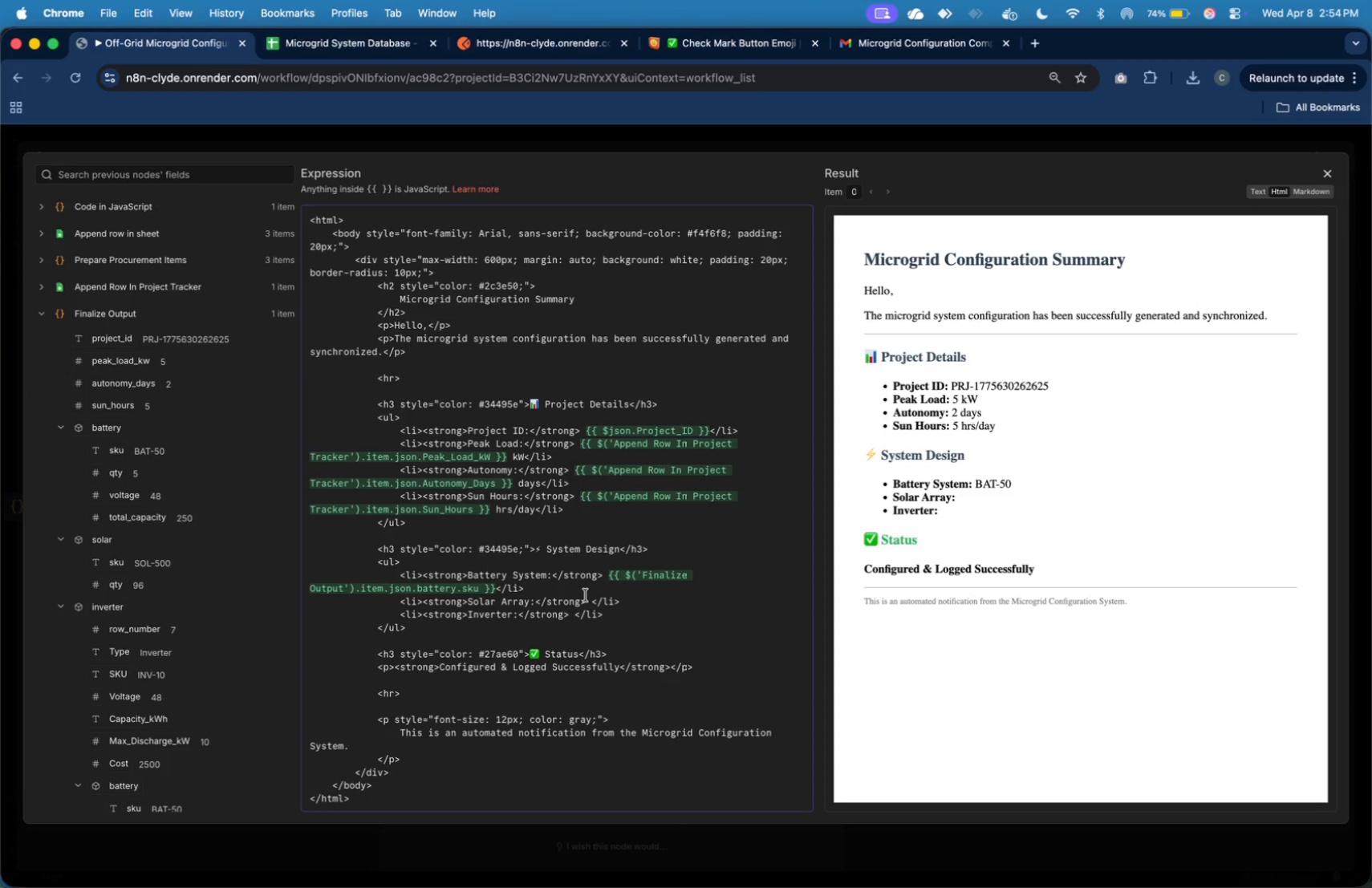 
left_click_drag(start_coordinate=[113, 562], to_coordinate=[590, 605])
 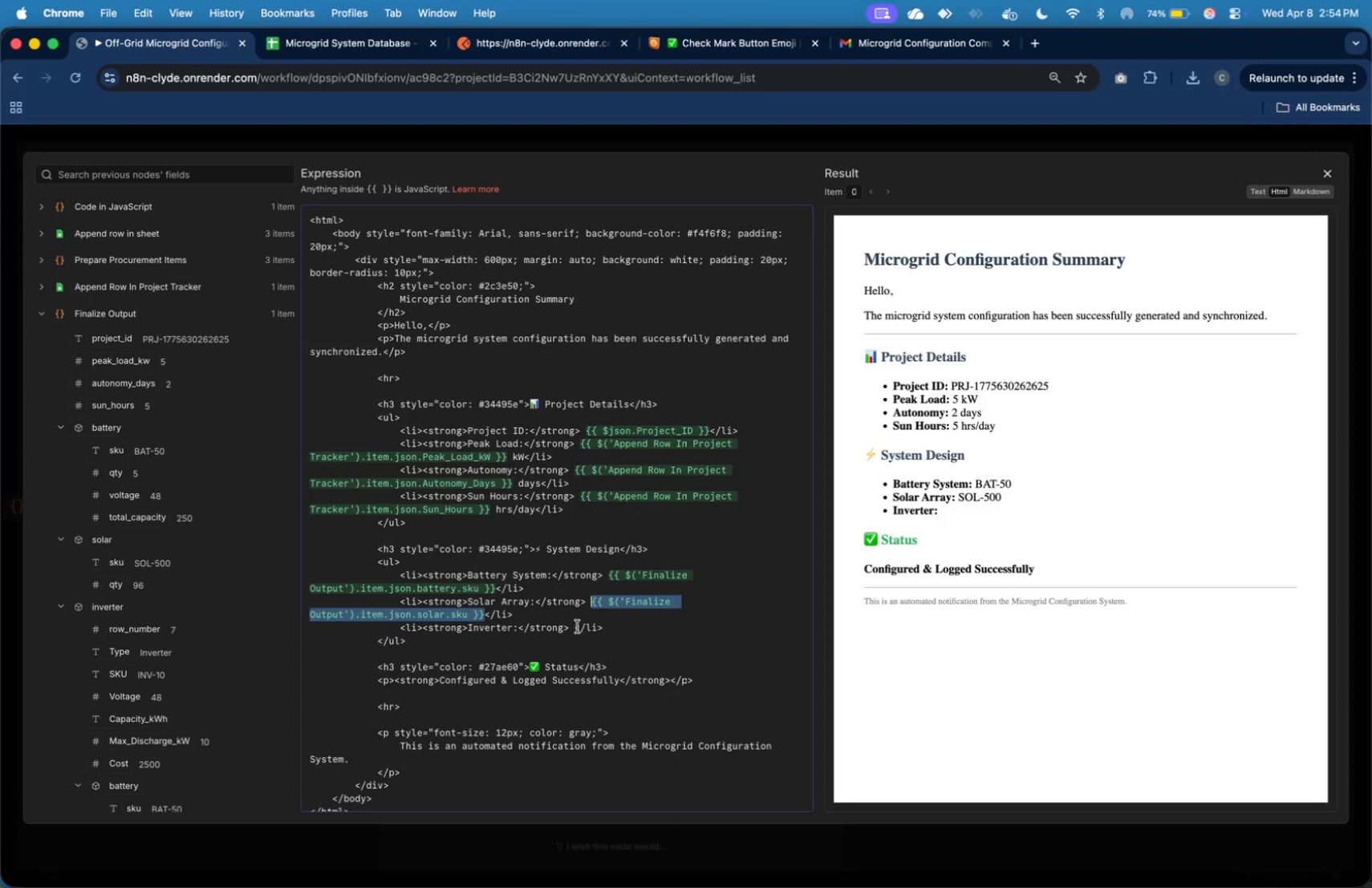 
left_click([577, 626])
 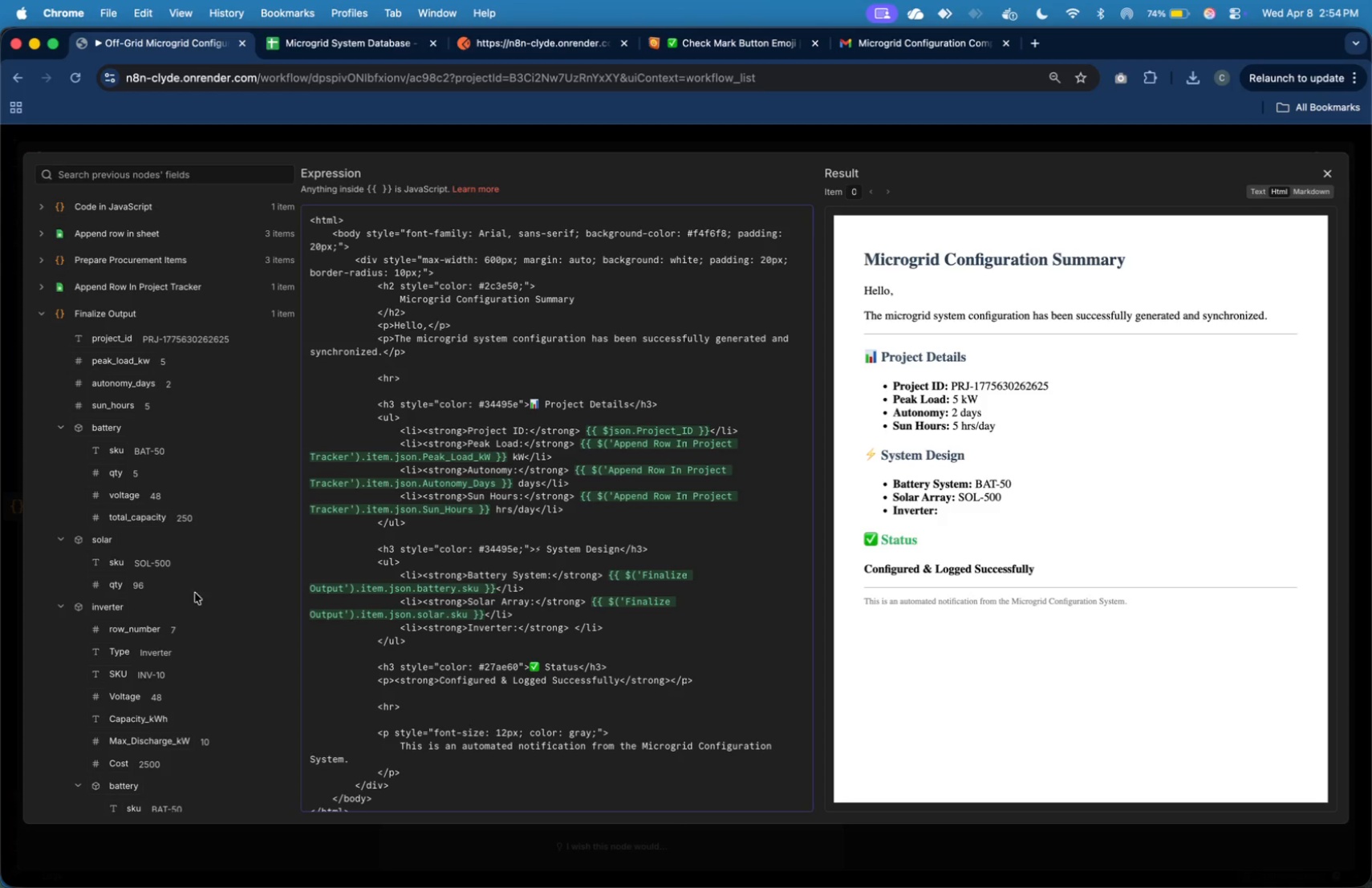 
scroll: coordinate [178, 581], scroll_direction: down, amount: 5.0
 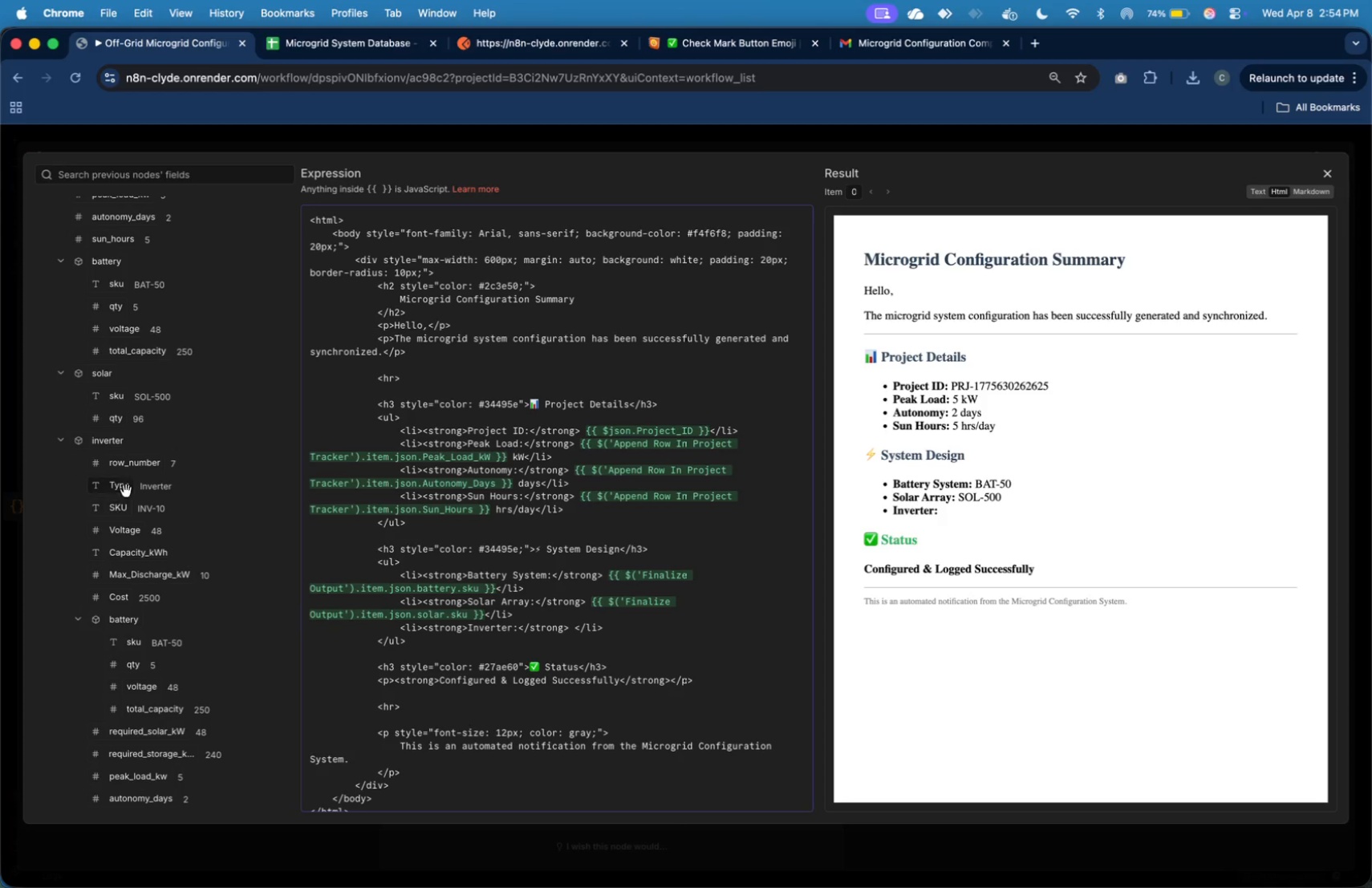 
left_click_drag(start_coordinate=[118, 511], to_coordinate=[575, 631])
 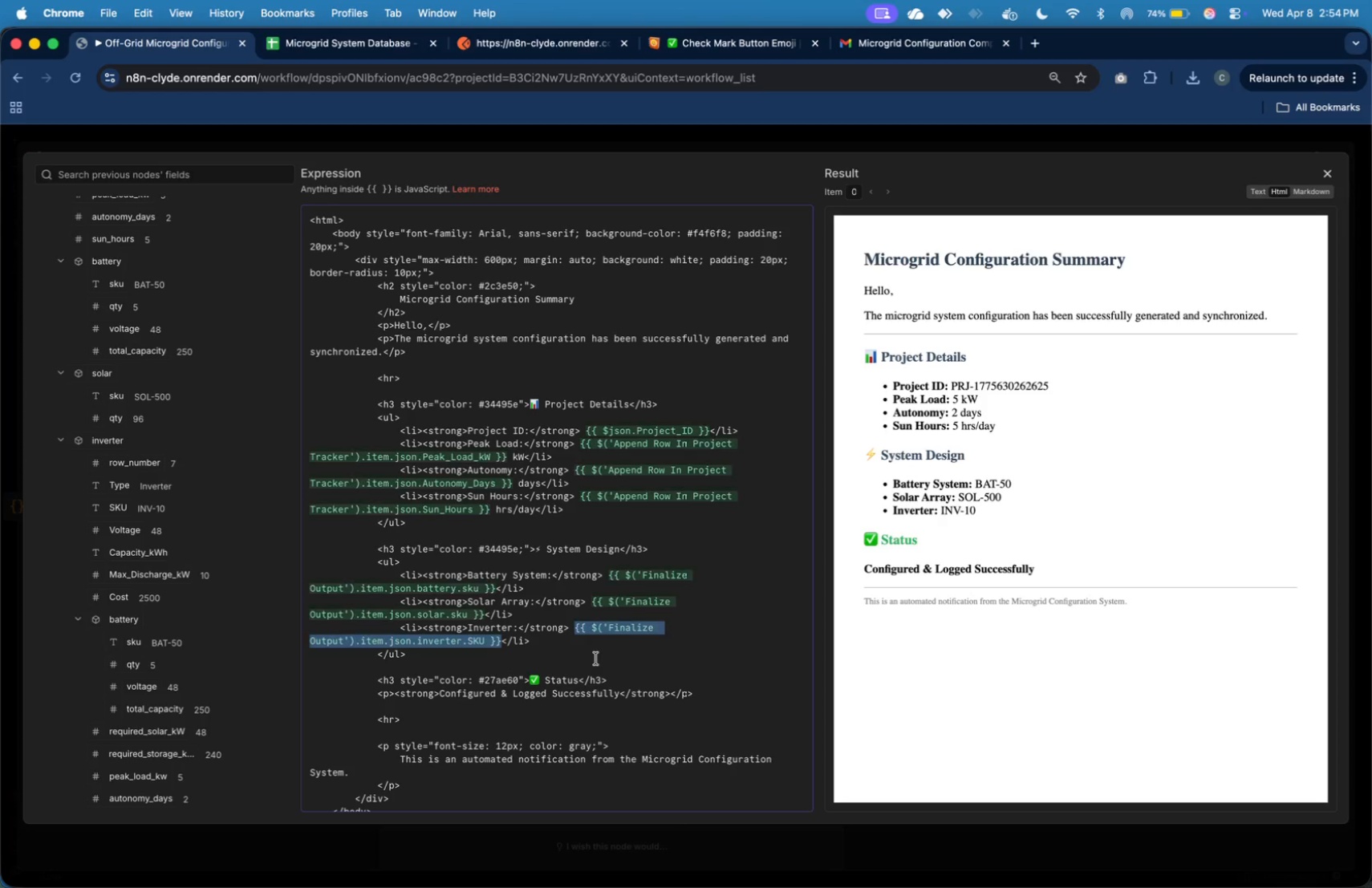 
left_click([596, 659])
 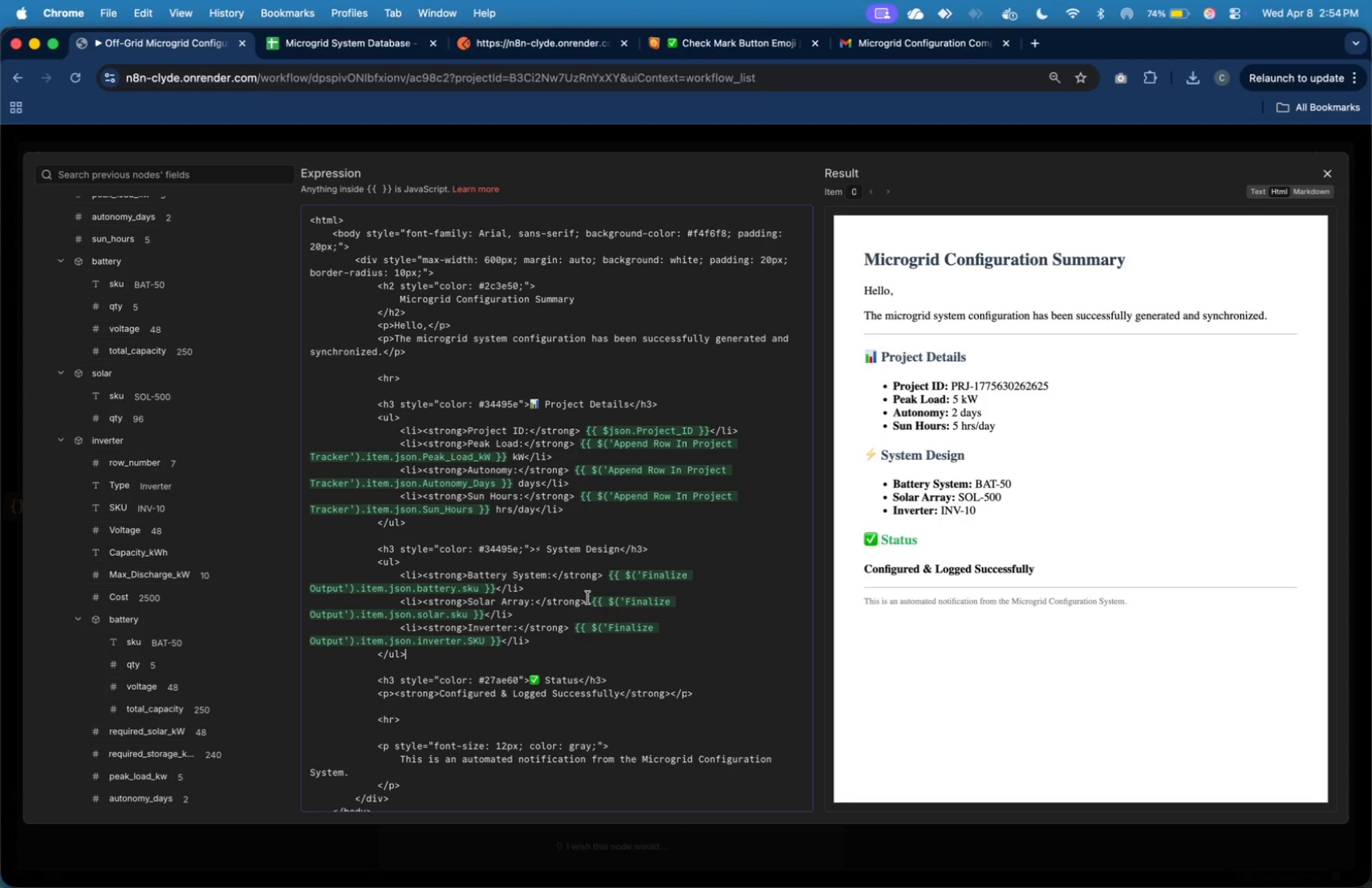 
scroll: coordinate [586, 598], scroll_direction: down, amount: 4.0
 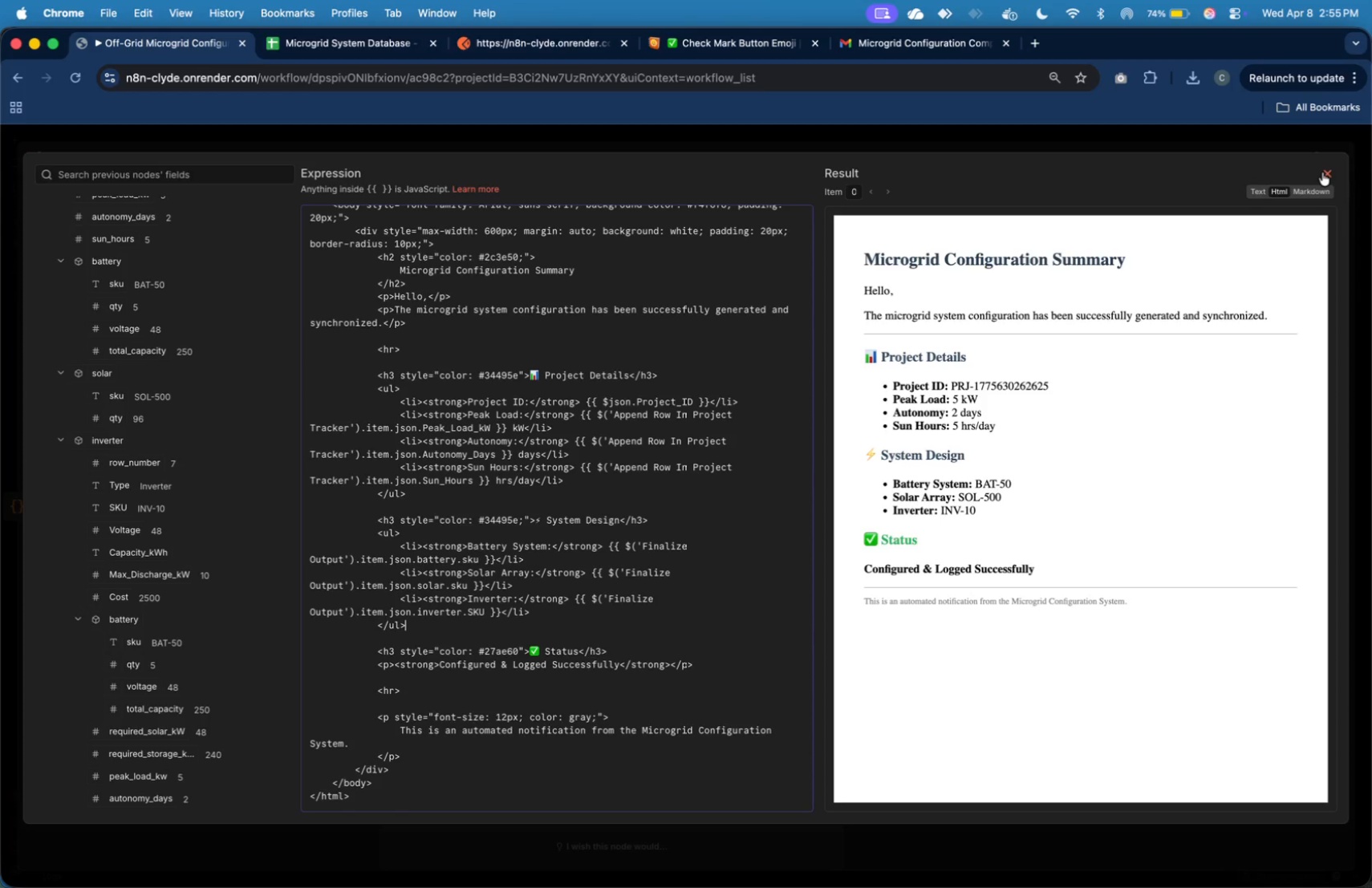 
left_click([1323, 172])
 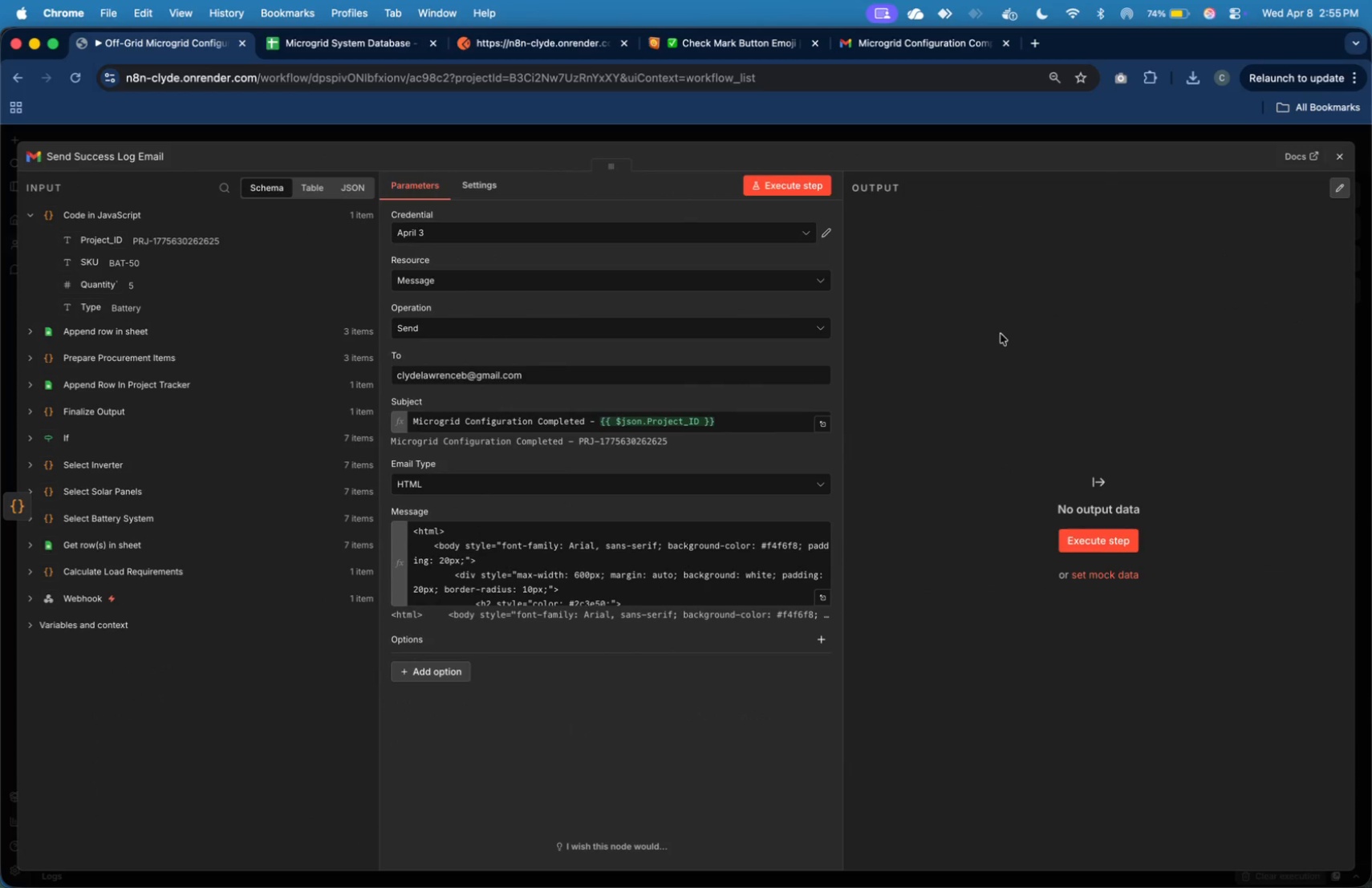 
scroll: coordinate [728, 440], scroll_direction: down, amount: 14.0
 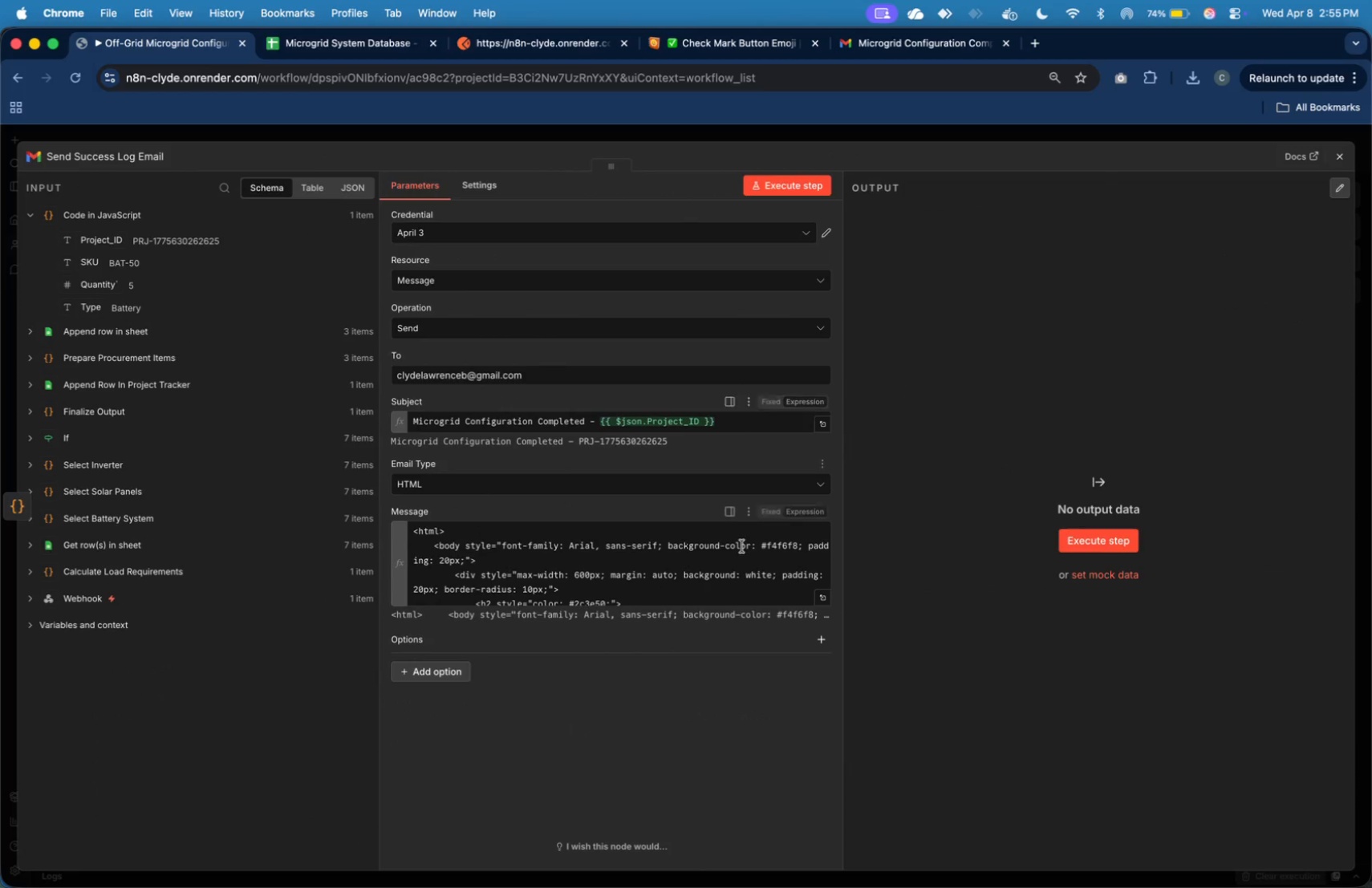 
scroll: coordinate [741, 542], scroll_direction: up, amount: 8.0
 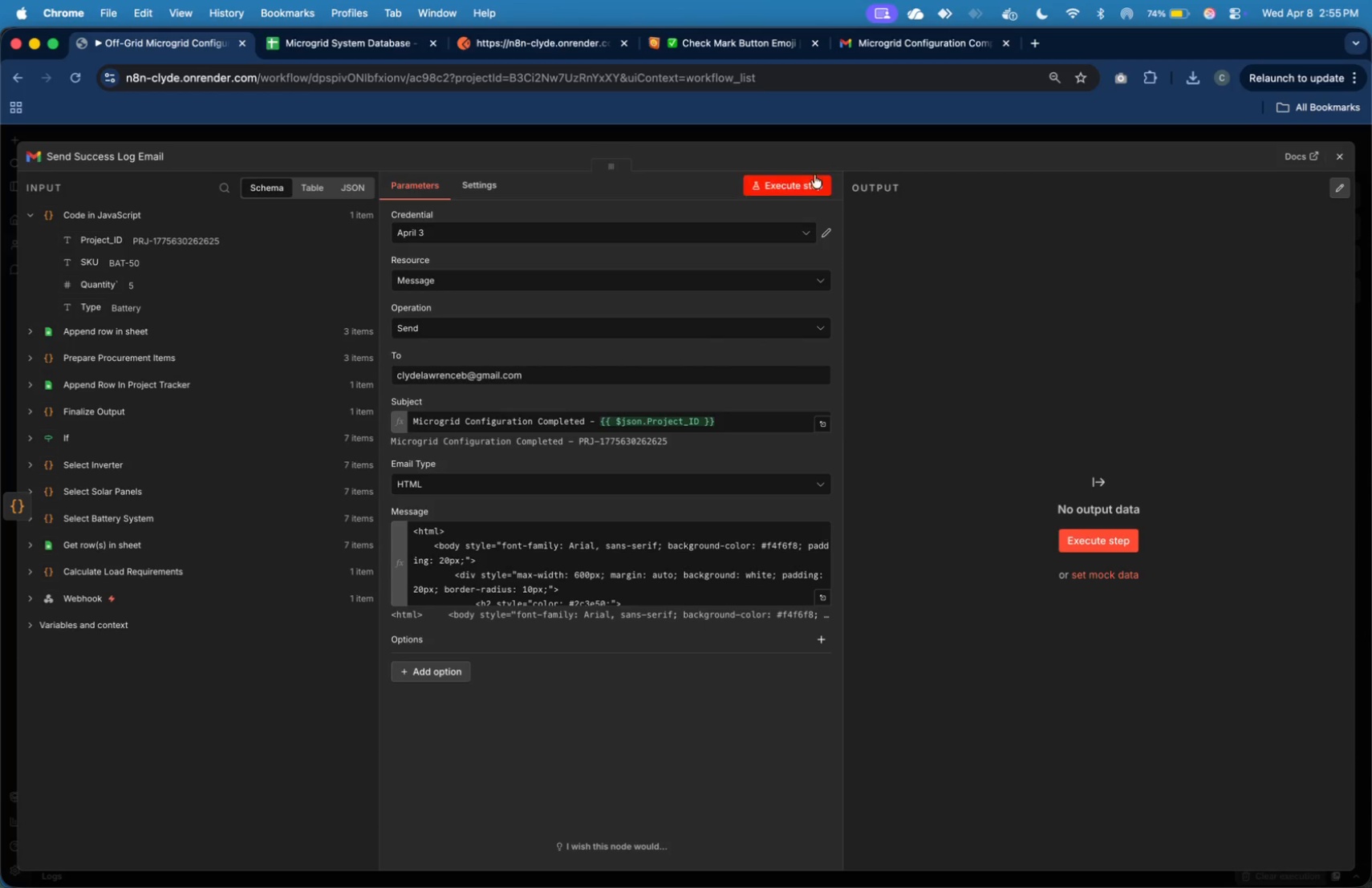 
left_click([814, 177])
 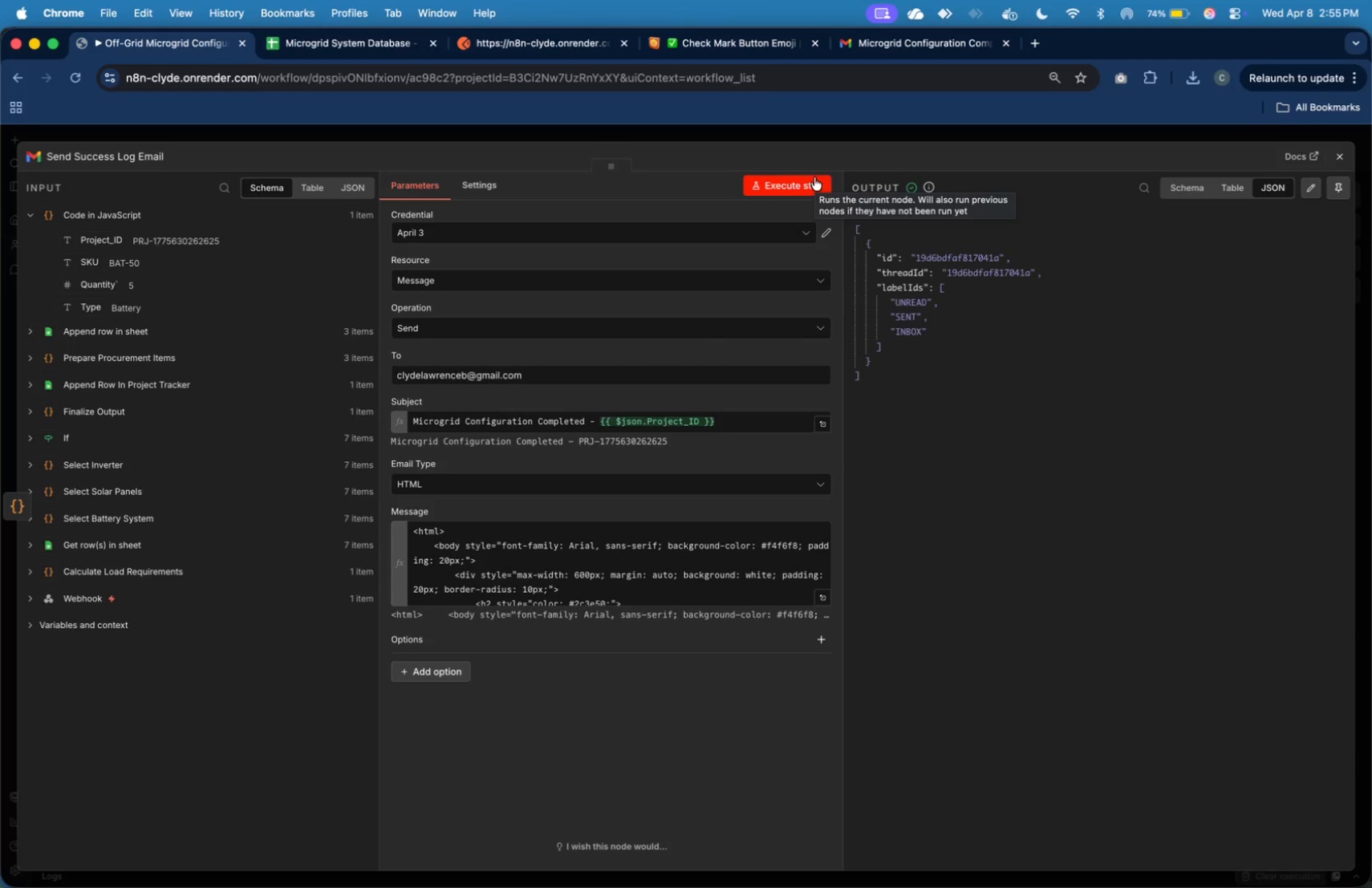 
wait(33.46)
 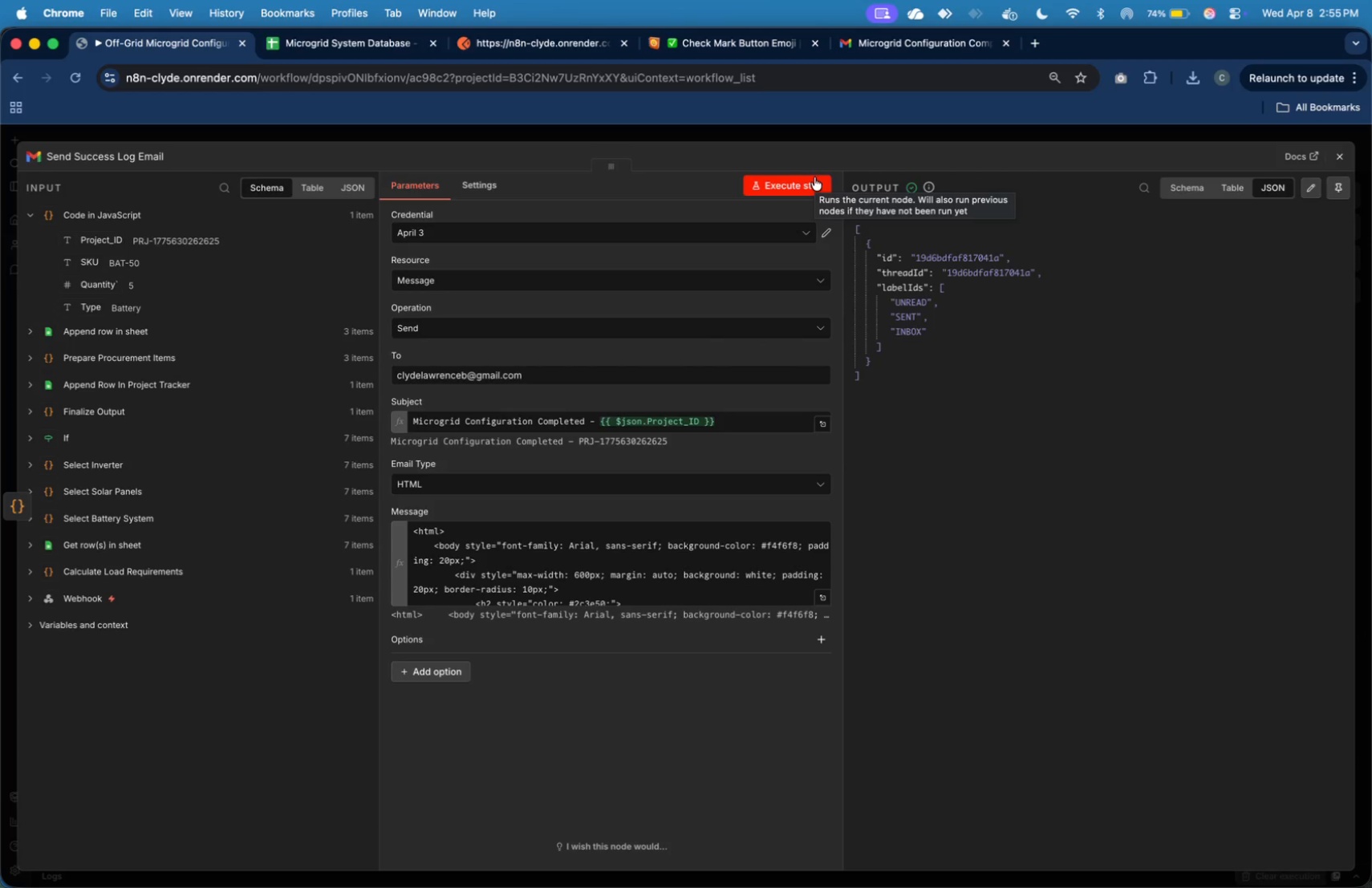 
left_click([928, 47])
 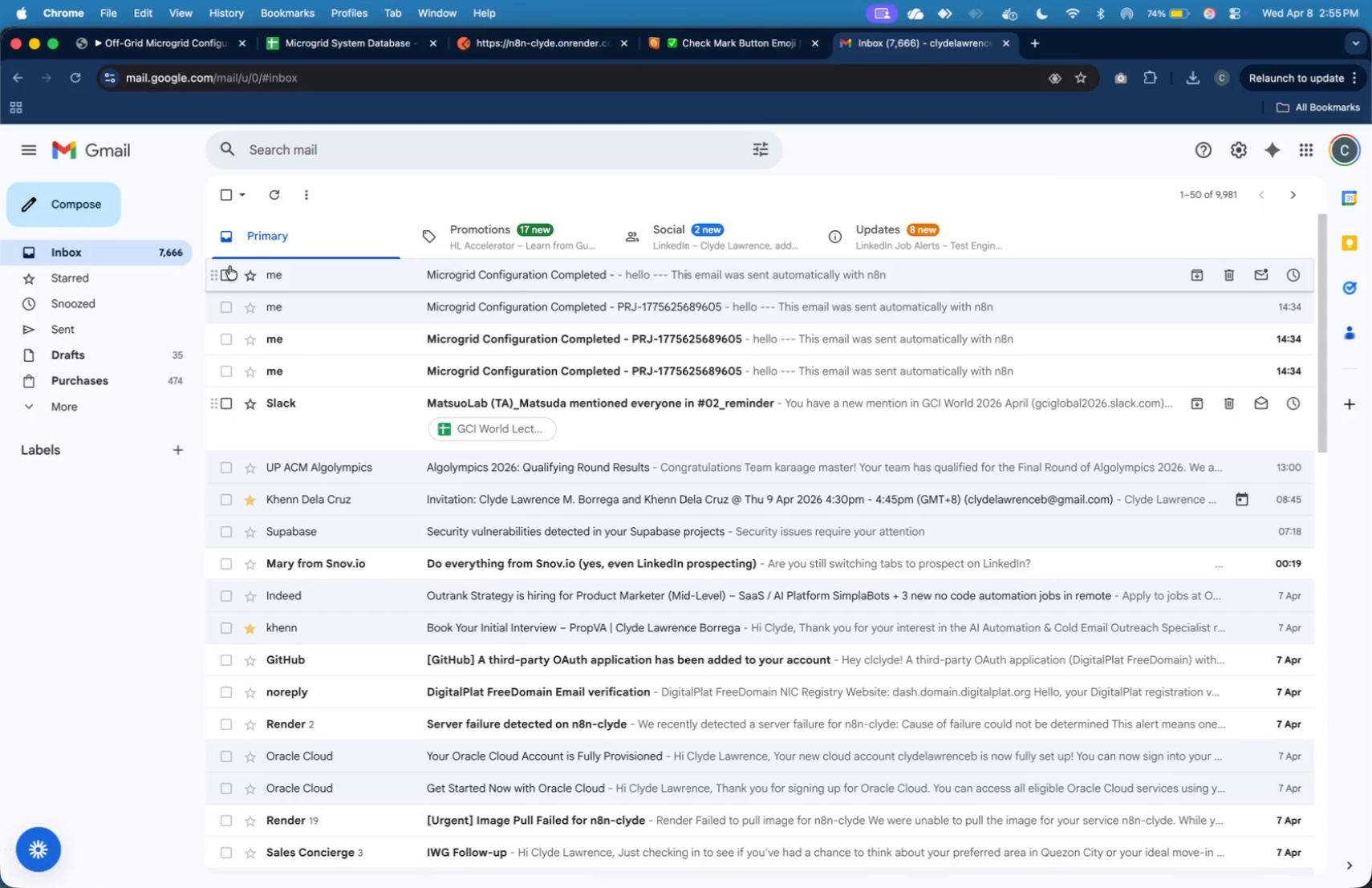 
left_click([326, 285])
 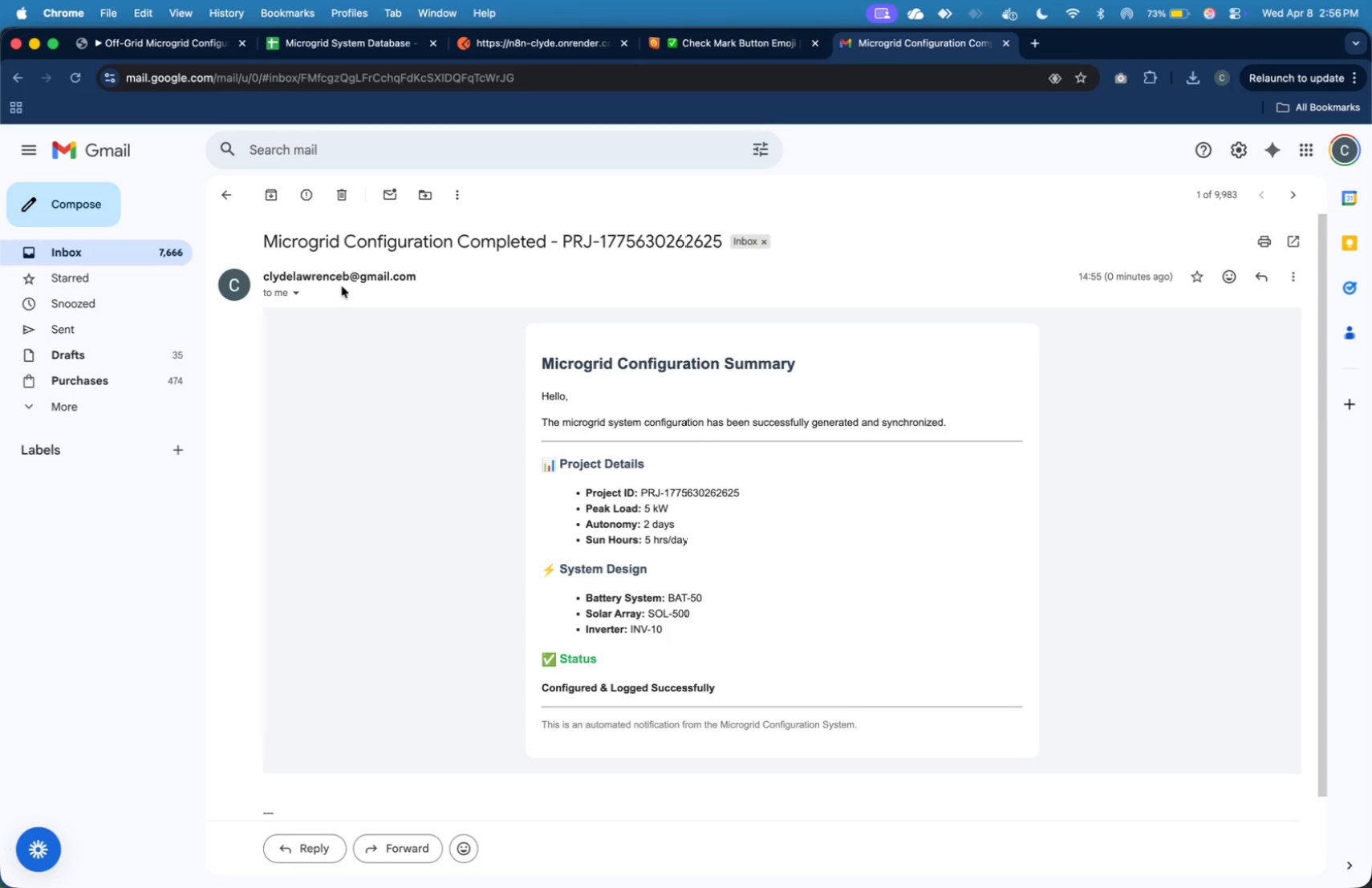 
wait(40.7)
 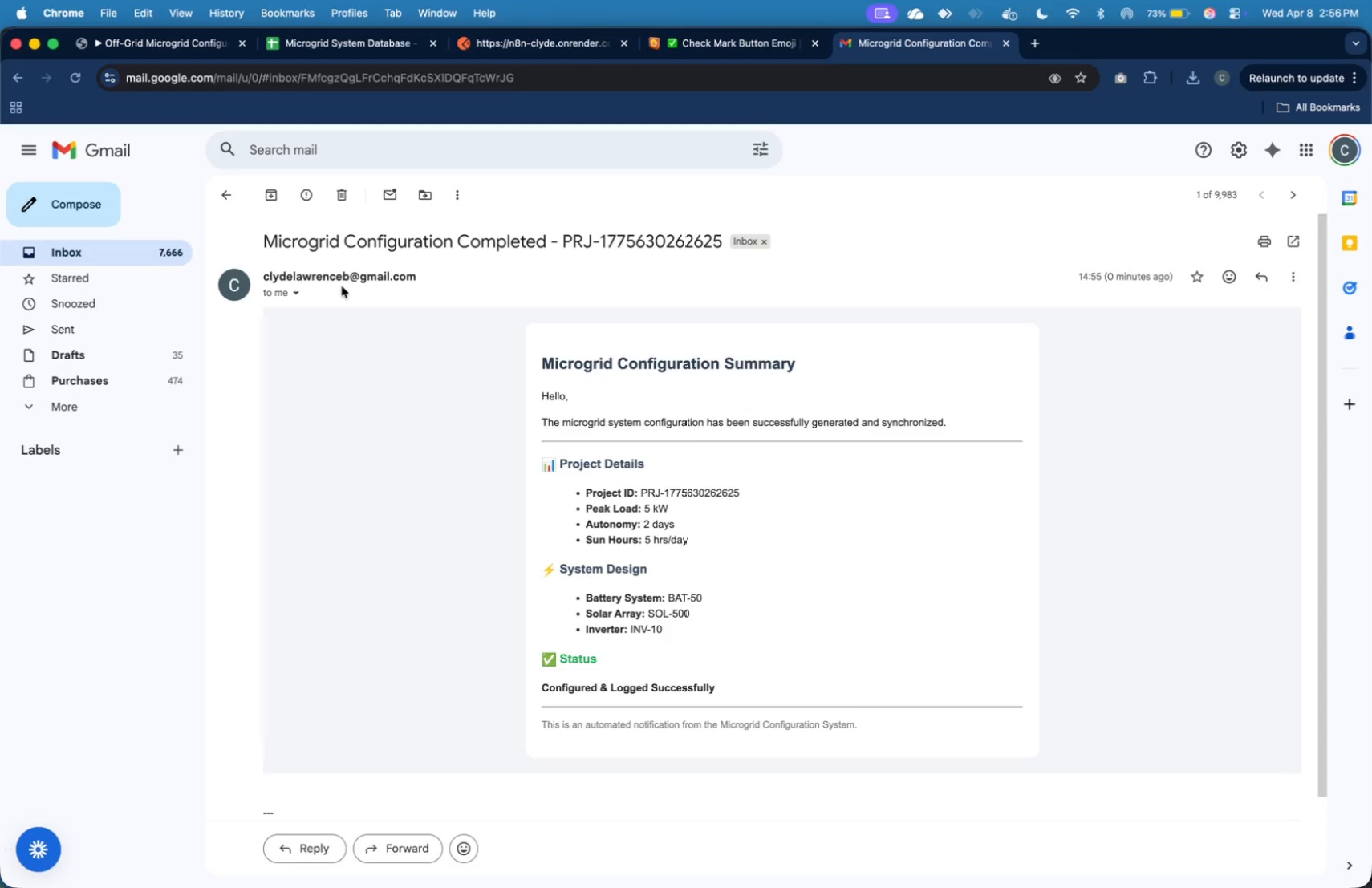 
left_click([203, 49])
 